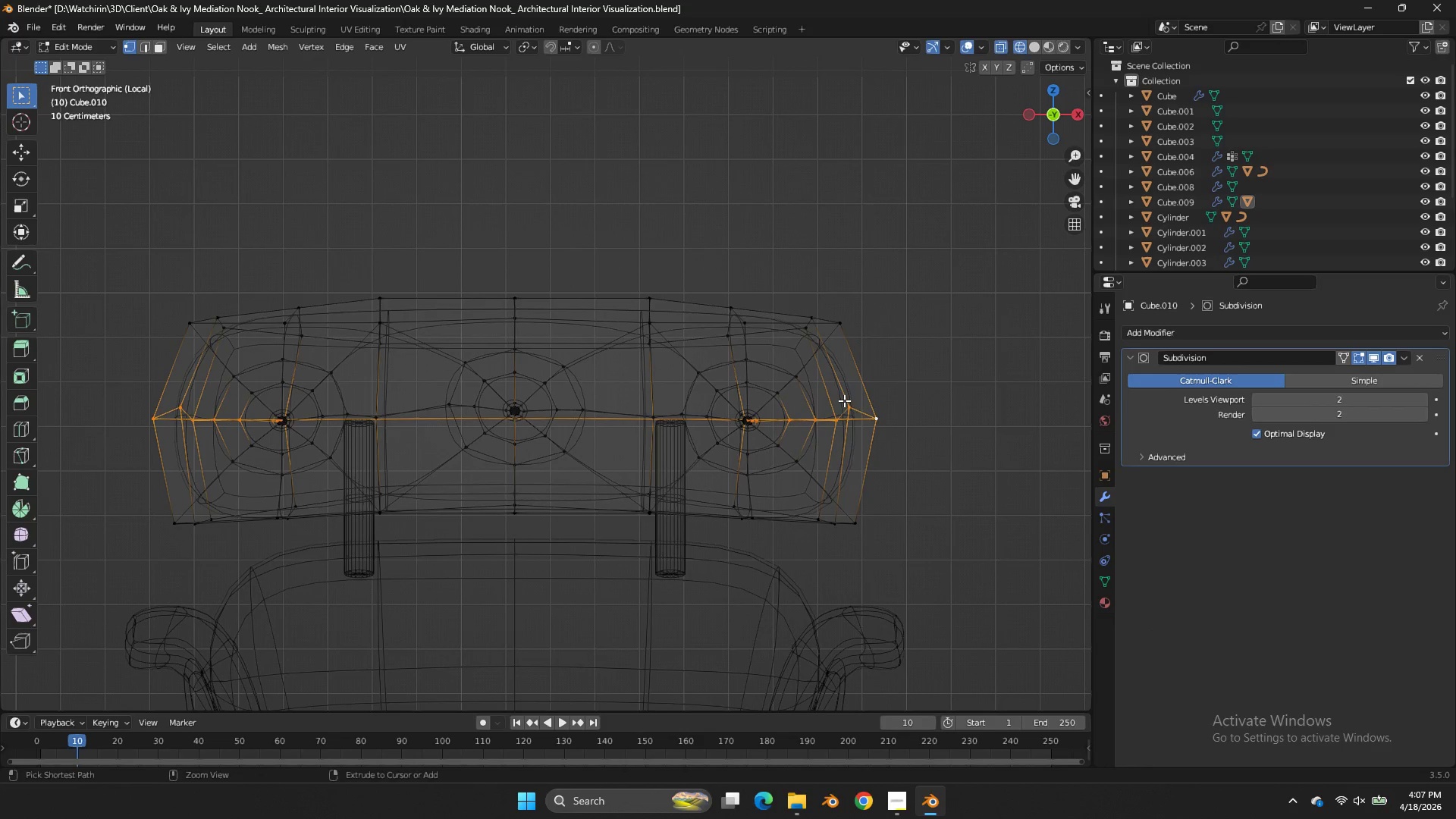 
hold_key(key=ControlLeft, duration=1.14)
left_click_drag(start_coordinate=[829, 399], to_coordinate=[518, 466])
 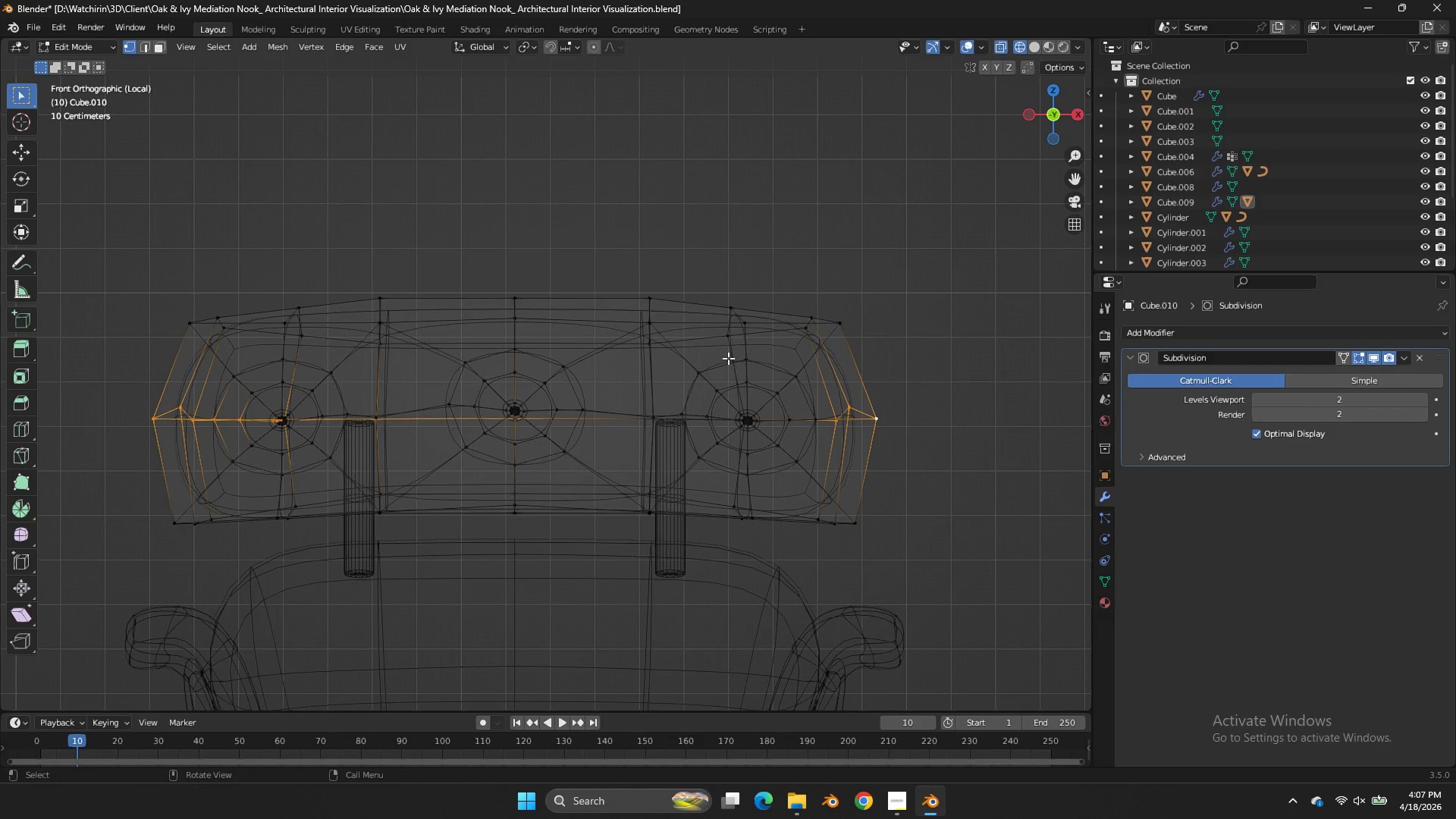 
hold_key(key=ControlLeft, duration=1.14)
left_click_drag(start_coordinate=[754, 350], to_coordinate=[39, 501])
 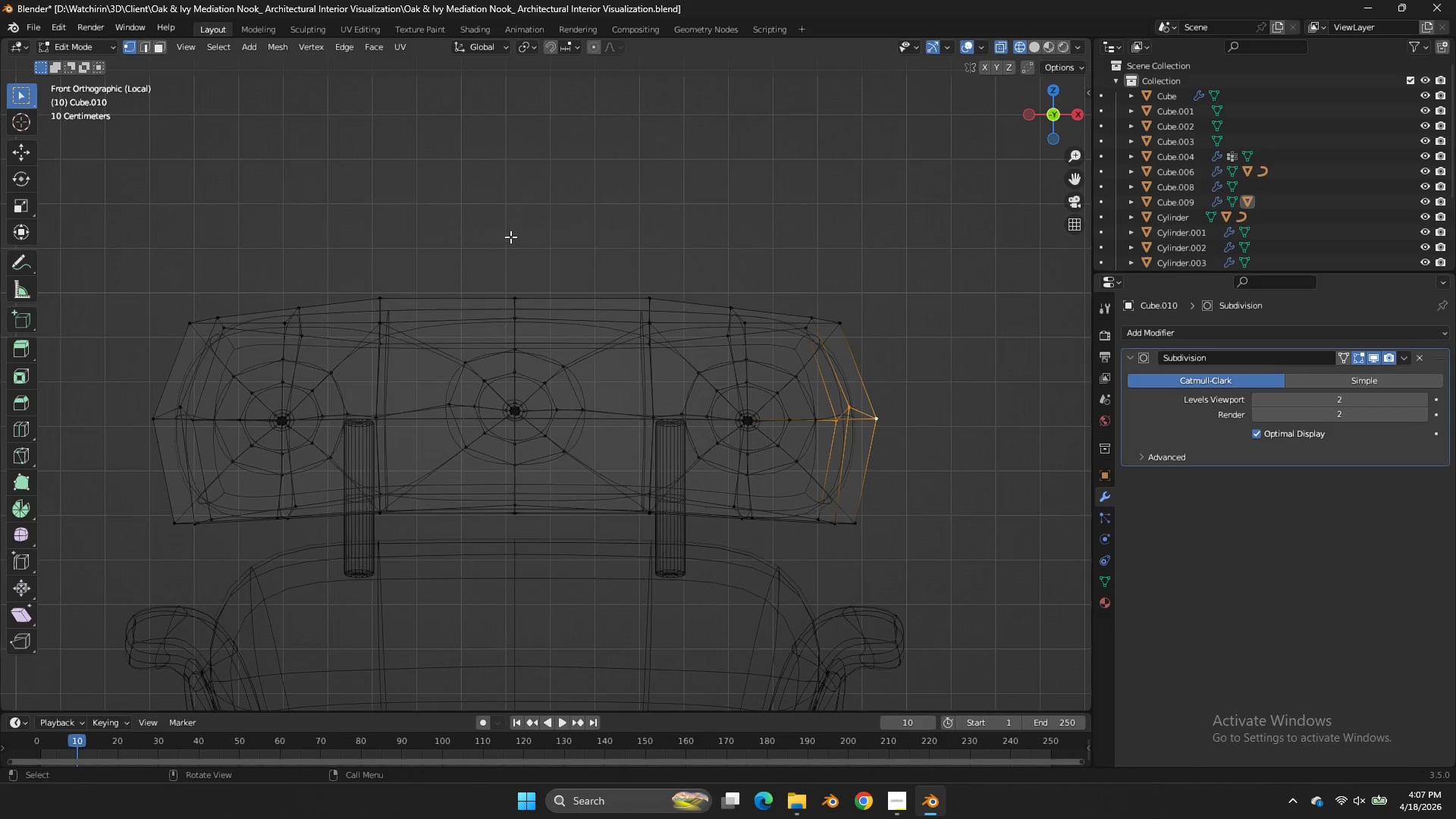 
left_click_drag(start_coordinate=[513, 240], to_coordinate=[0, 686])
 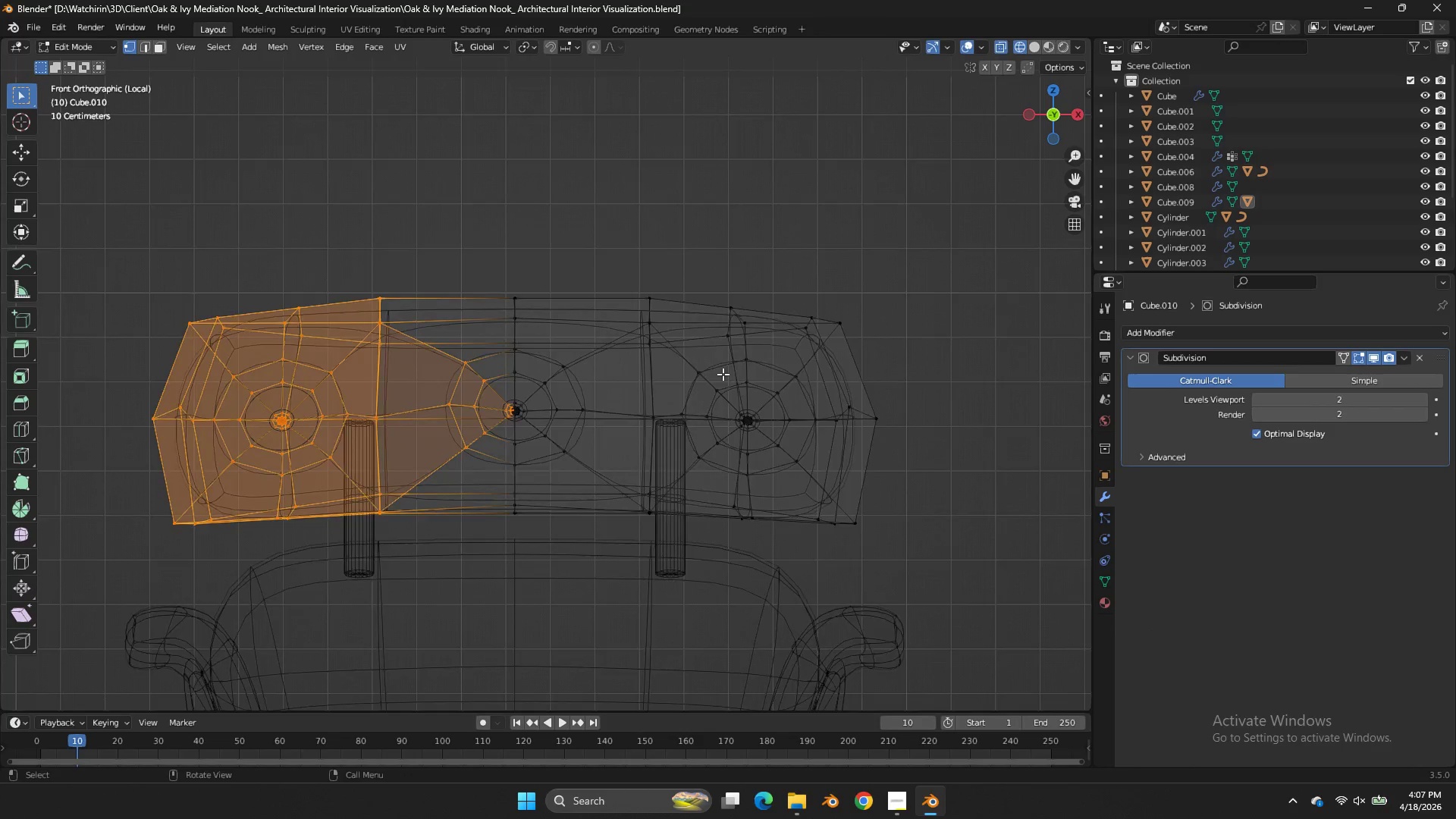 
scroll: coordinate [507, 399], scroll_direction: up, amount: 8.0
 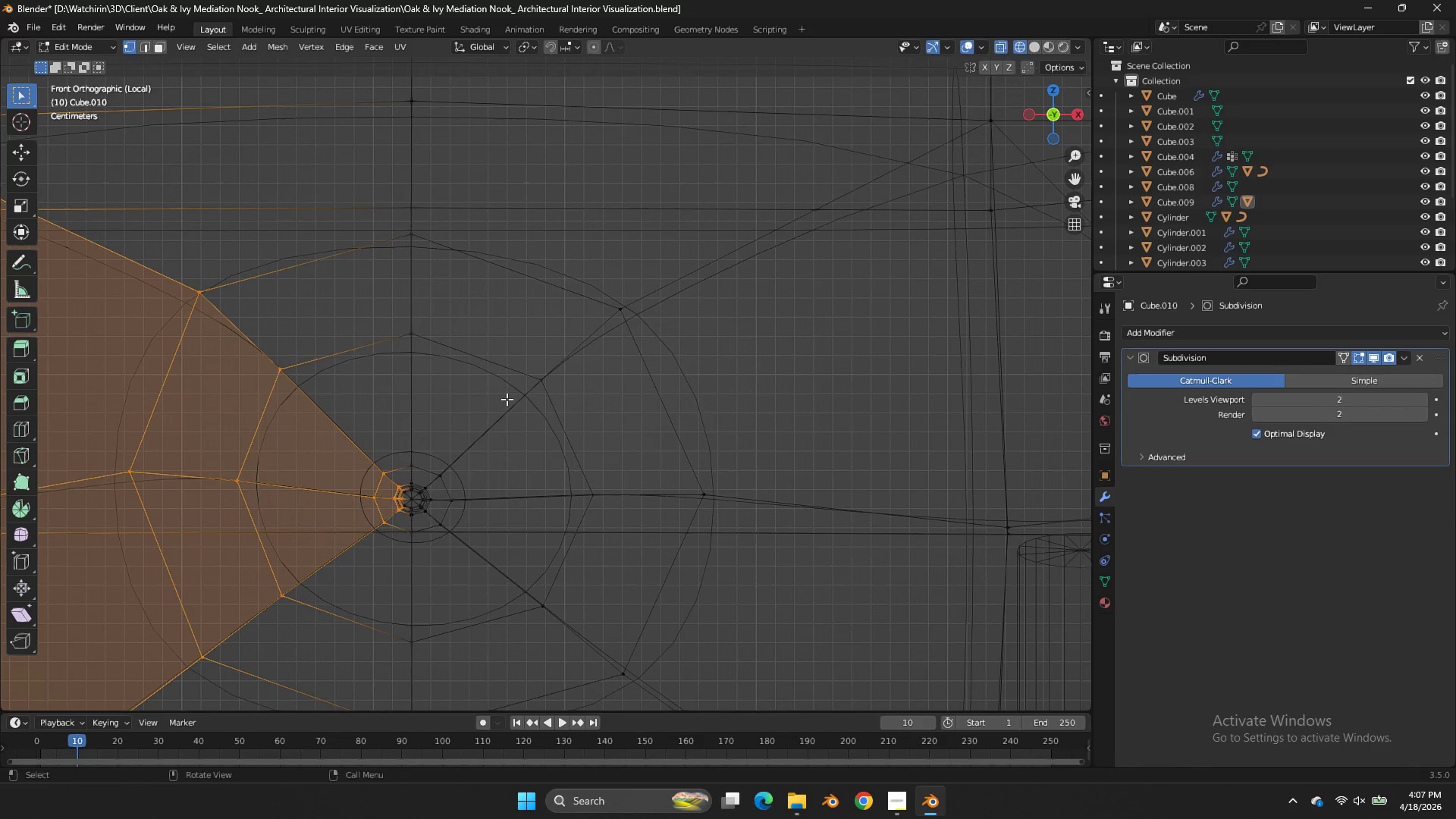 
key(X)
 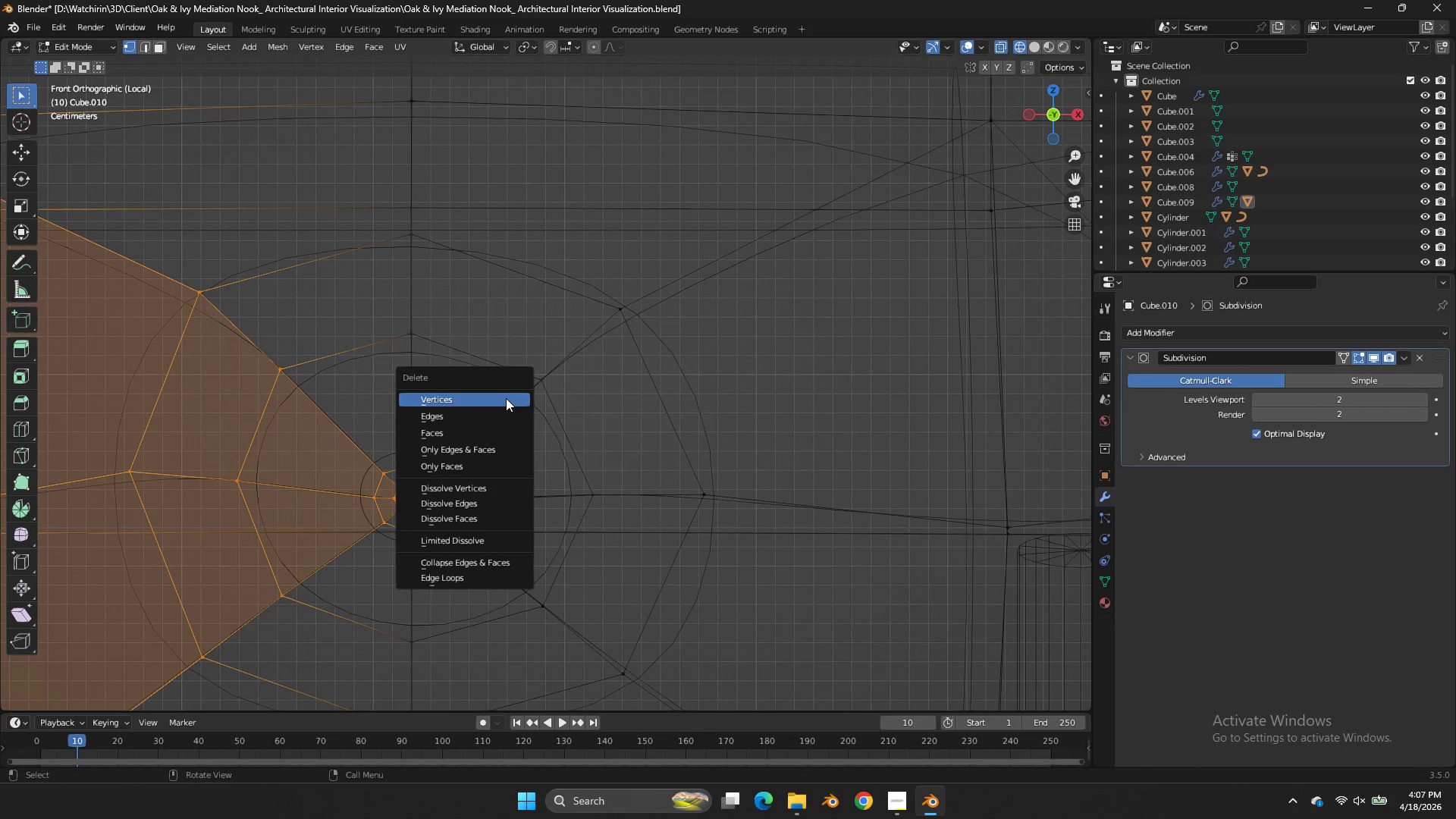 
left_click([506, 398])
 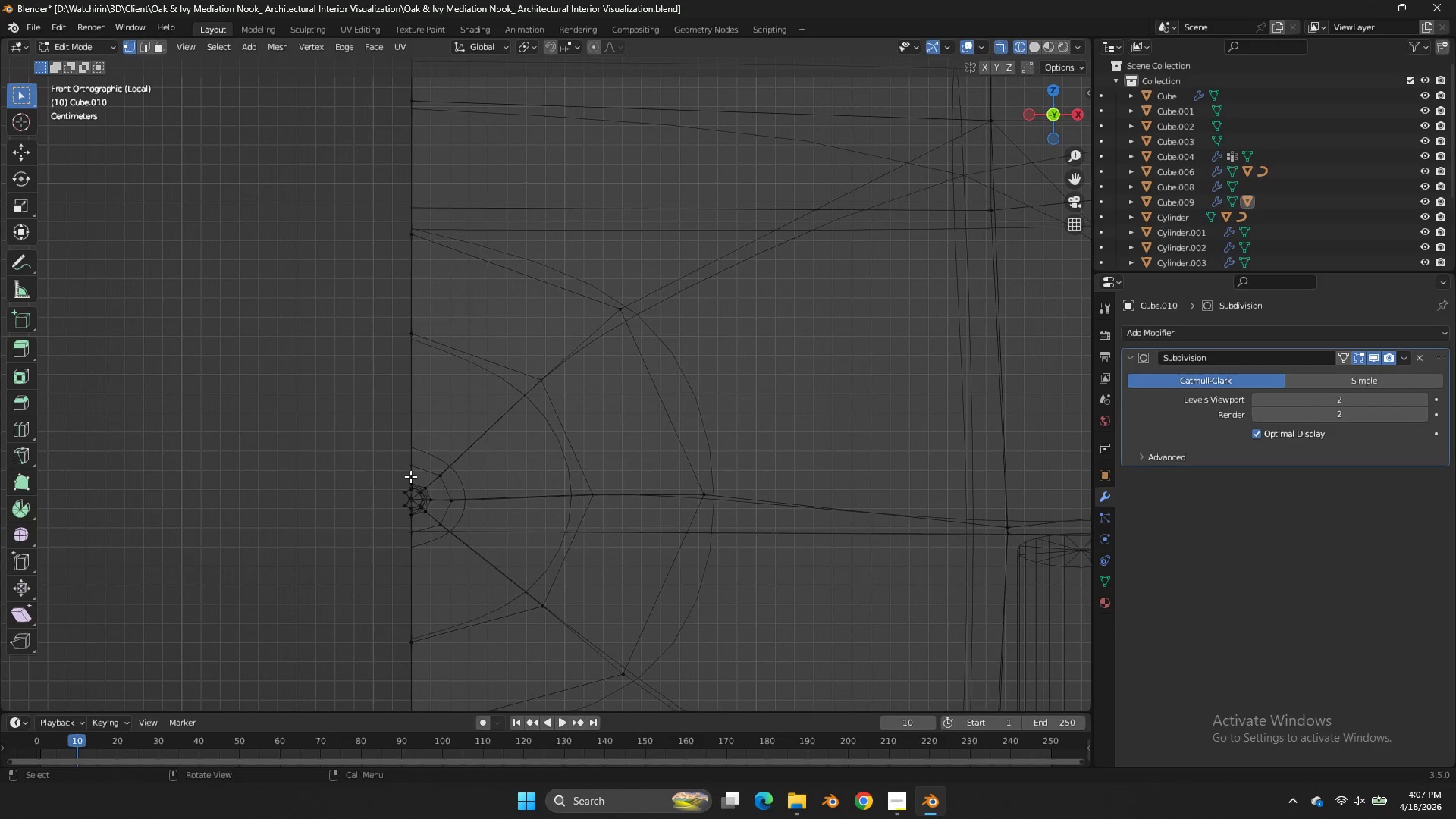 
left_click_drag(start_coordinate=[411, 478], to_coordinate=[359, 557])
 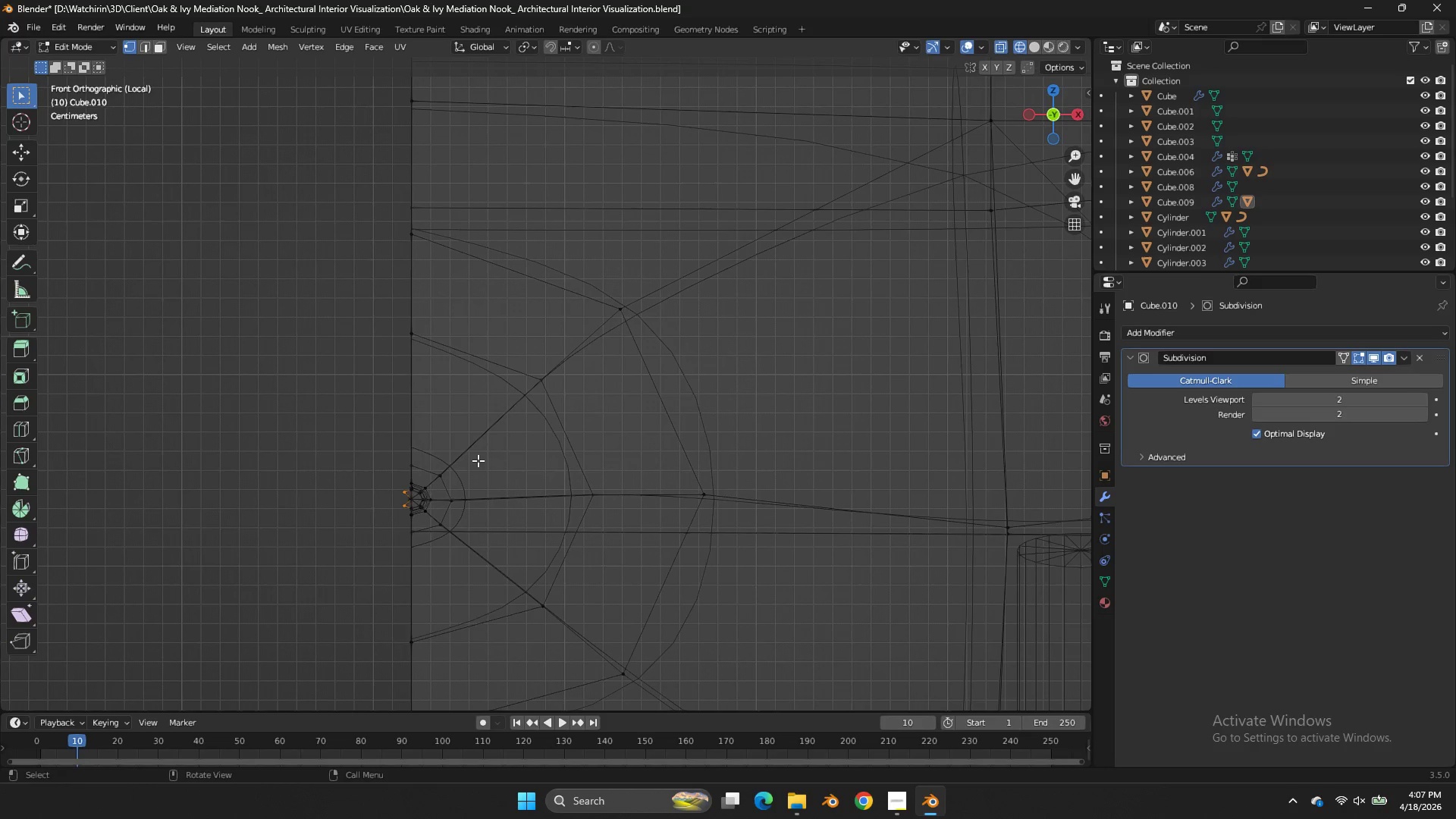 
key(X)
 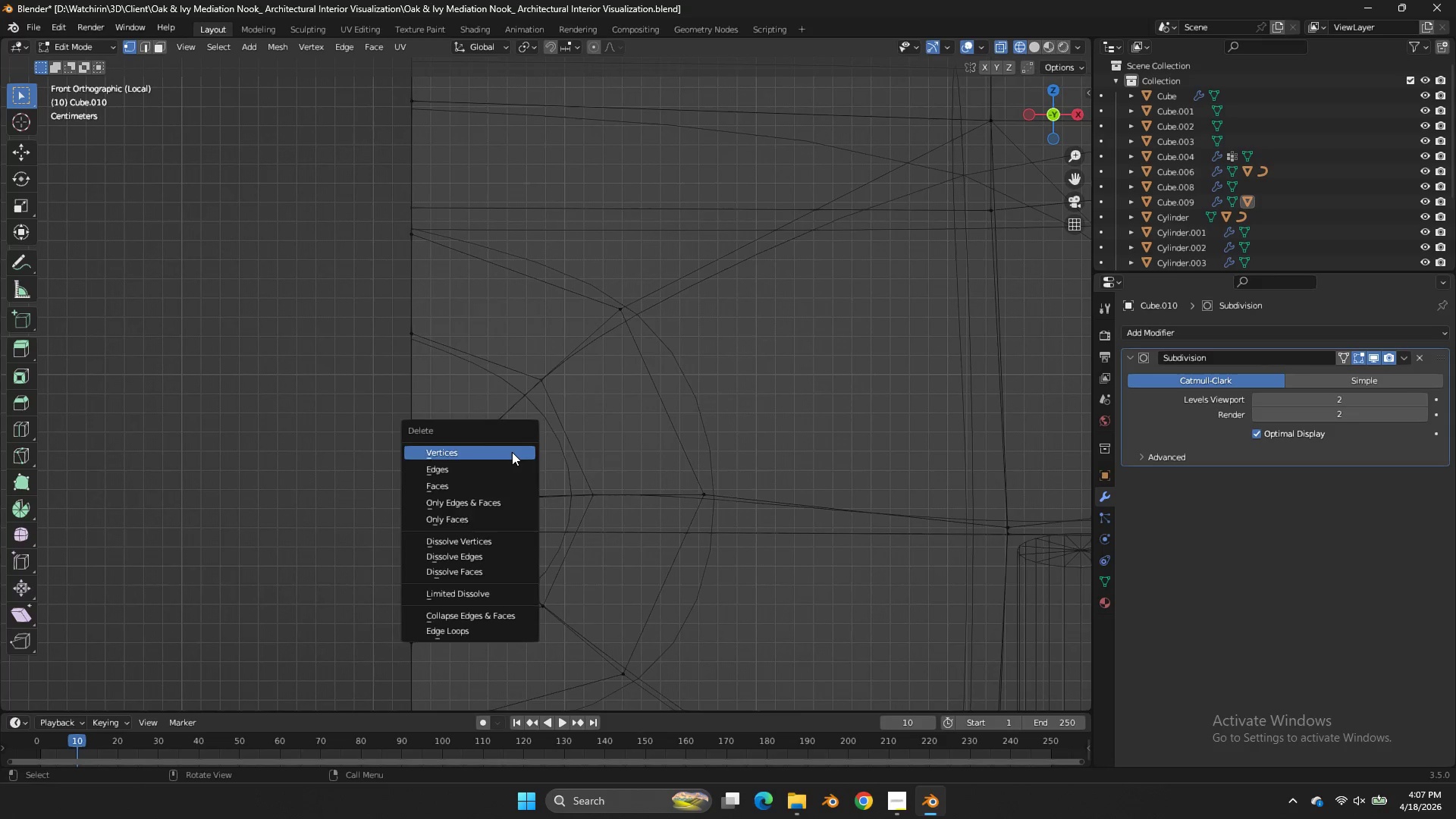 
left_click([512, 452])
 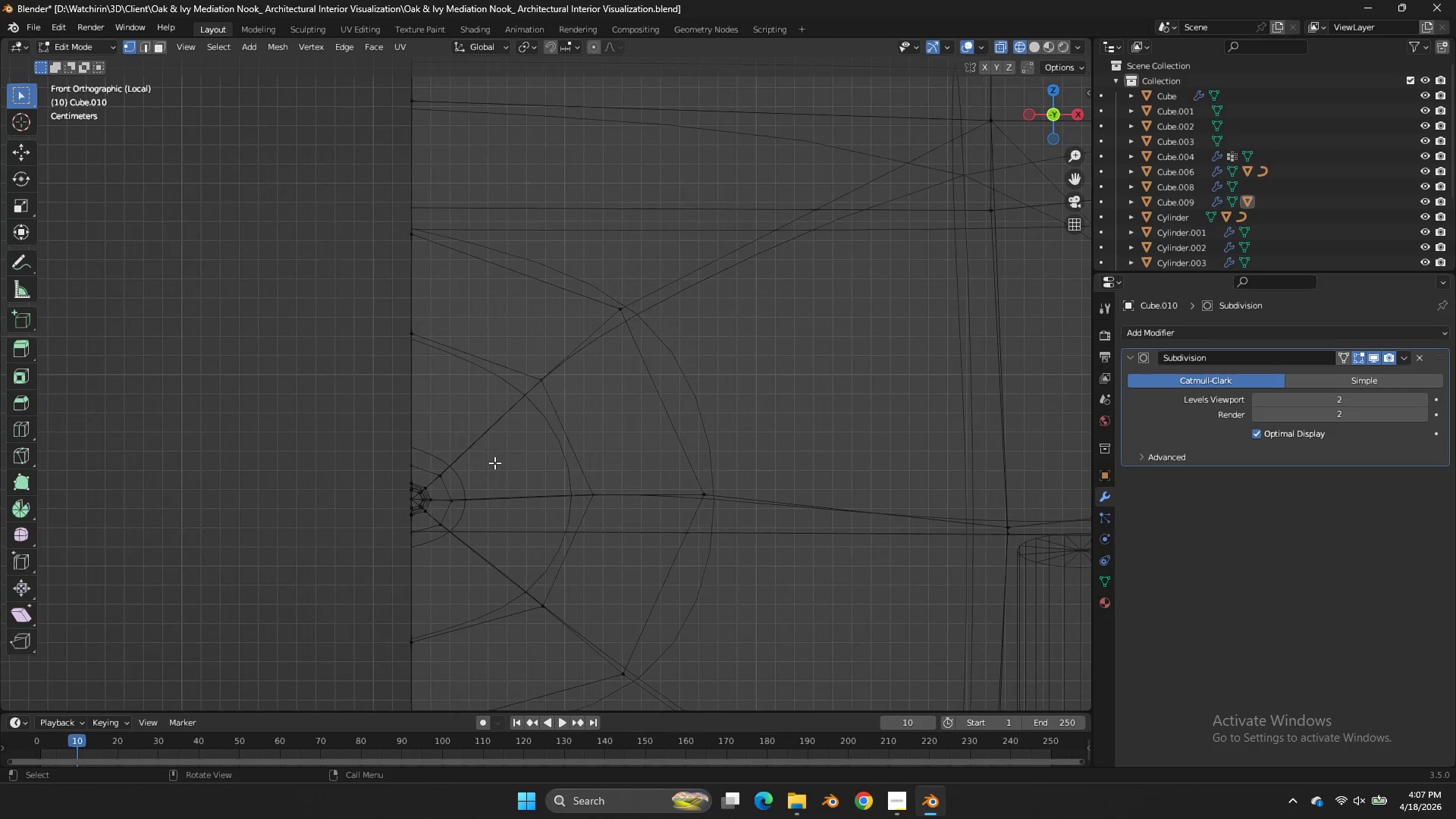 
key(Tab)
 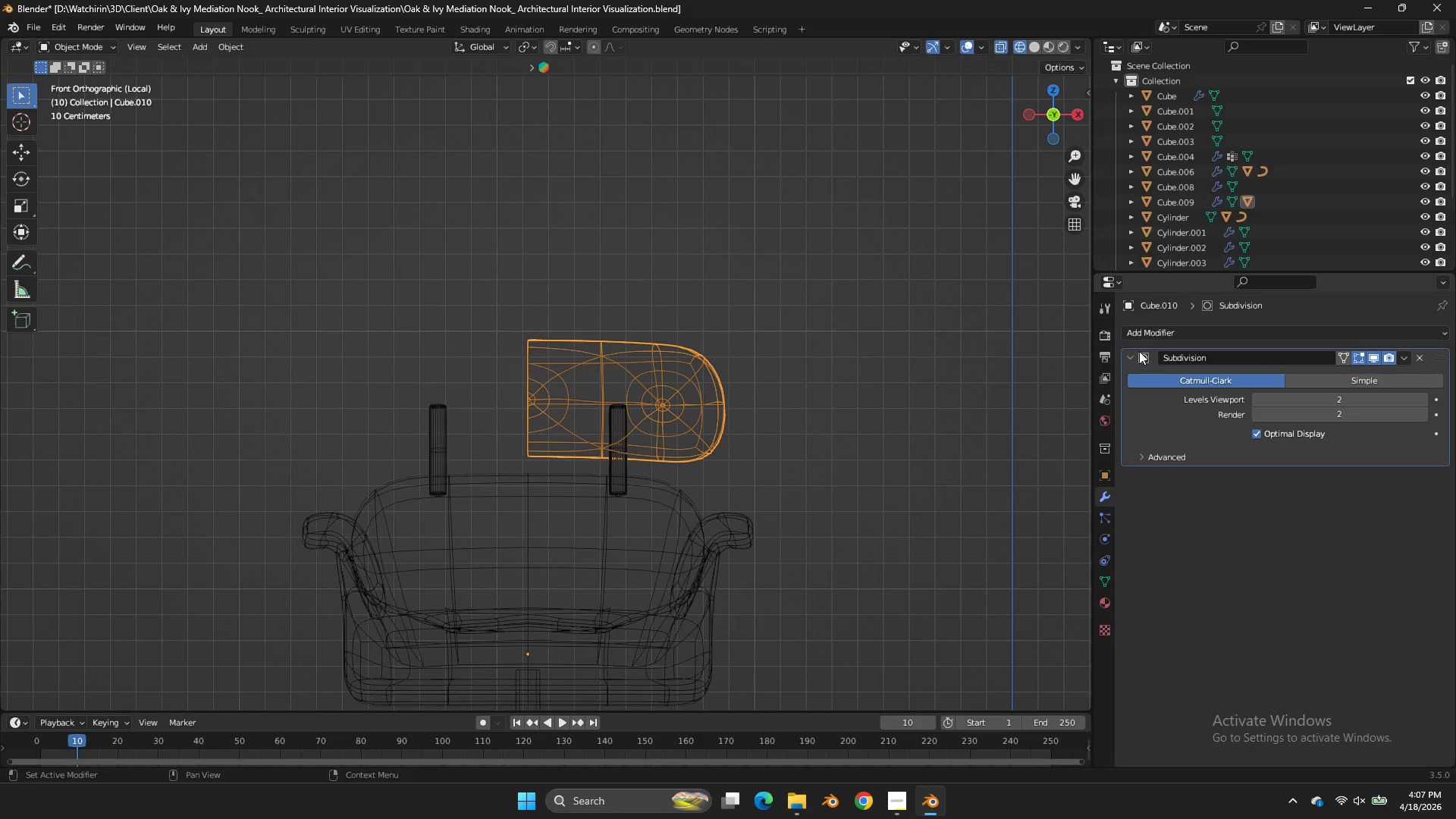 
scroll: coordinate [512, 467], scroll_direction: down, amount: 10.0
 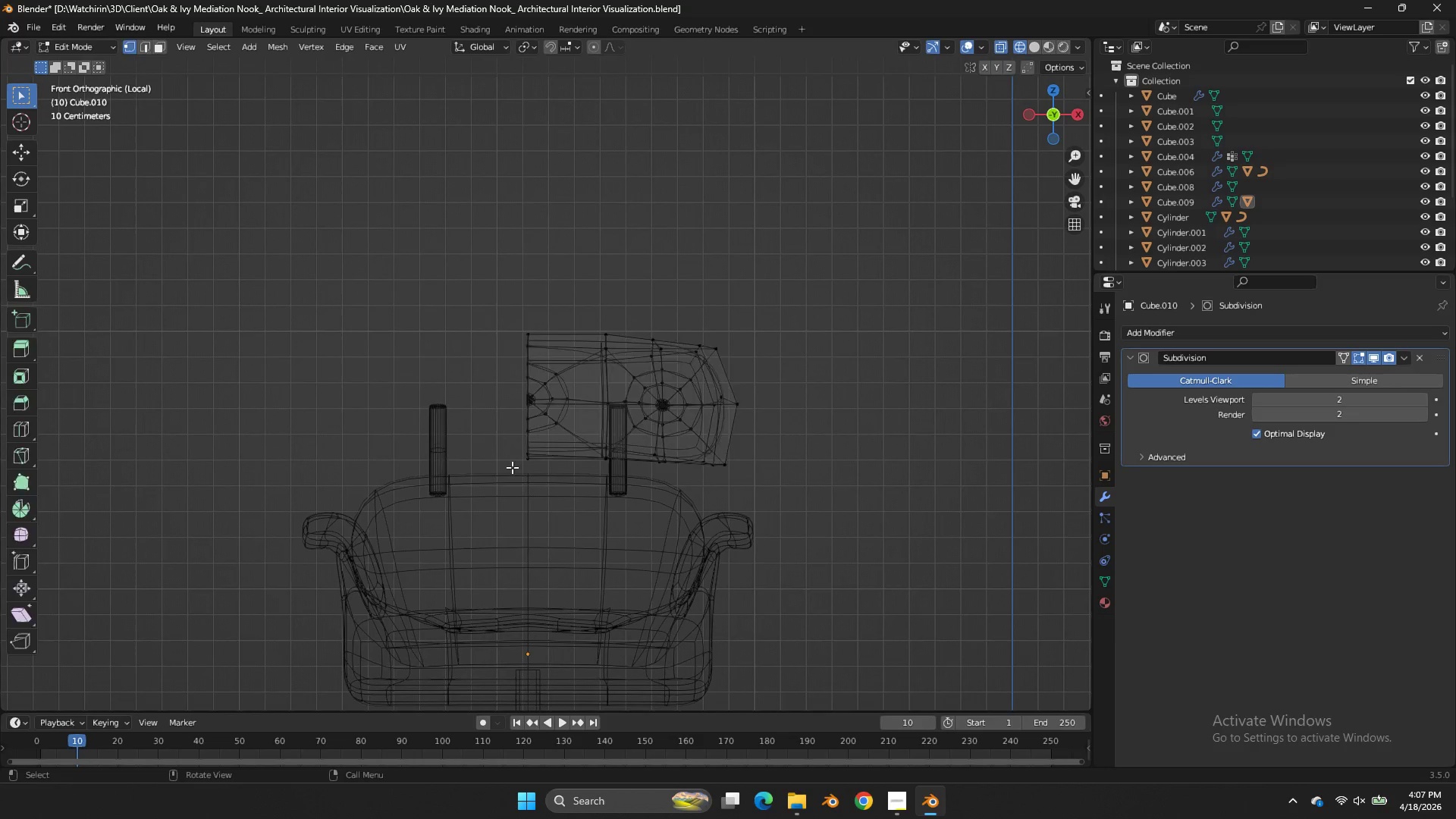 
double_click([1147, 334])
 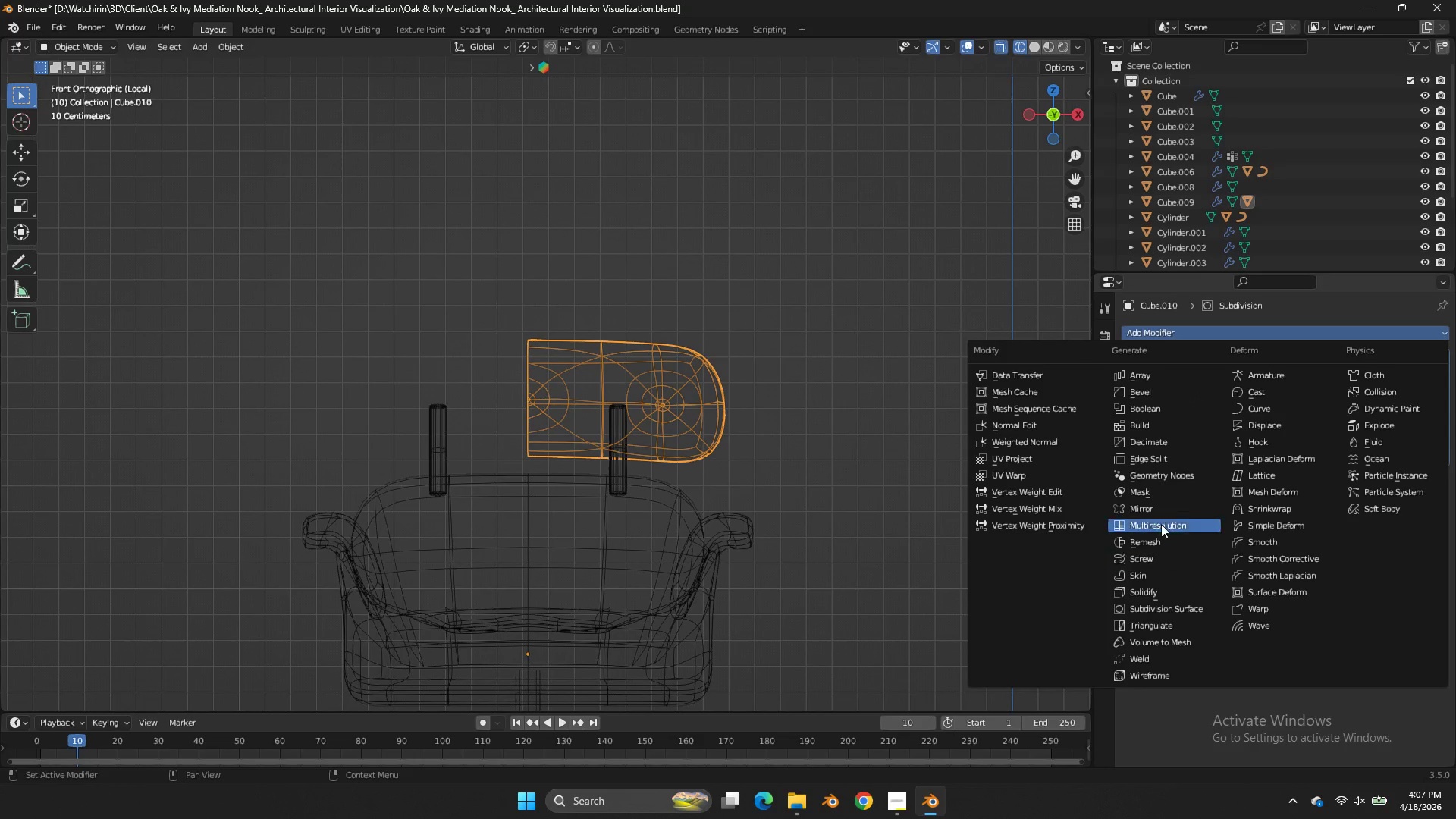 
left_click([1164, 508])
 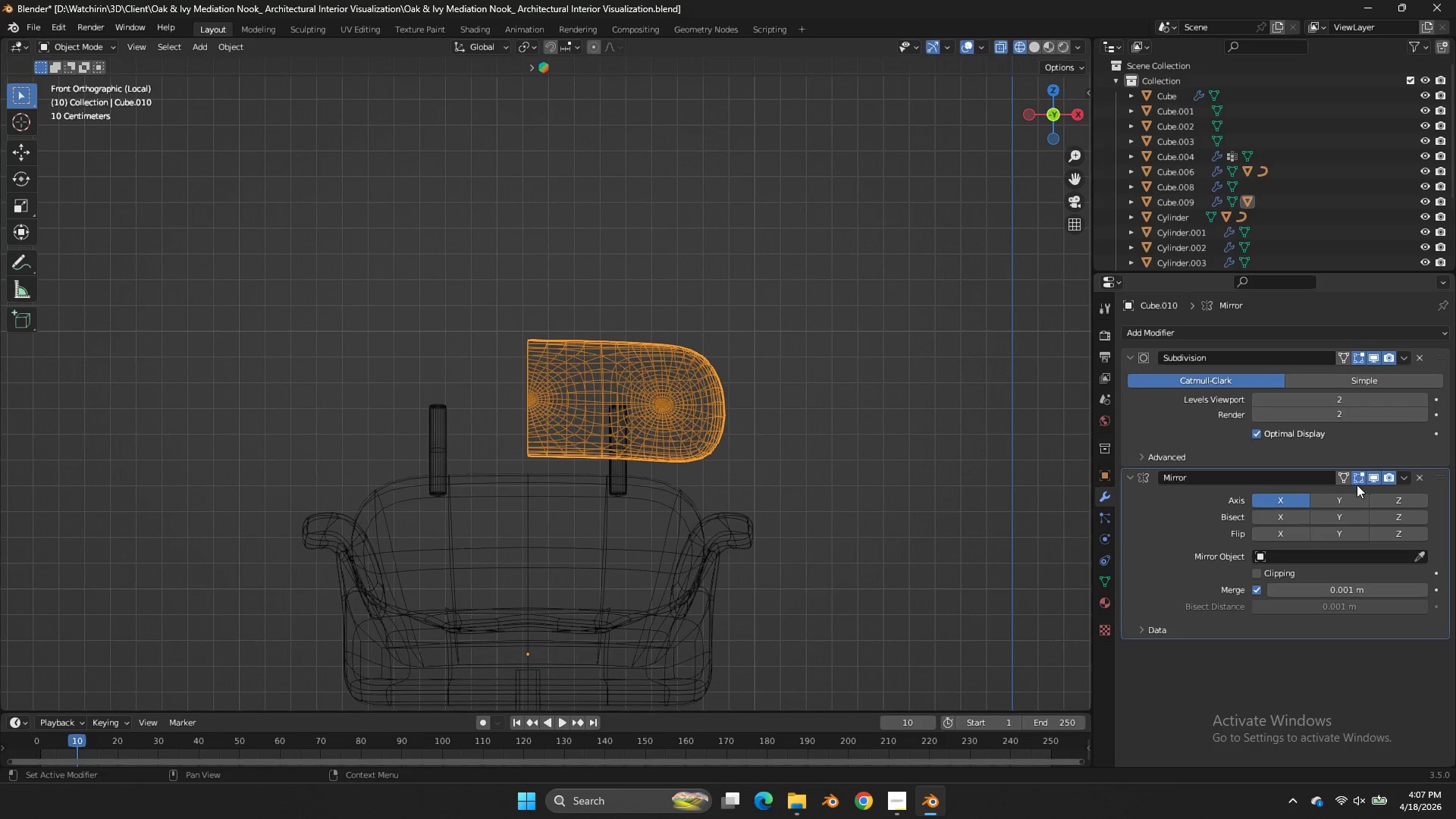 
left_click([1350, 497])
 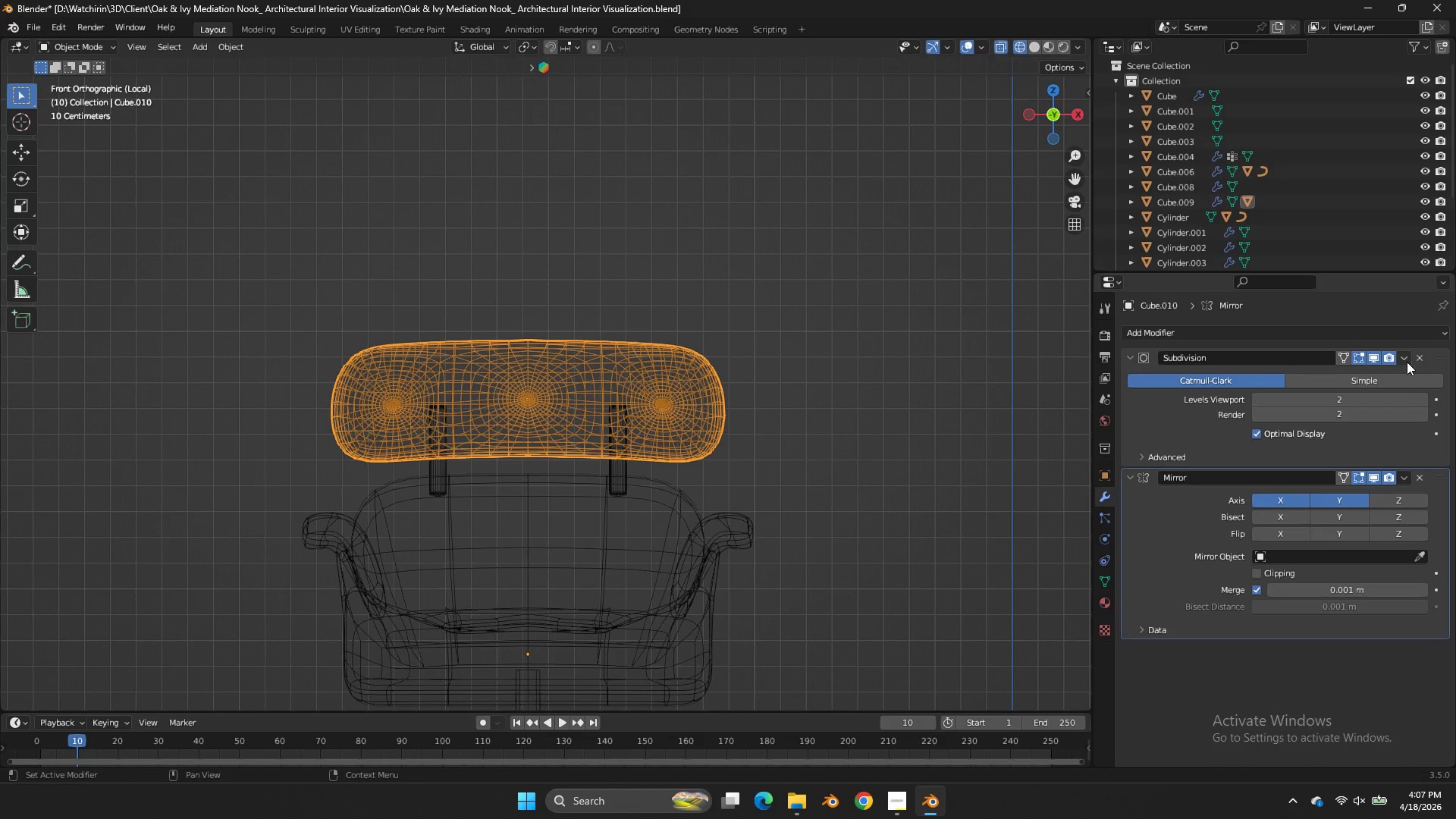 
left_click([1401, 353])
 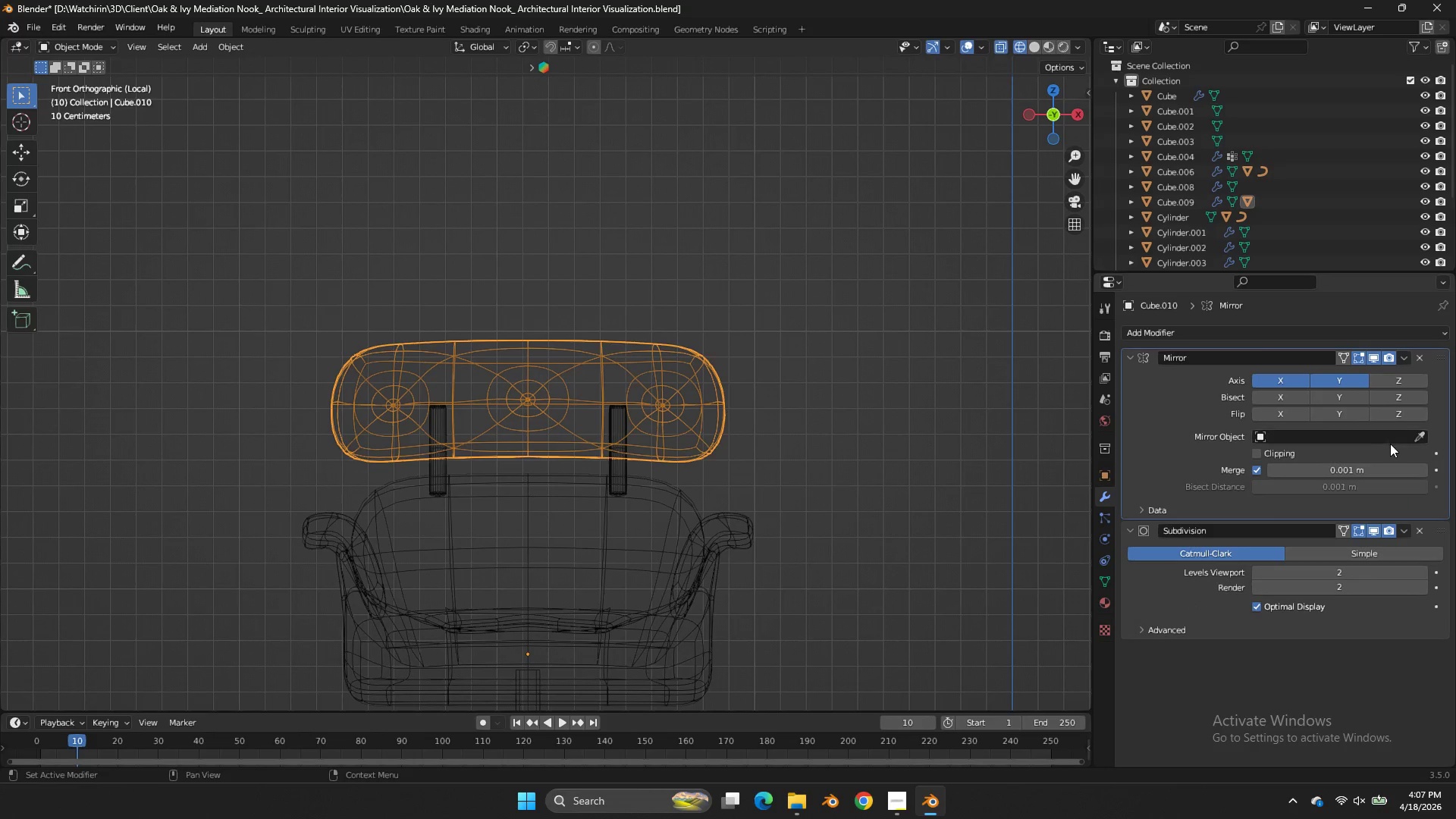 
left_click([850, 284])
 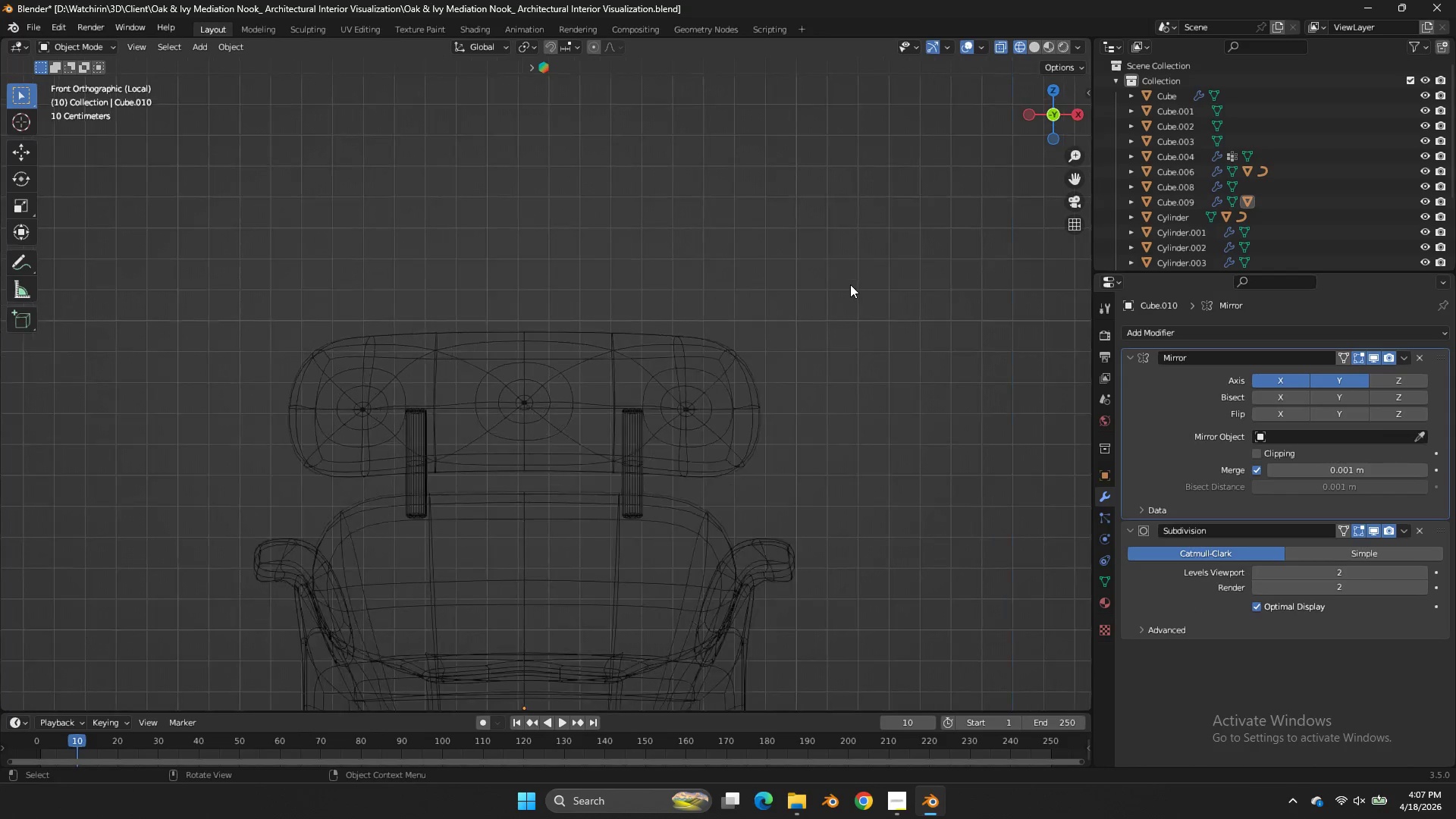 
left_click([833, 400])
 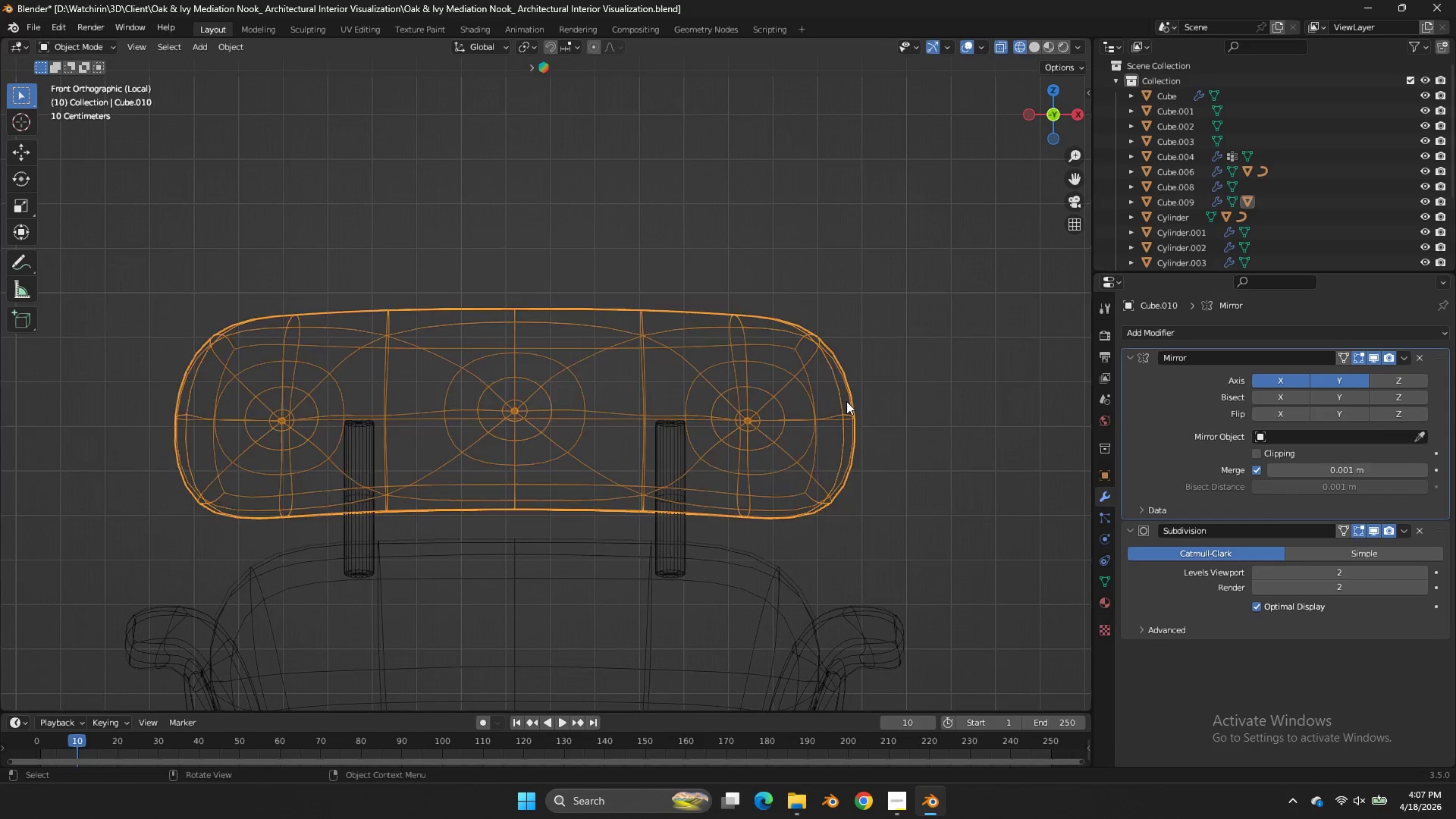 
scroll: coordinate [850, 284], scroll_direction: up, amount: 3.0
 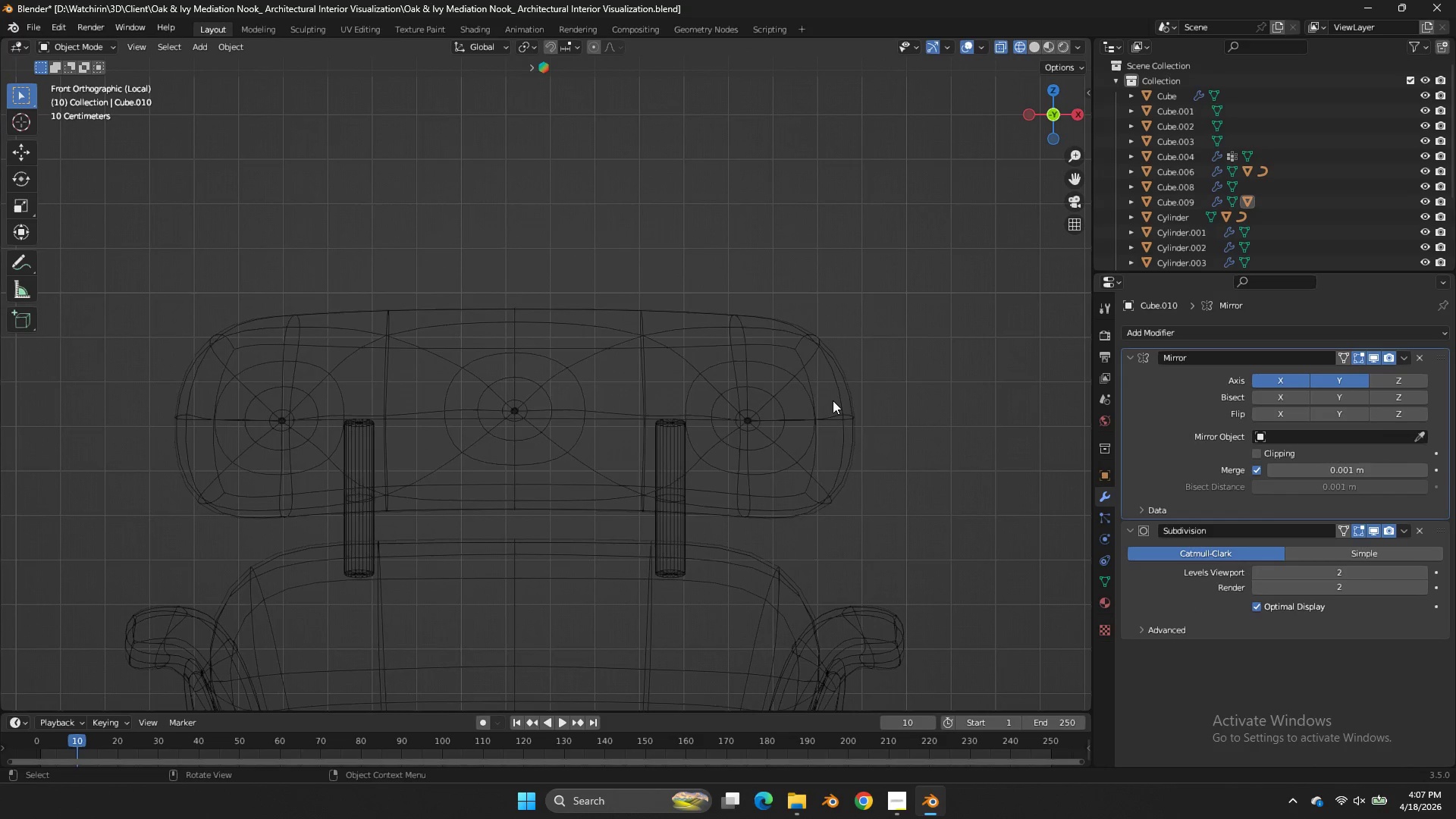 
key(Tab)
type(zz)
 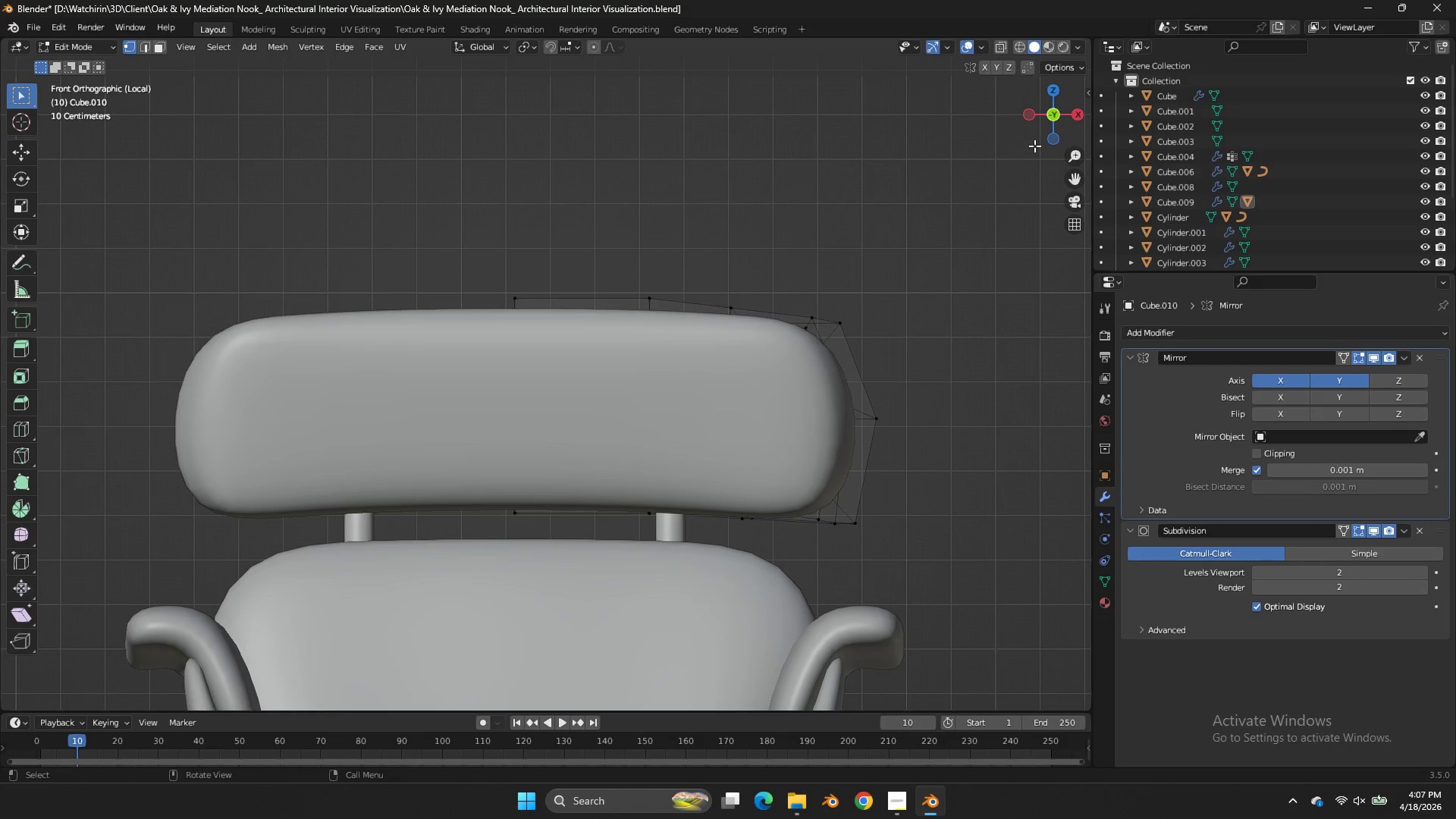 
left_click_drag(start_coordinate=[1041, 118], to_coordinate=[918, 125])
 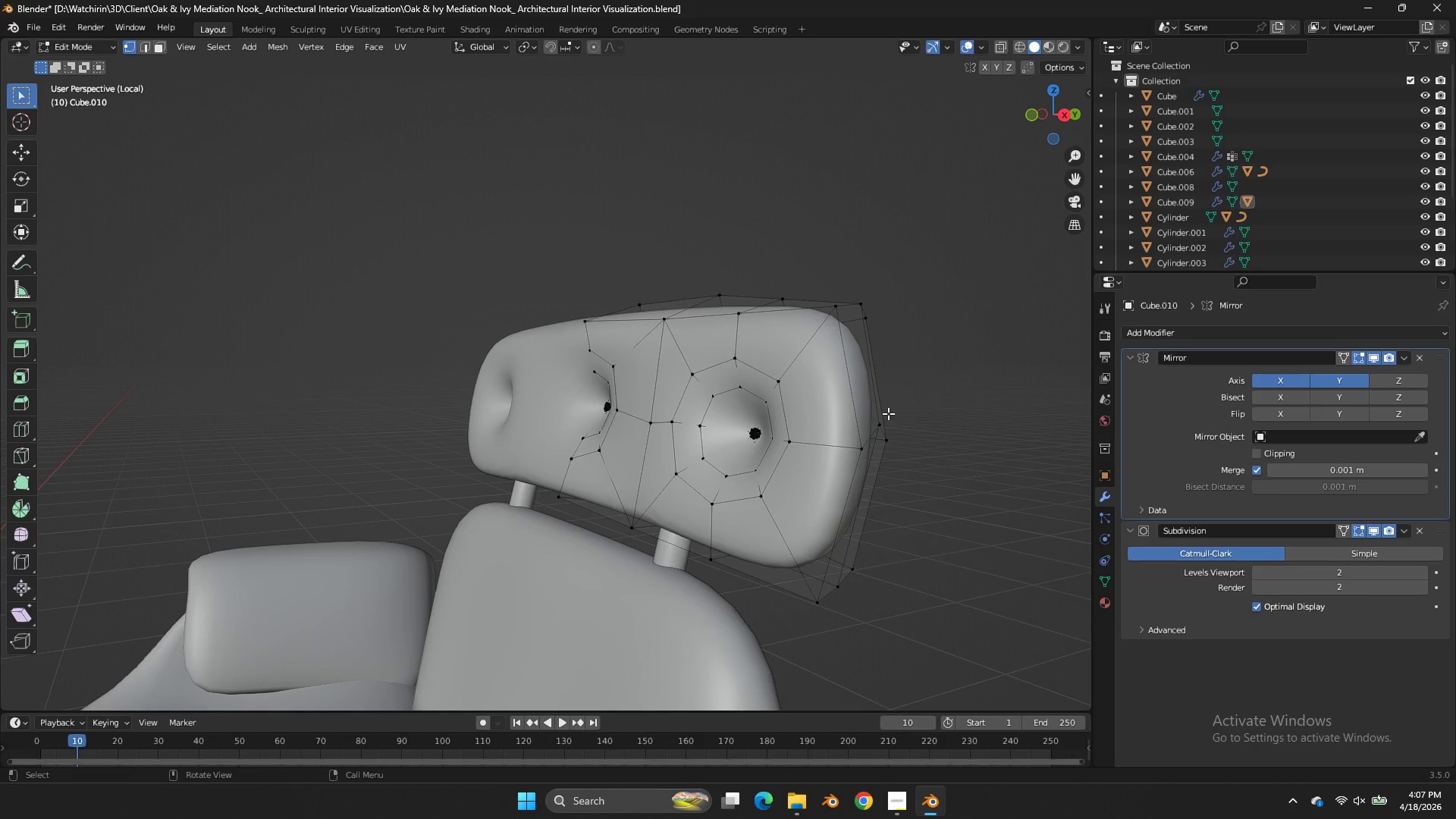 
left_click([884, 416])
 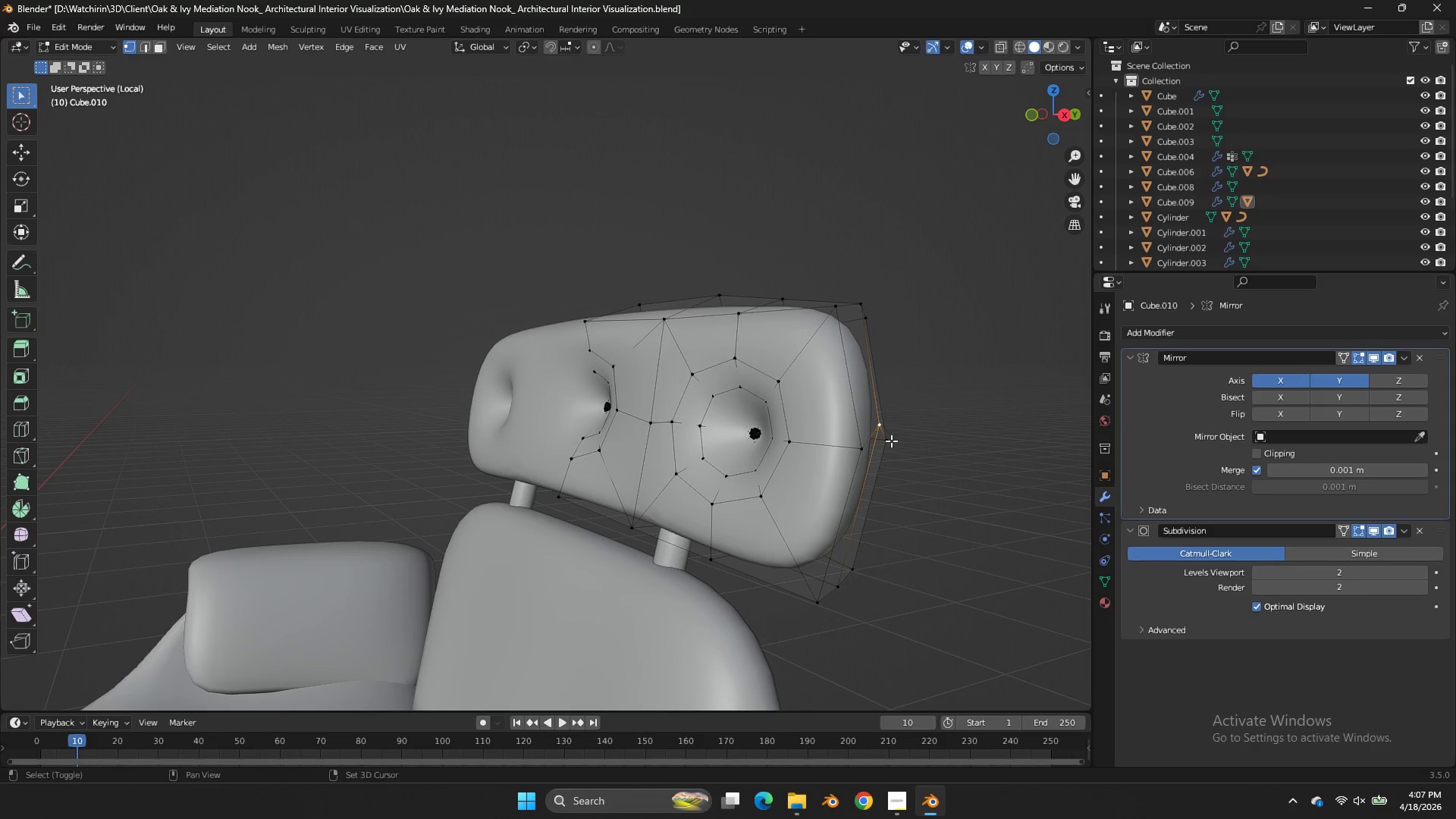 
hold_key(key=ShiftLeft, duration=0.94)
triple_click([860, 453])
 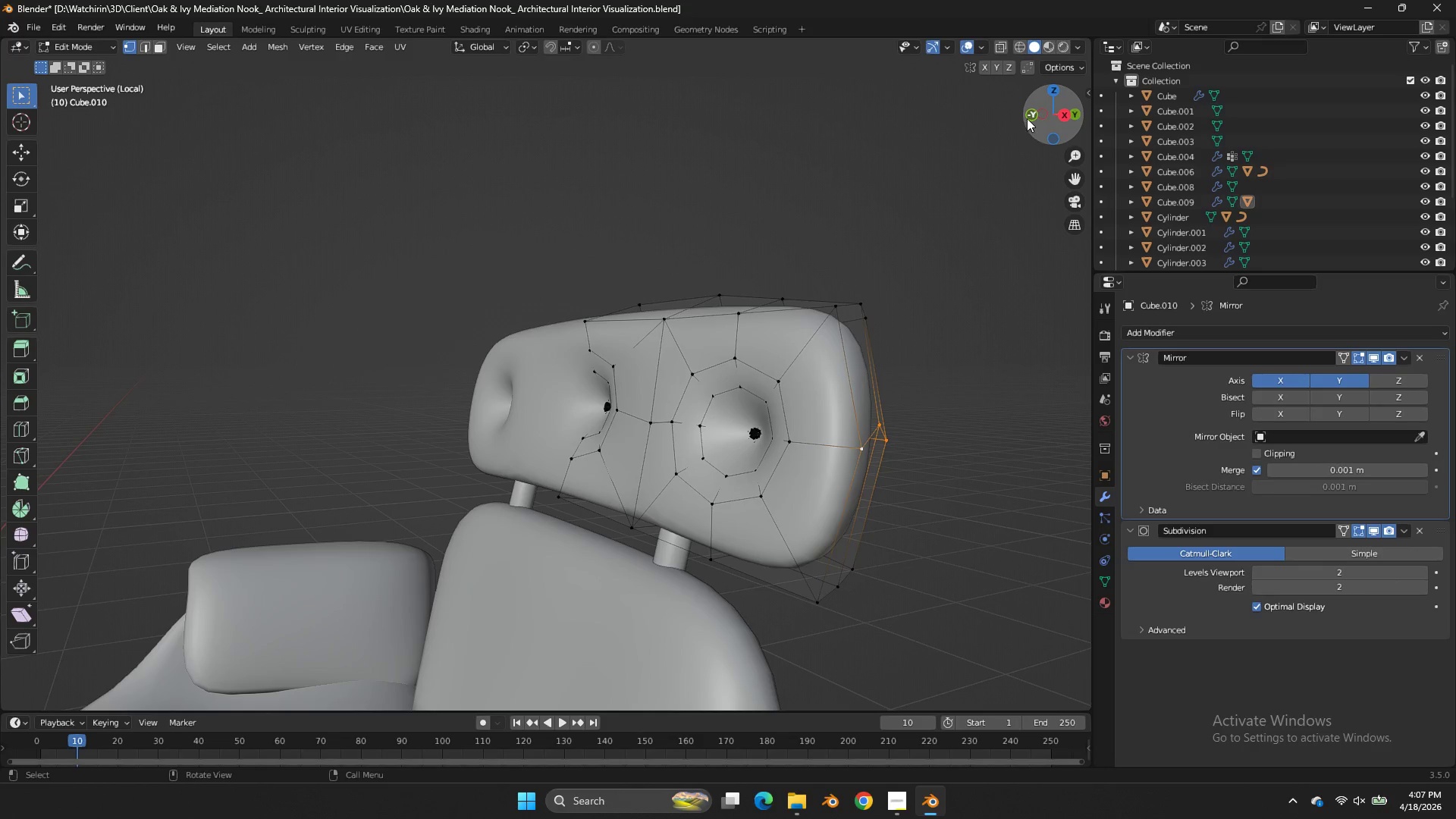 
left_click([1027, 118])
 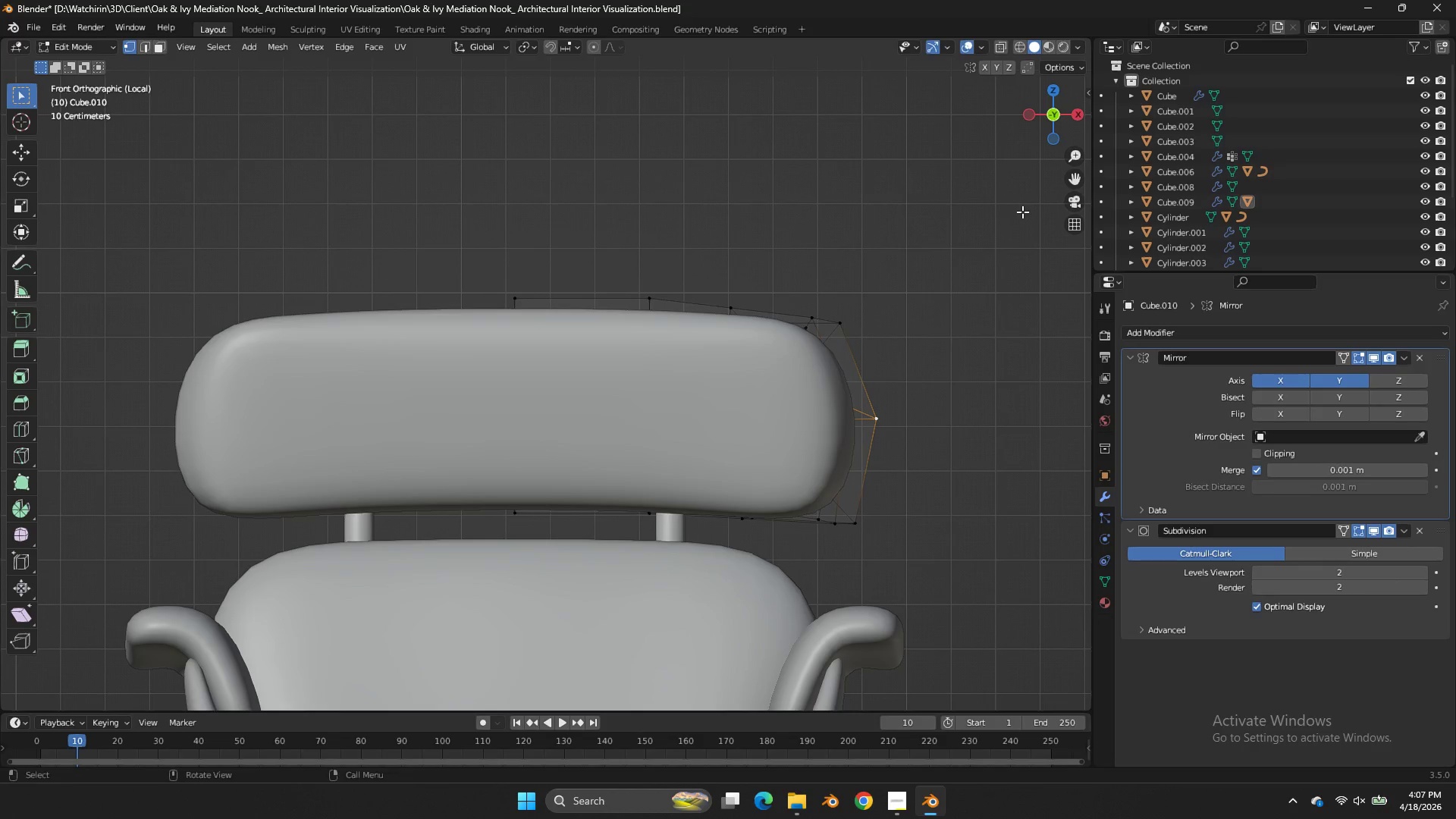 
key(G)
 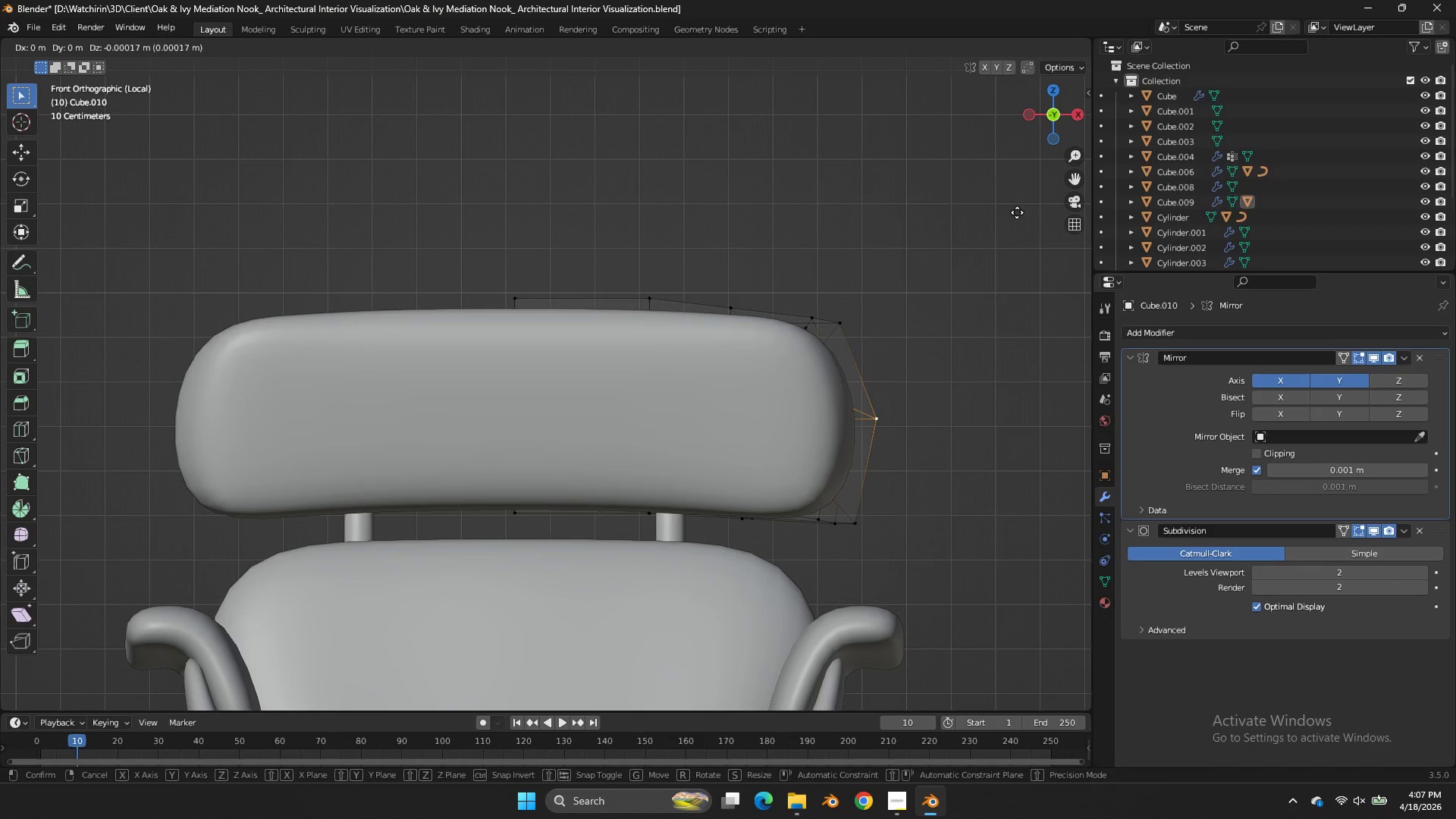 
hold_key(key=ShiftLeft, duration=1.2)
left_click([718, 226])
 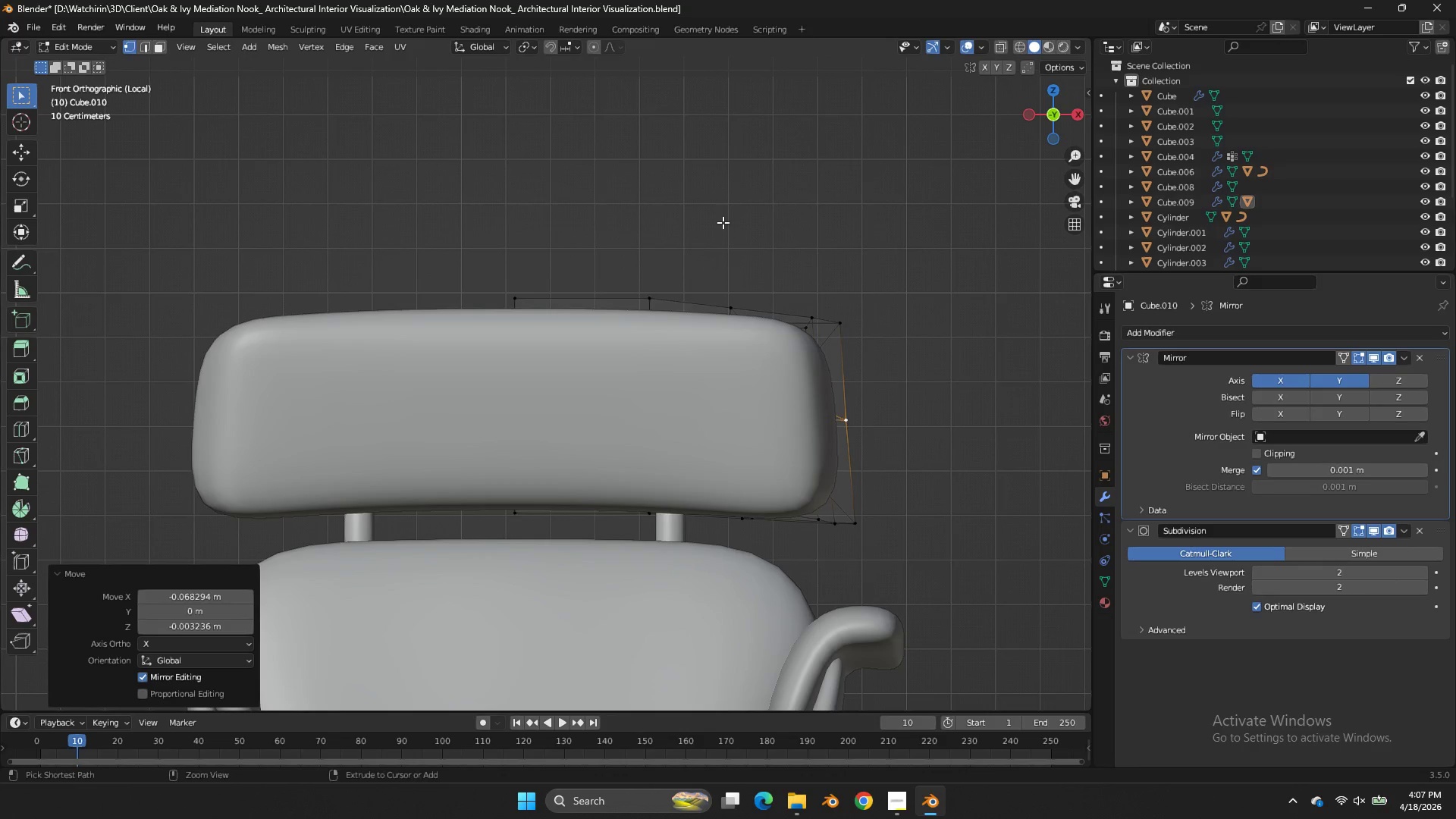 
key(Control+ControlLeft)
 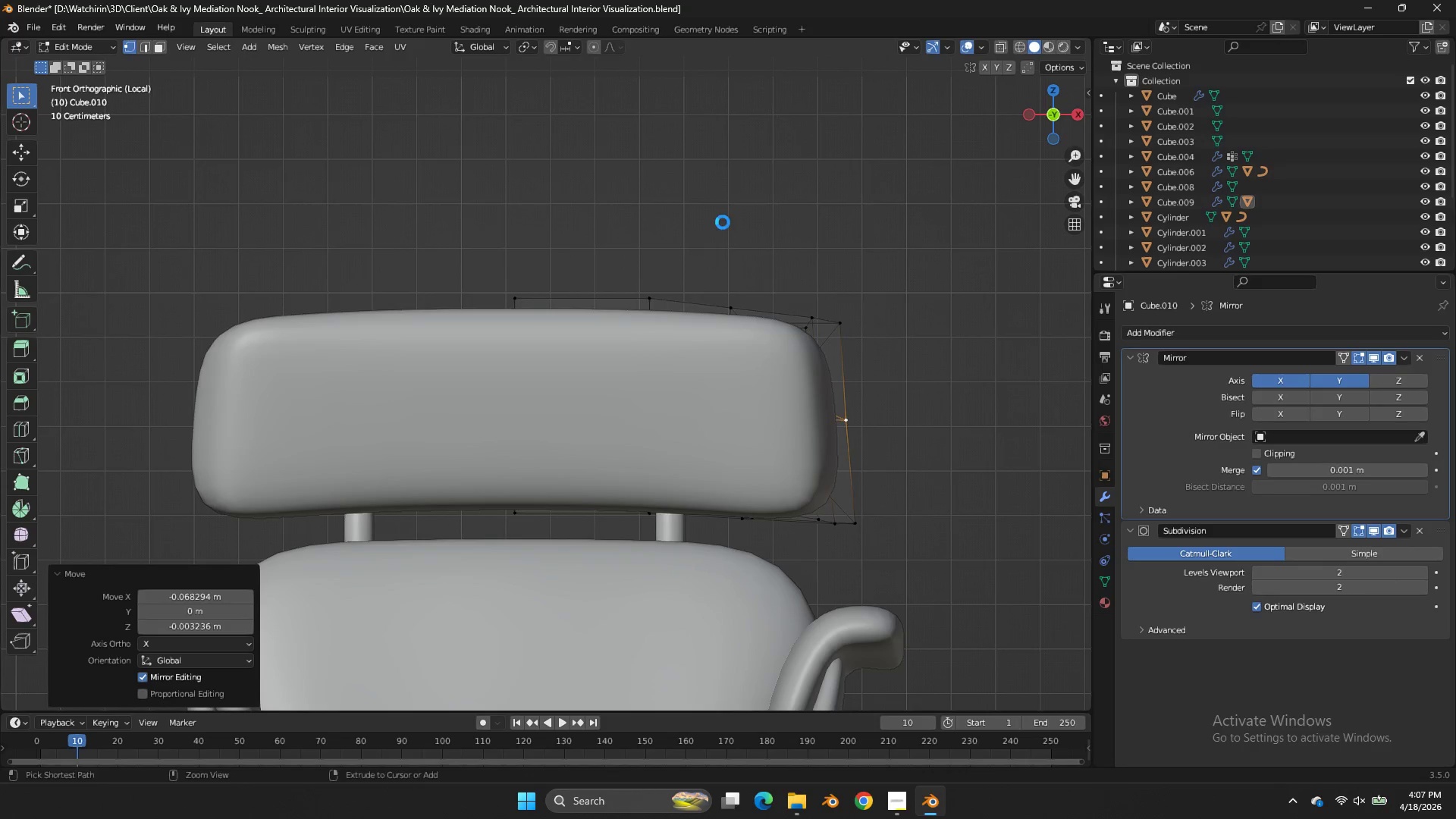 
key(Control+S)
 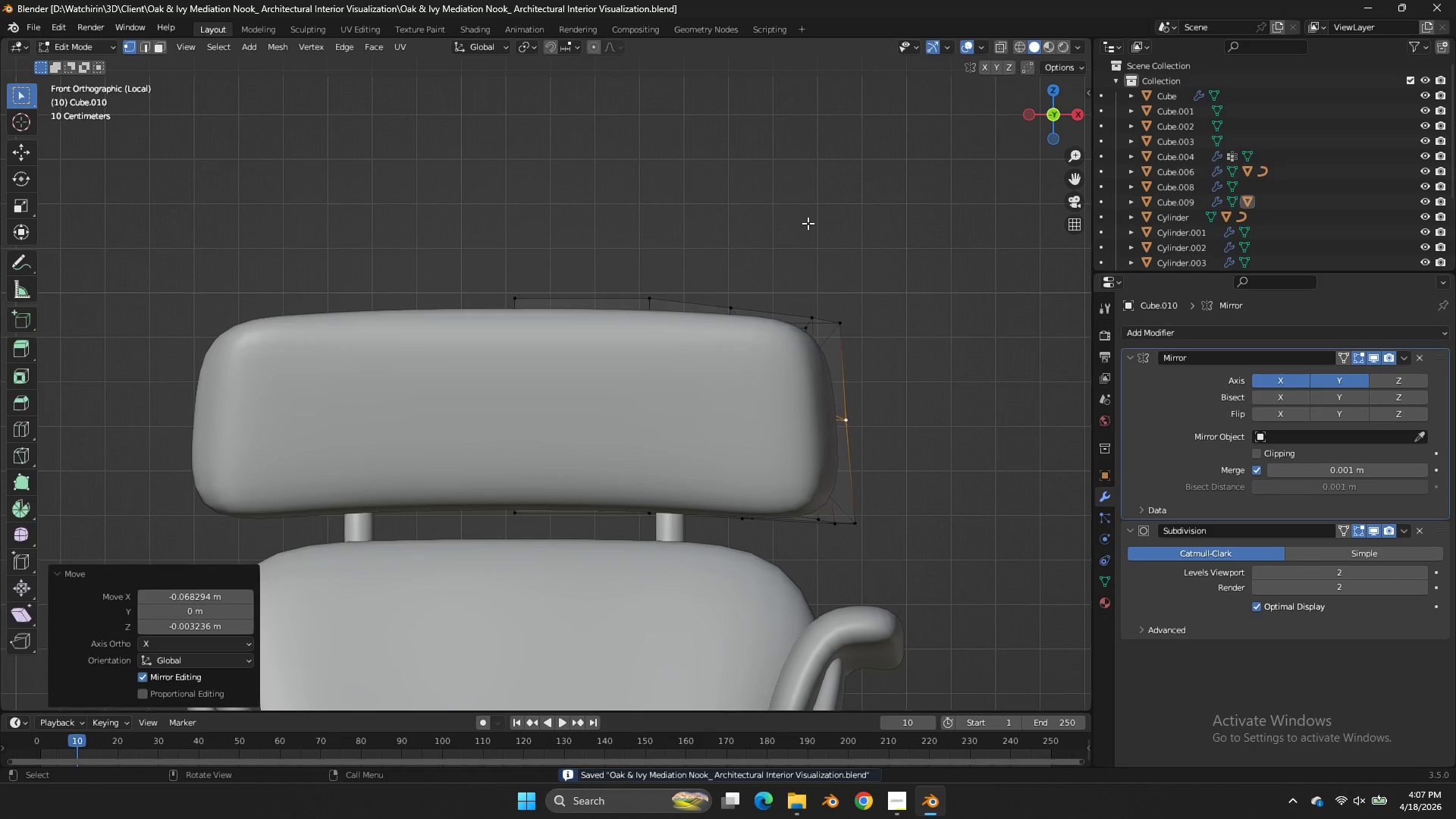 
key(Tab)
 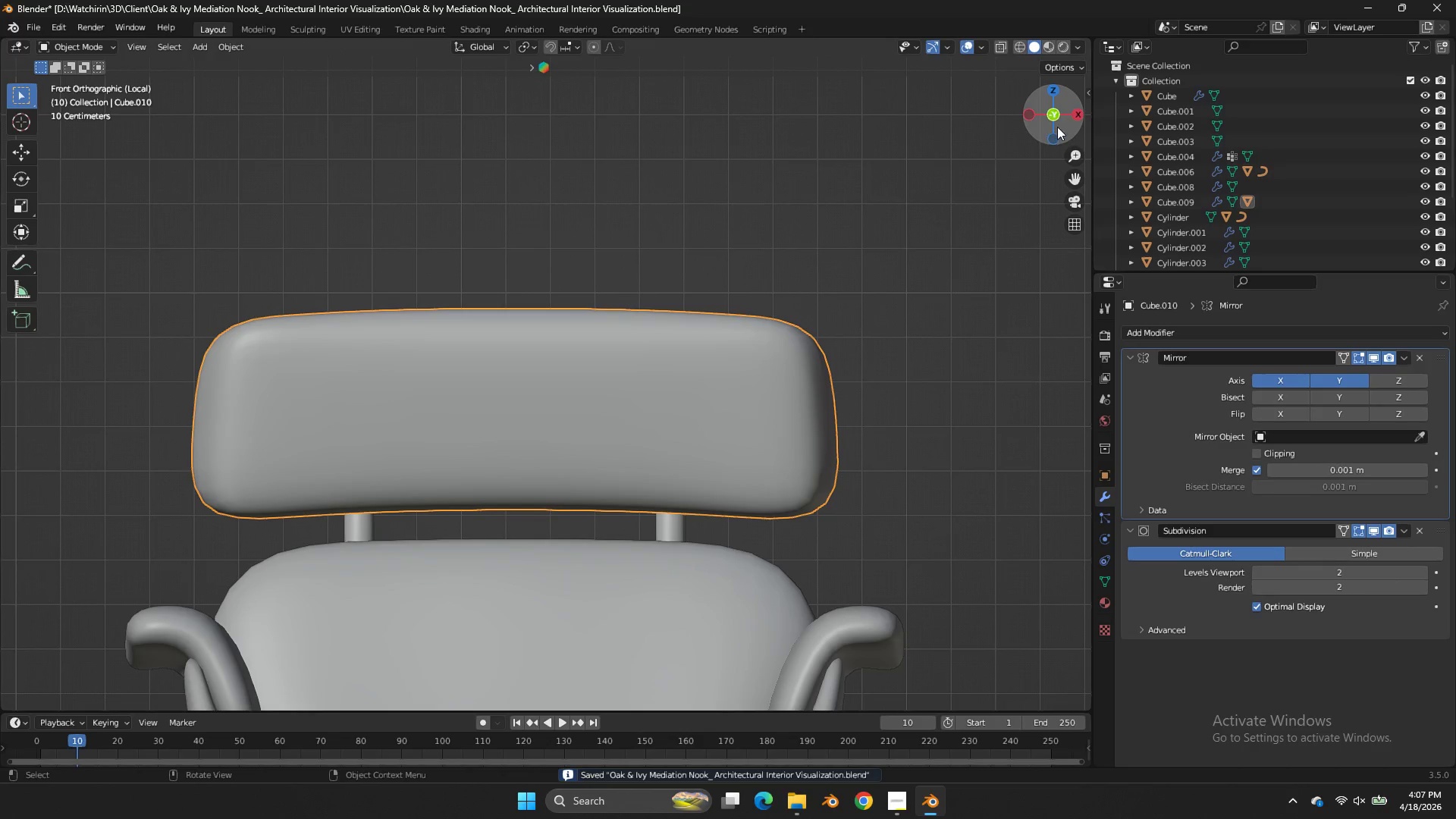 
left_click_drag(start_coordinate=[1057, 127], to_coordinate=[864, 156])
 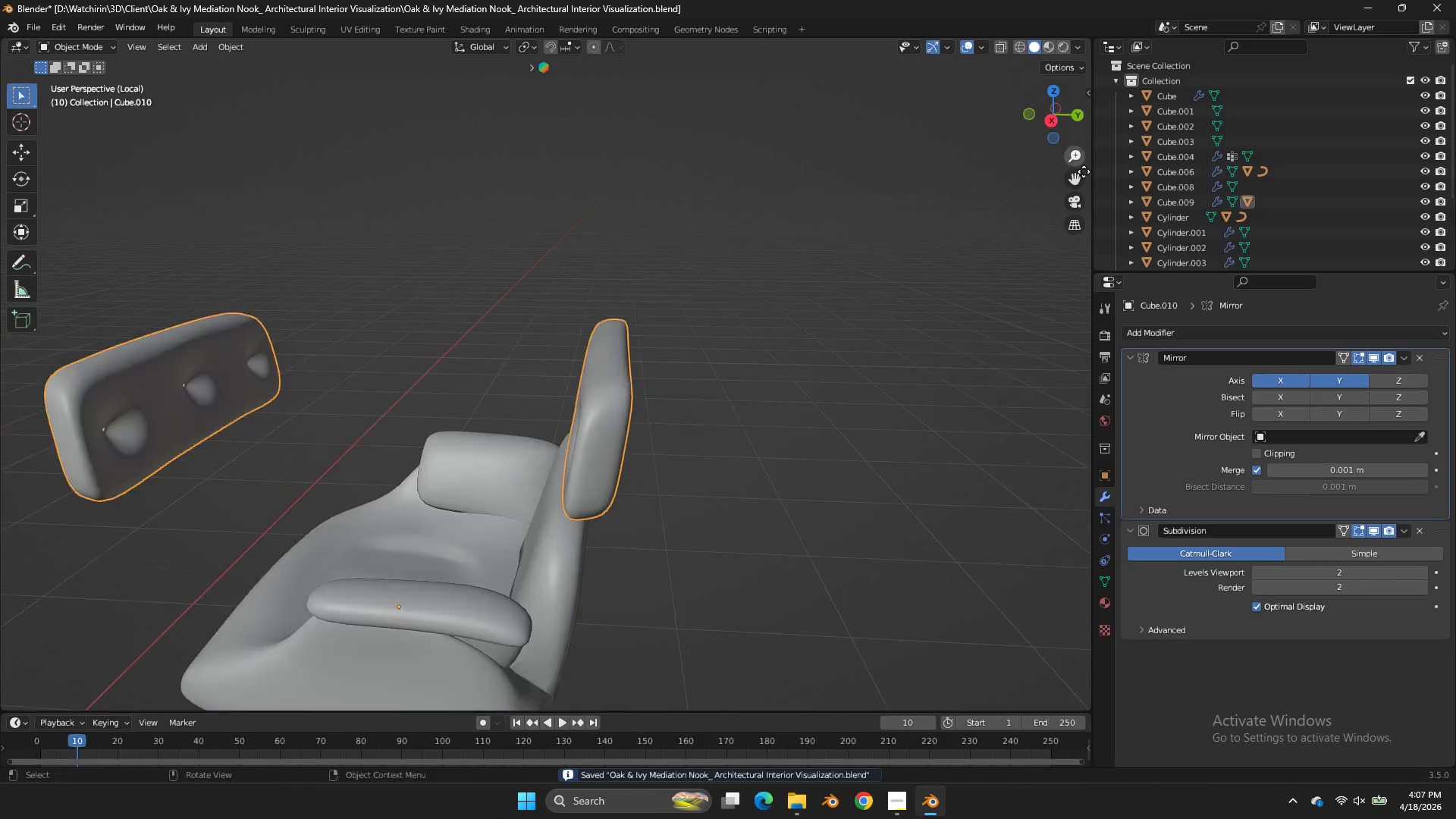 
scroll: coordinate [1084, 171], scroll_direction: down, amount: 4.0
 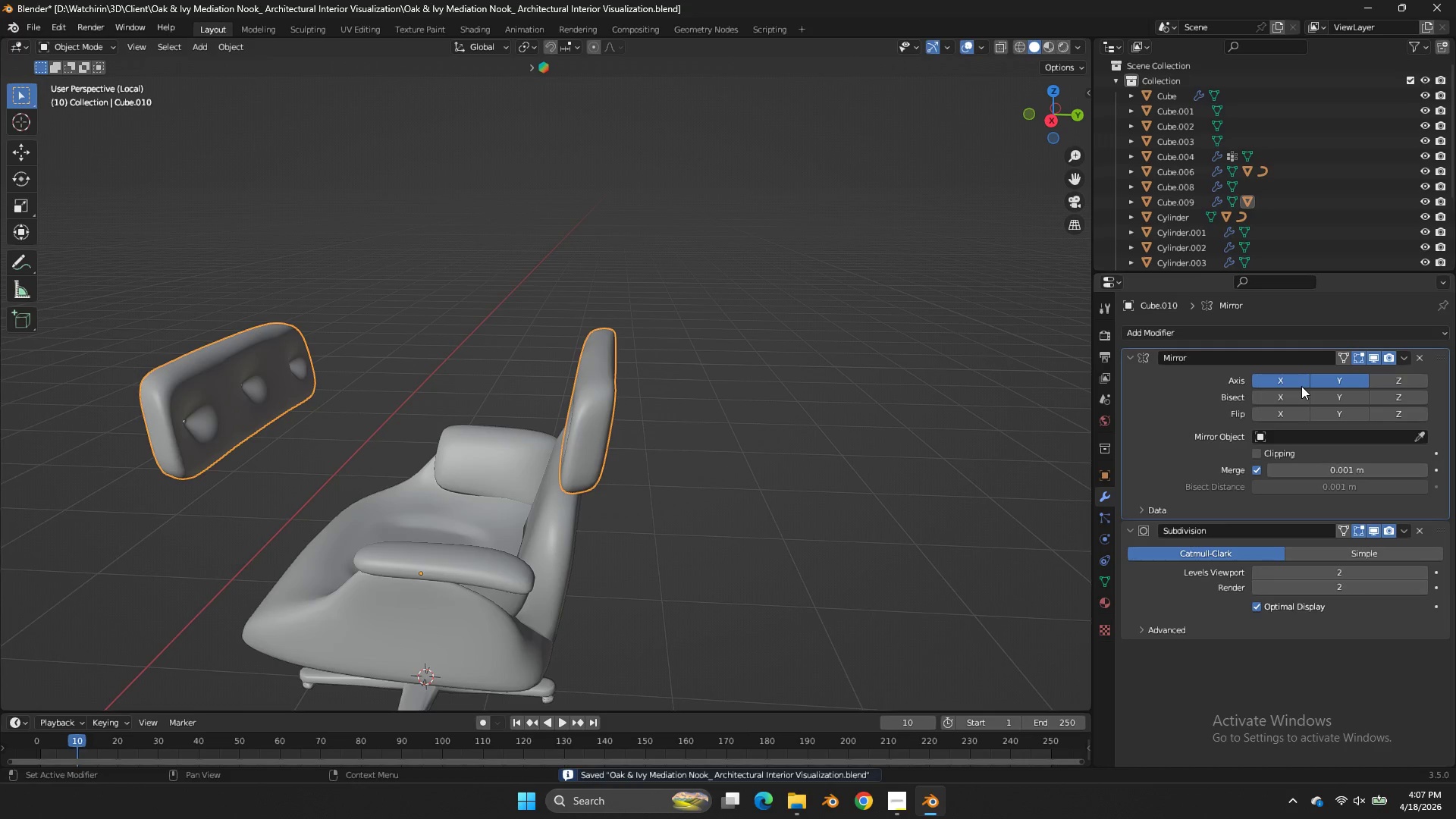 
left_click([1298, 381])
 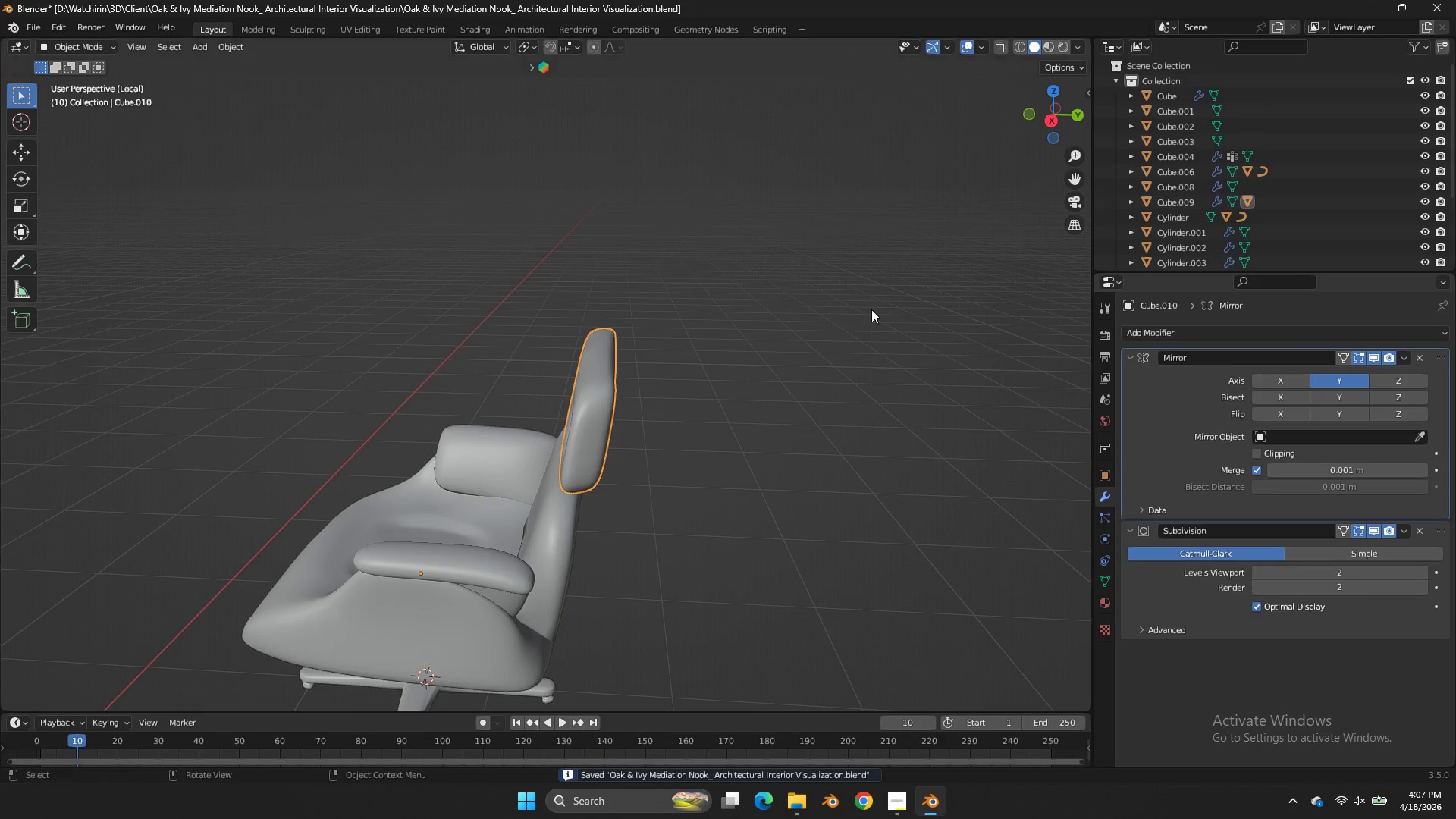 
left_click([871, 309])
 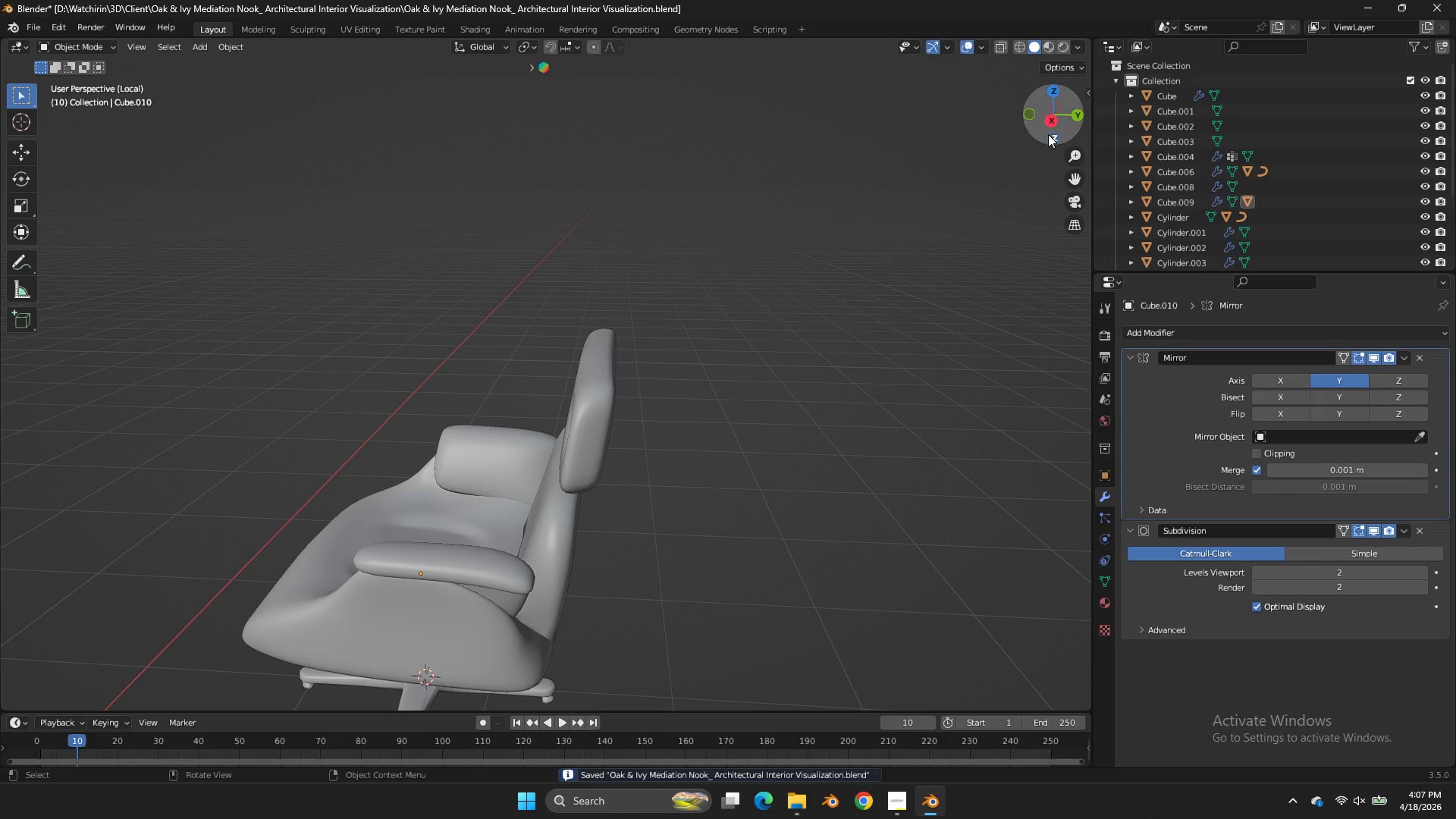 
left_click_drag(start_coordinate=[1050, 118], to_coordinate=[11, 162])
 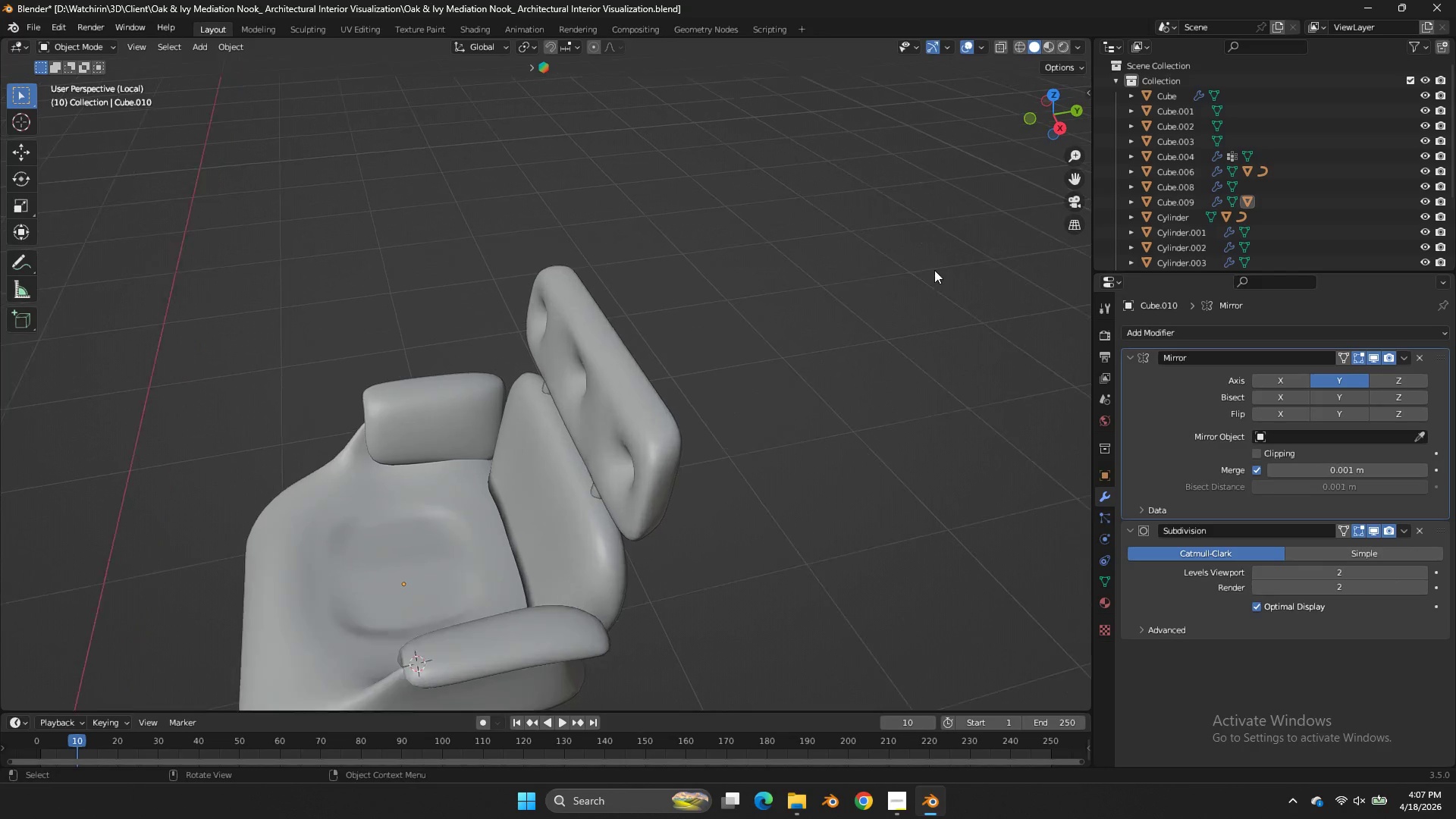 
key(Tab)
 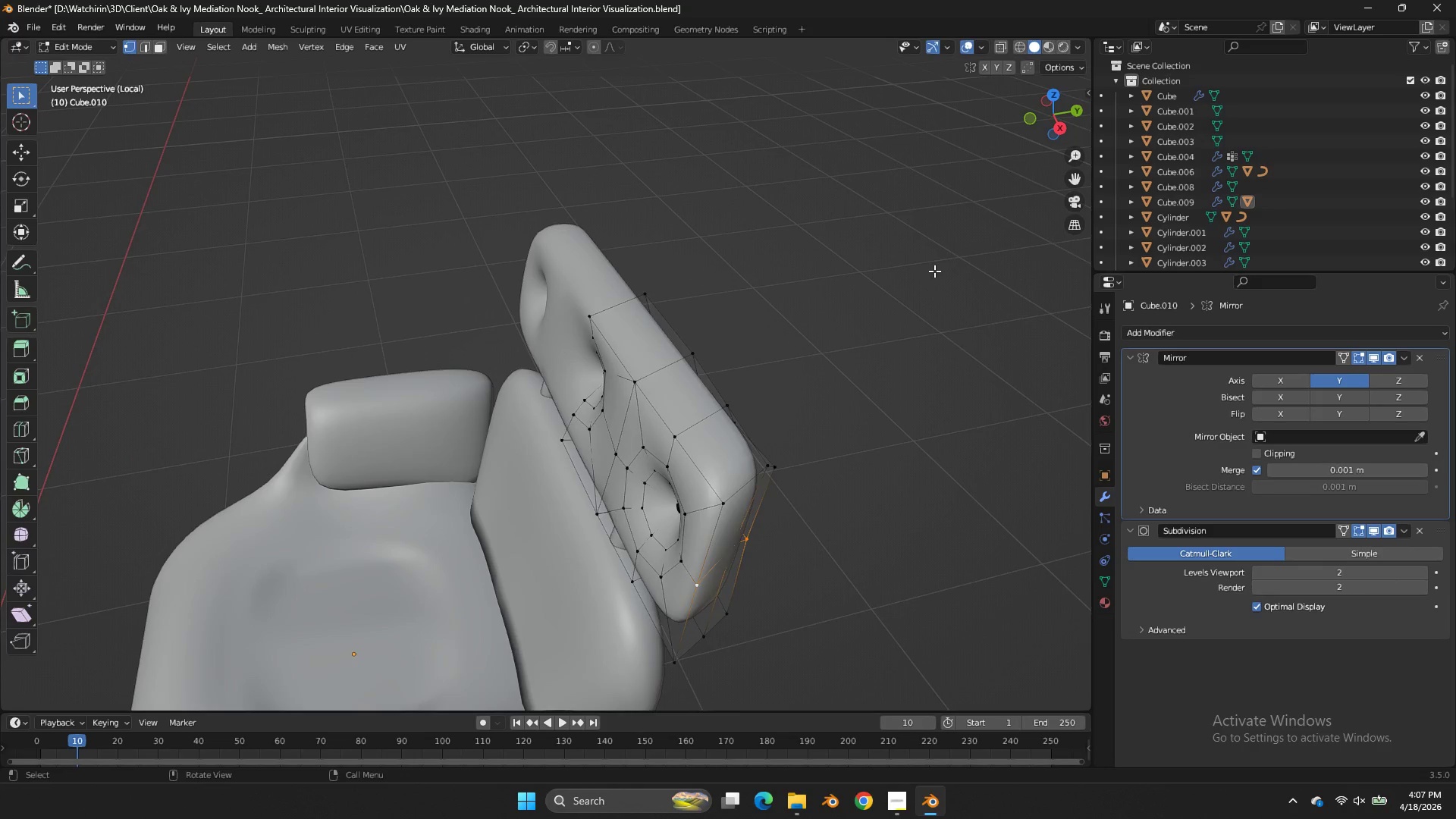 
scroll: coordinate [934, 270], scroll_direction: up, amount: 3.0
 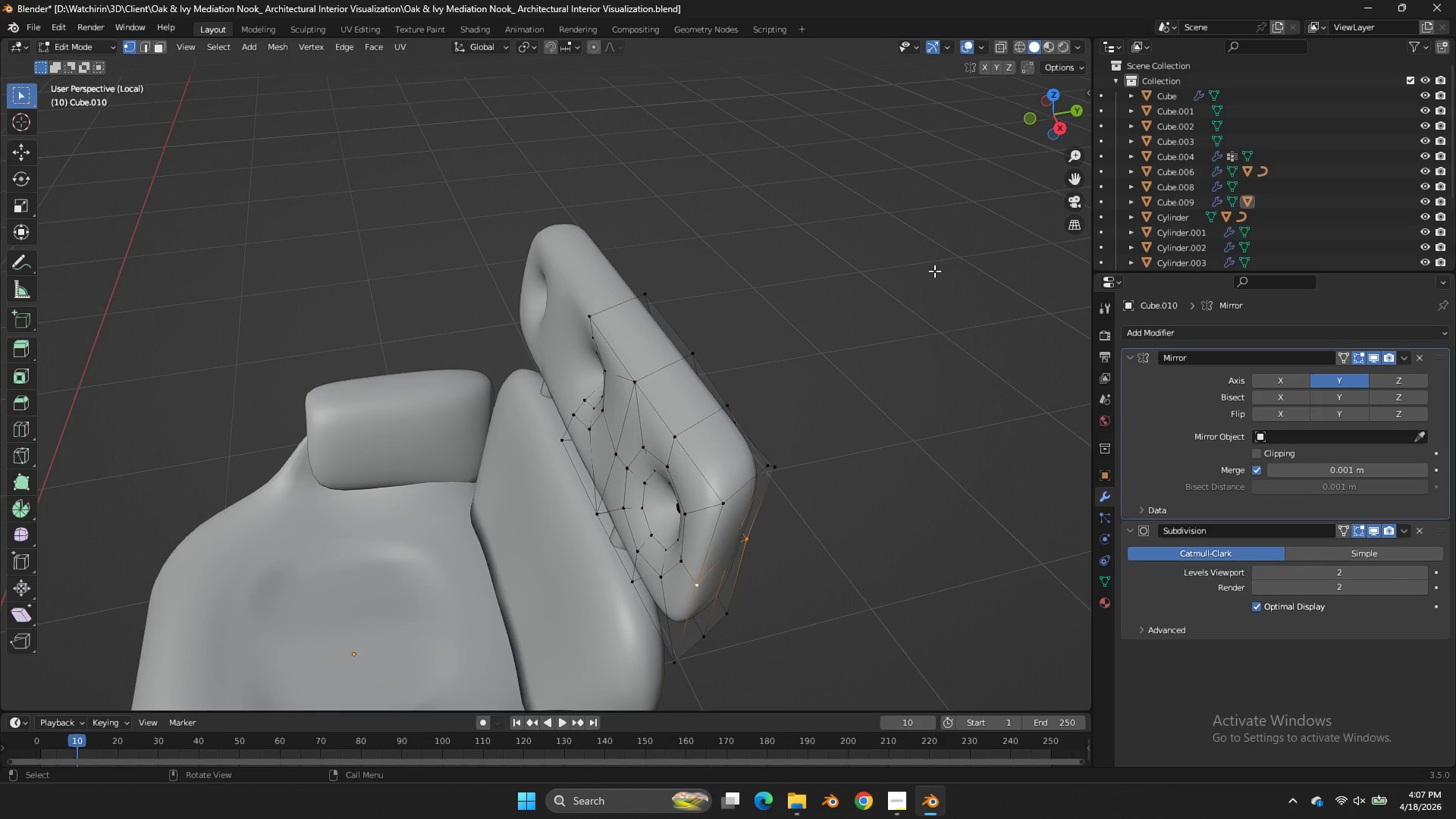 
scroll: coordinate [934, 271], scroll_direction: down, amount: 1.0
 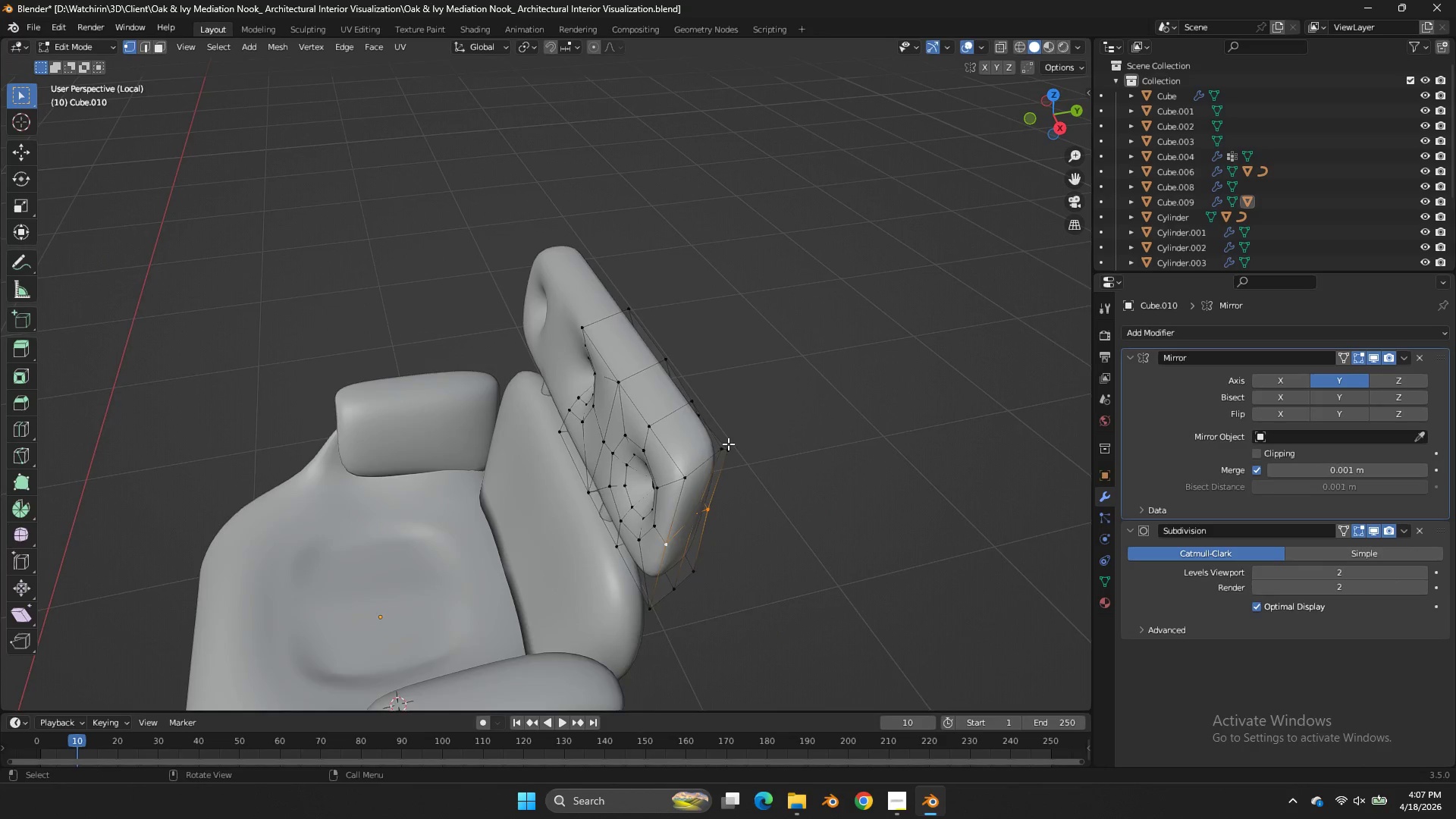 
scroll: coordinate [729, 444], scroll_direction: up, amount: 1.0
 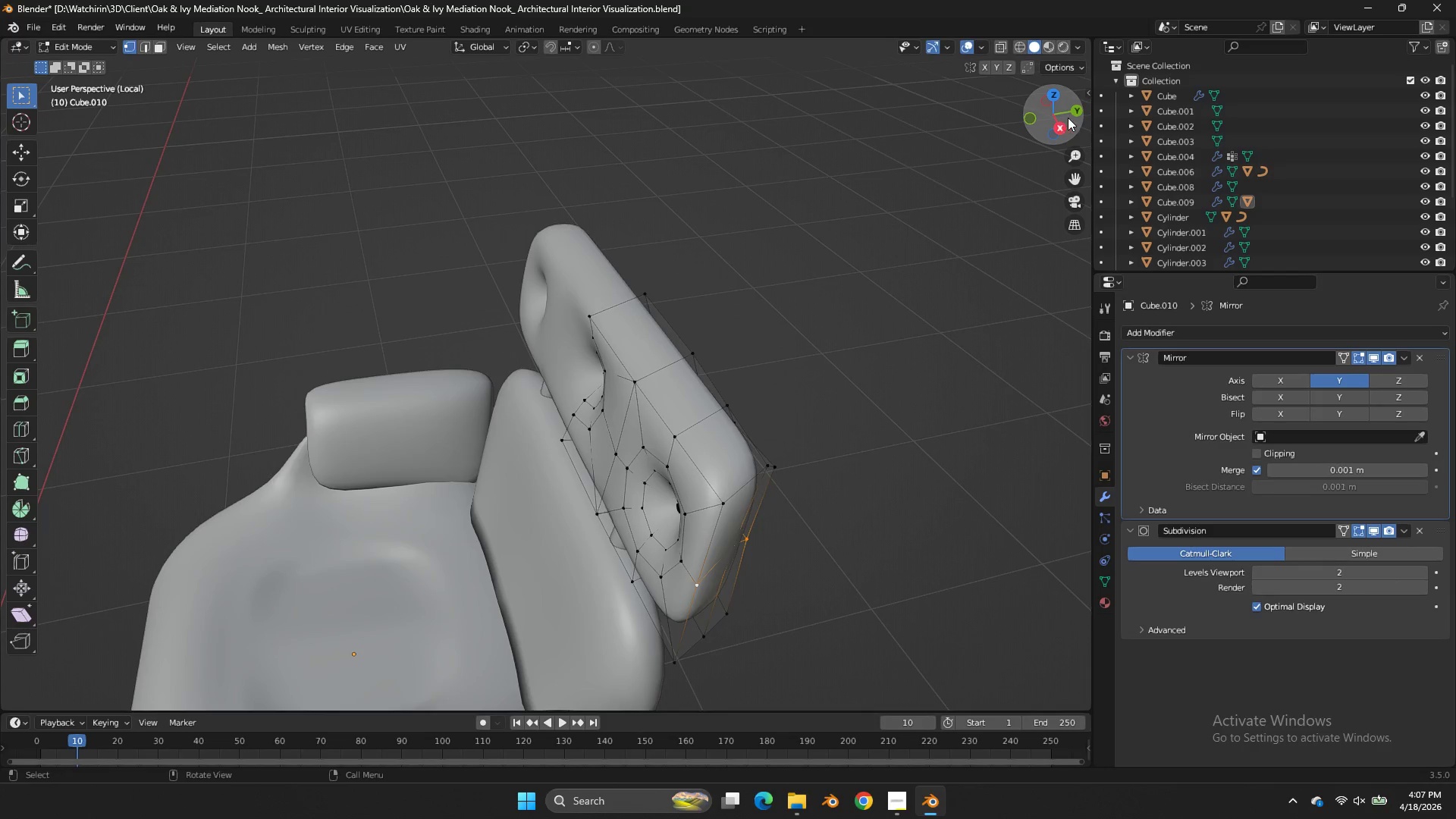 
left_click_drag(start_coordinate=[1062, 109], to_coordinate=[995, 79])
 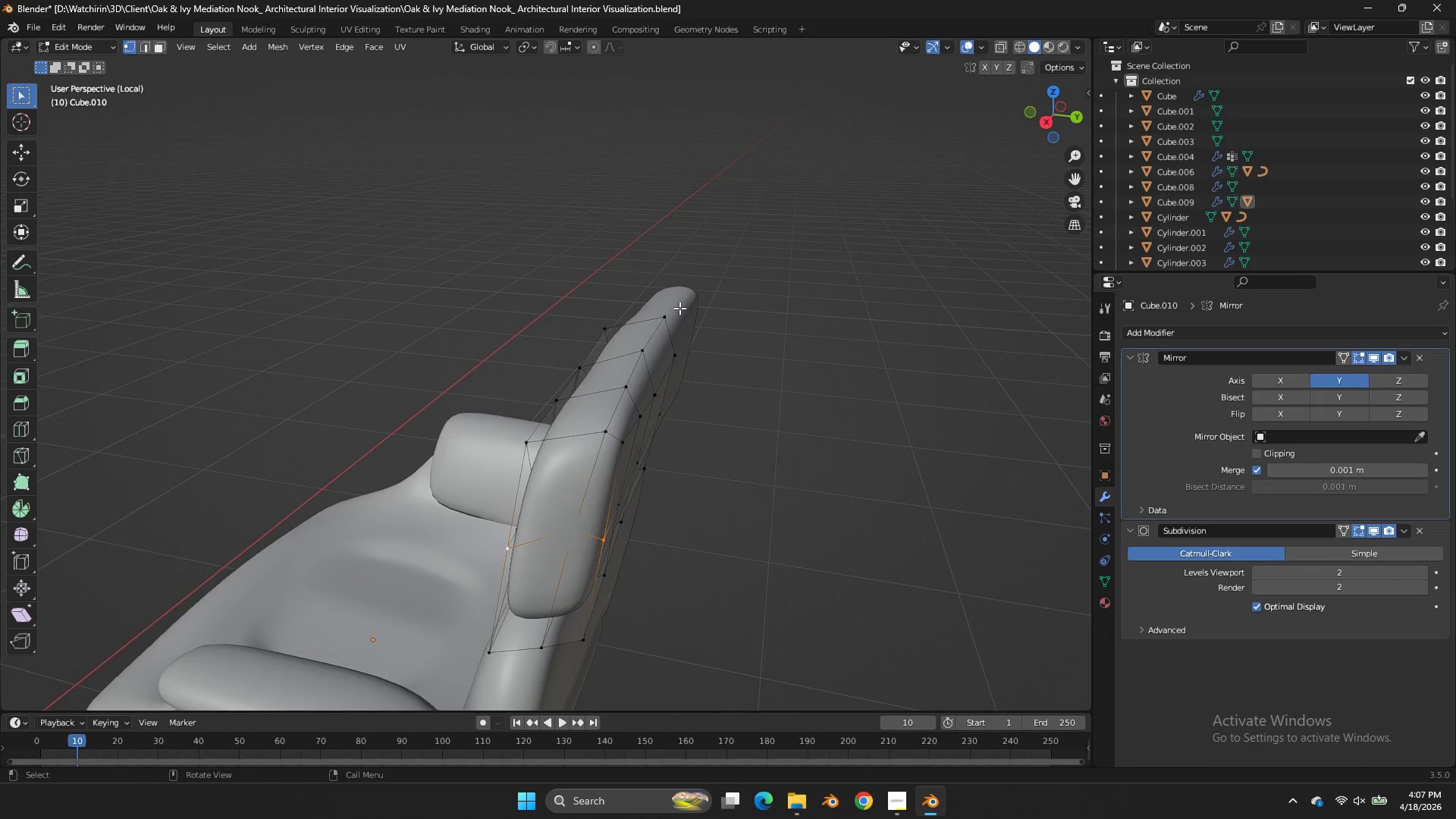 
left_click([682, 307])
 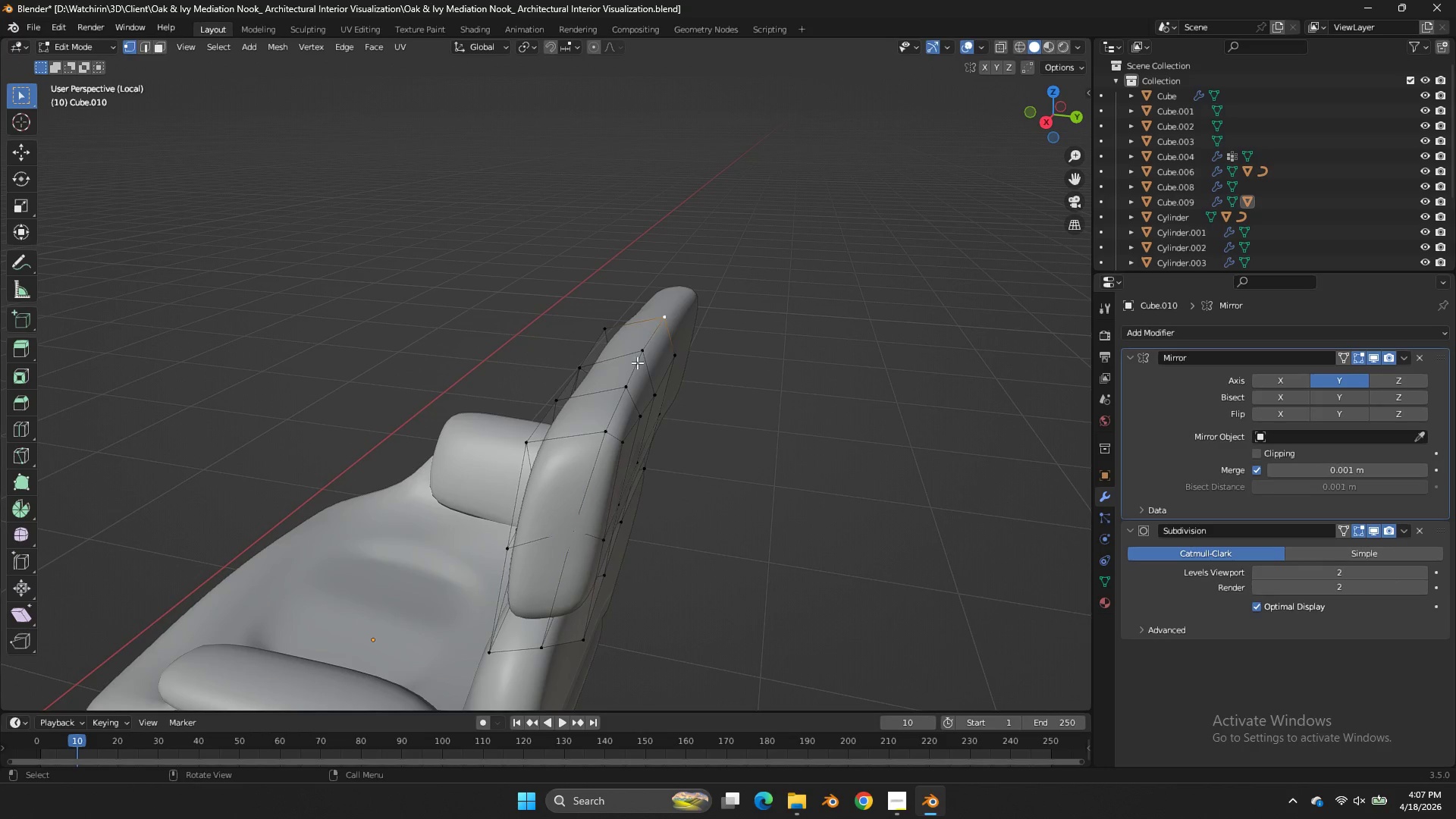 
hold_key(key=ControlLeft, duration=0.55)
 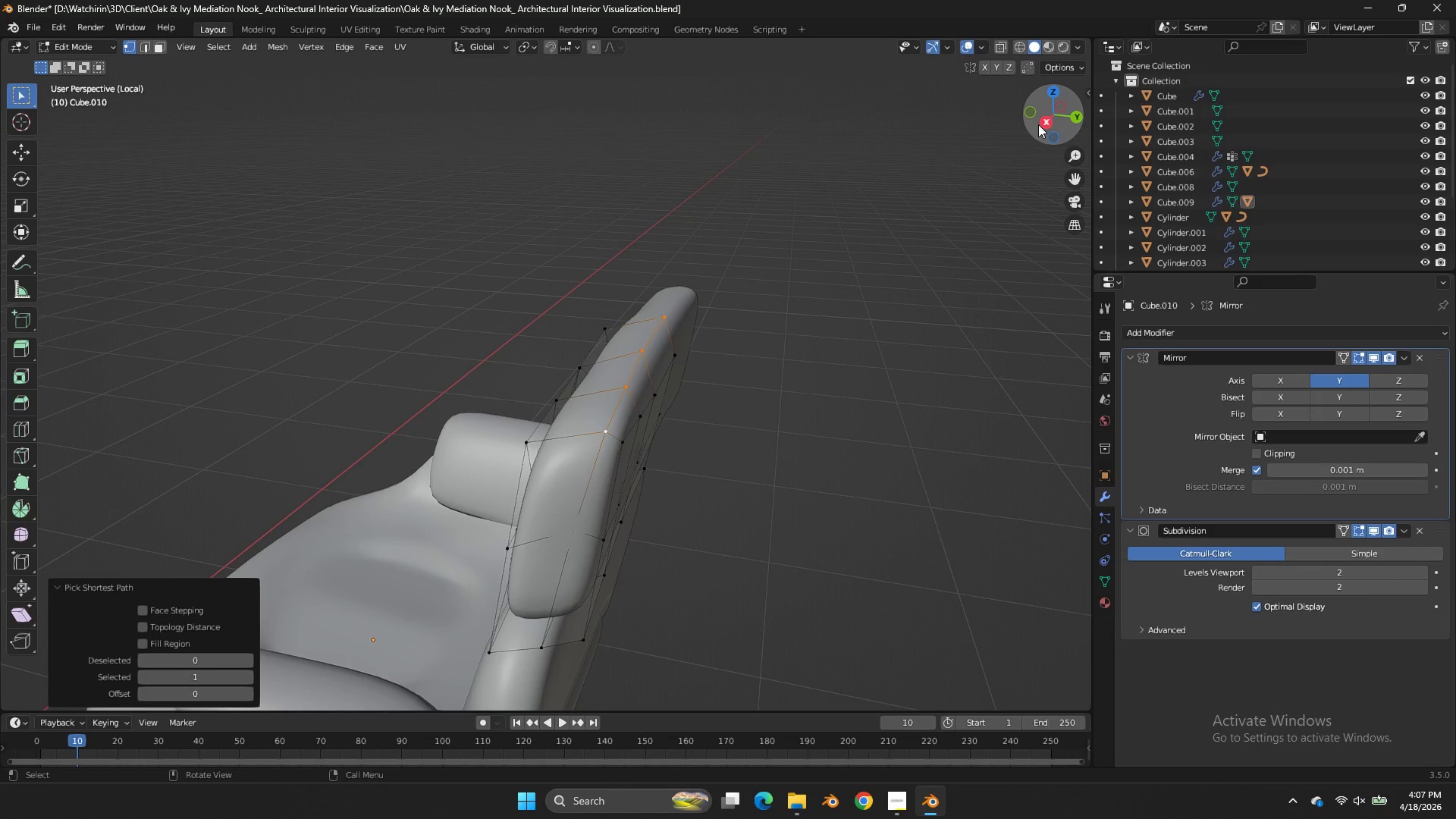 
left_click([1047, 119])
 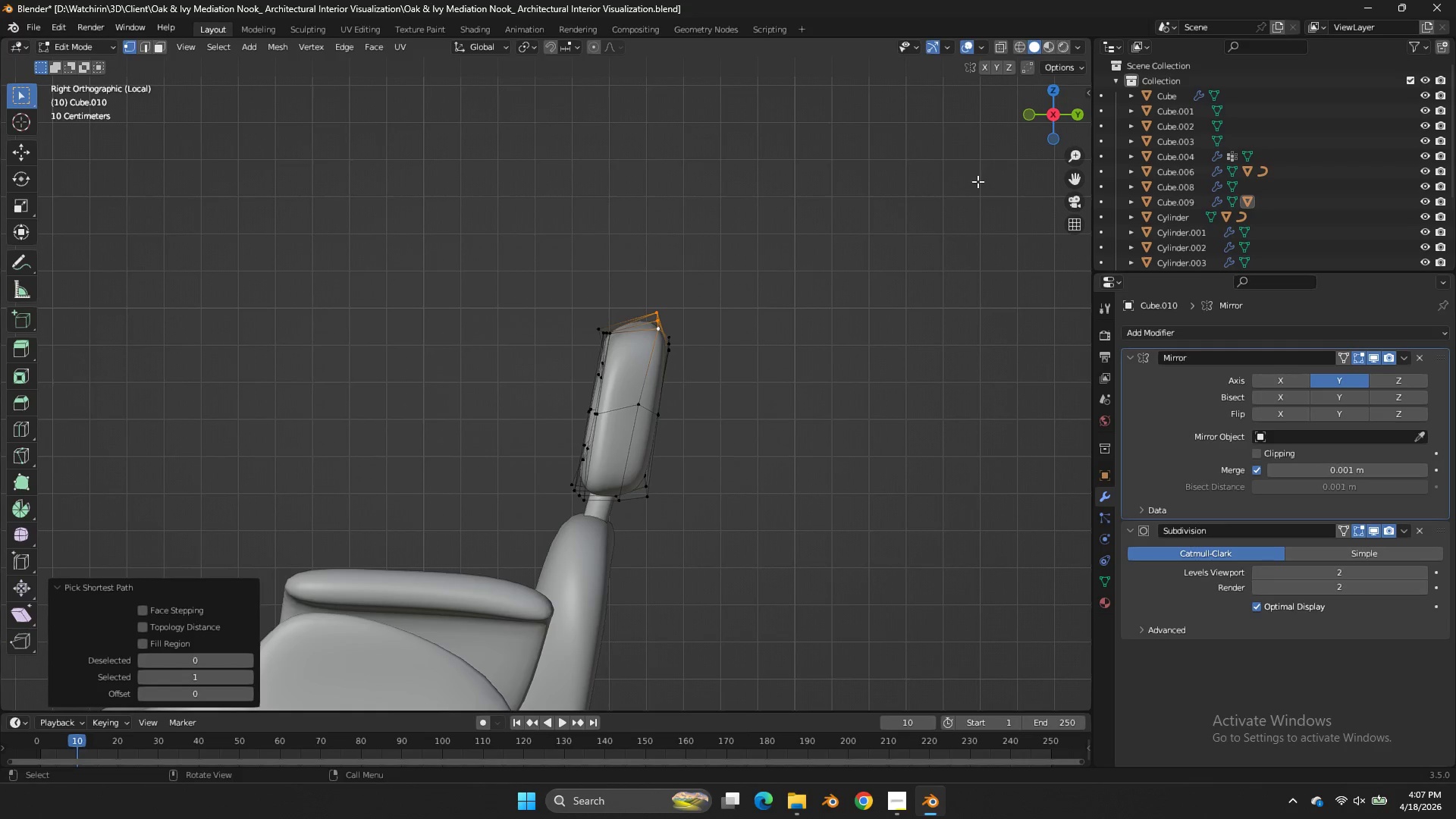 
key(G)
 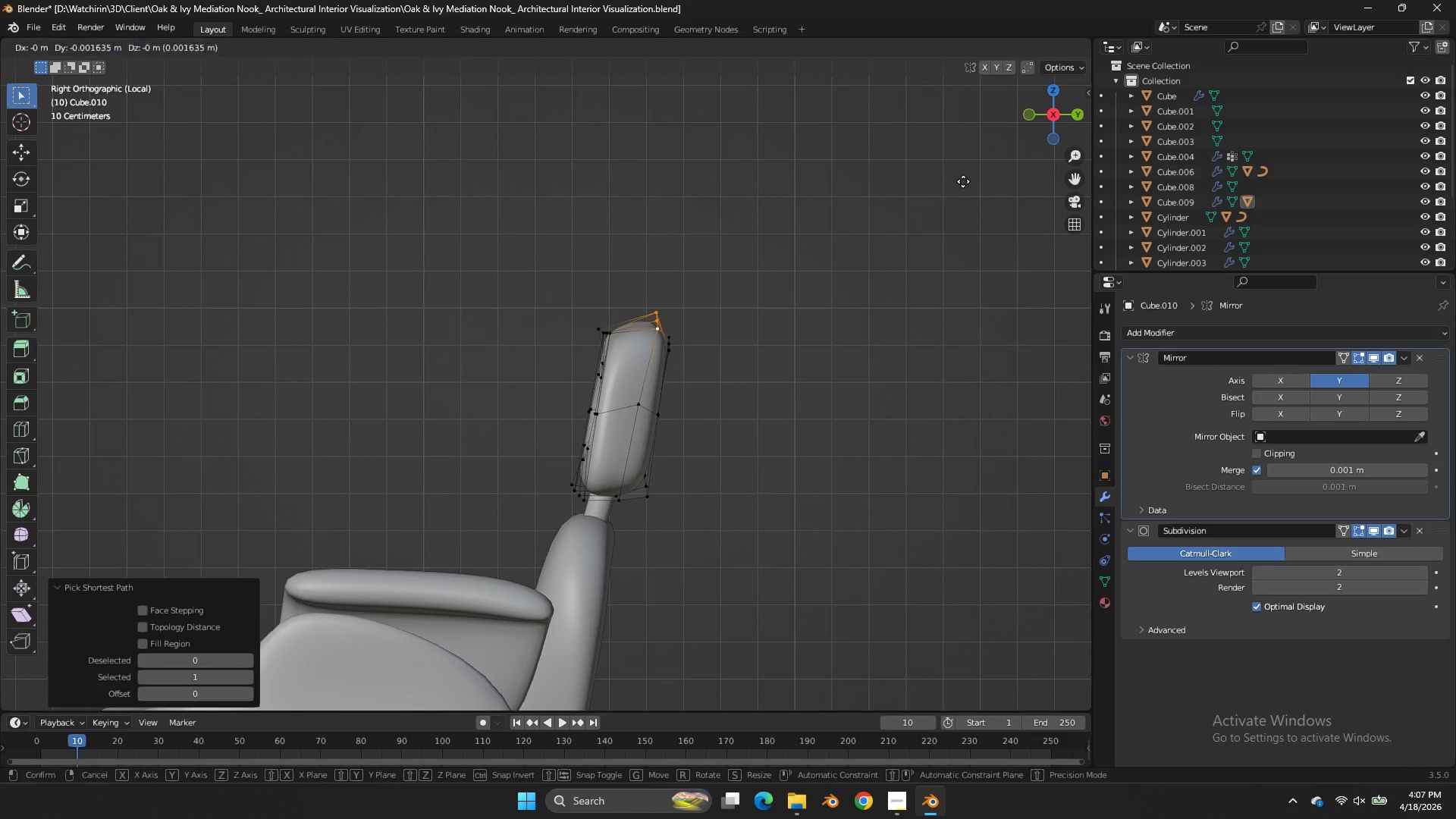 
hold_key(key=ShiftLeft, duration=1.02)
left_click([818, 194])
 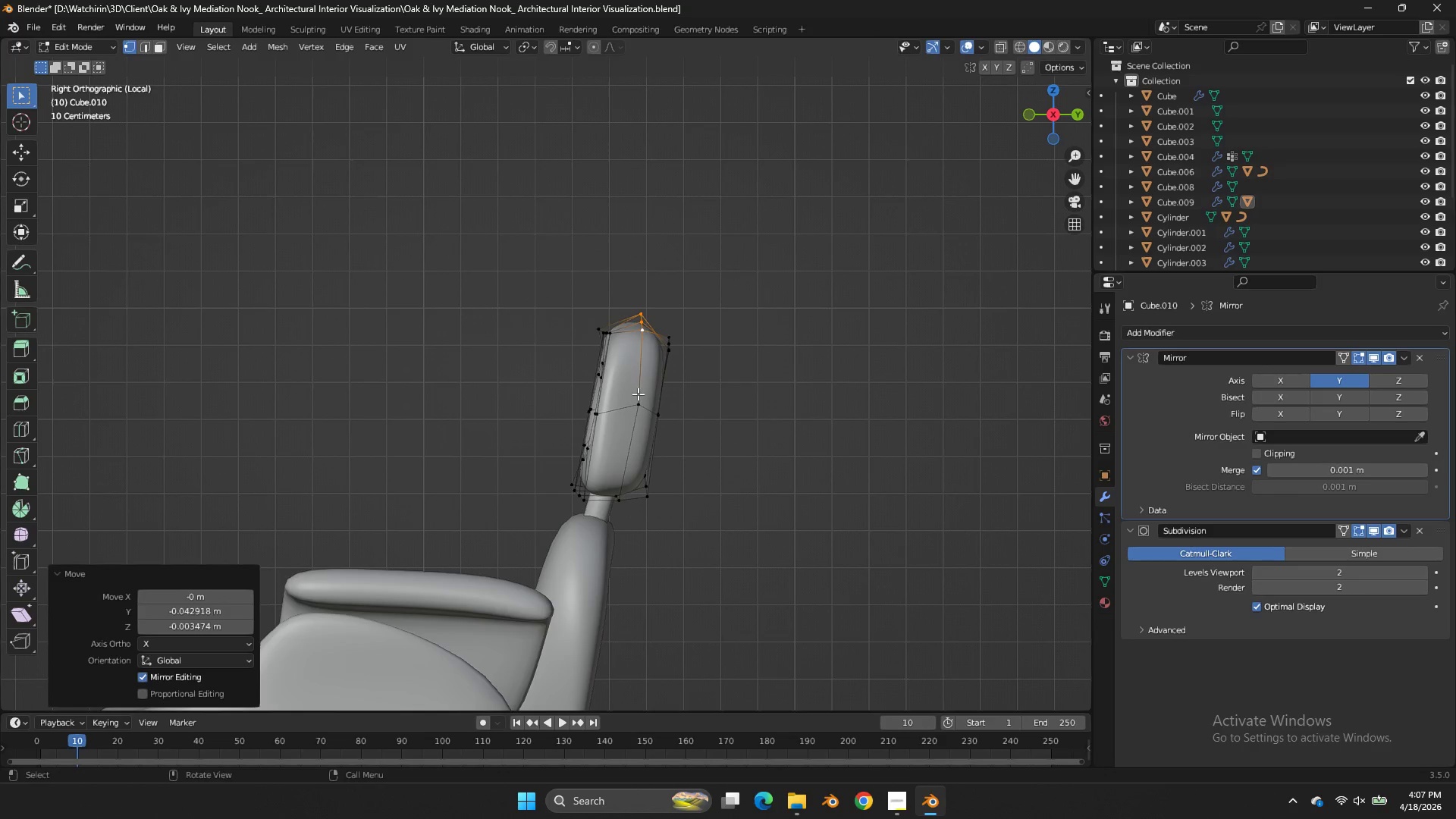 
left_click([638, 394])
 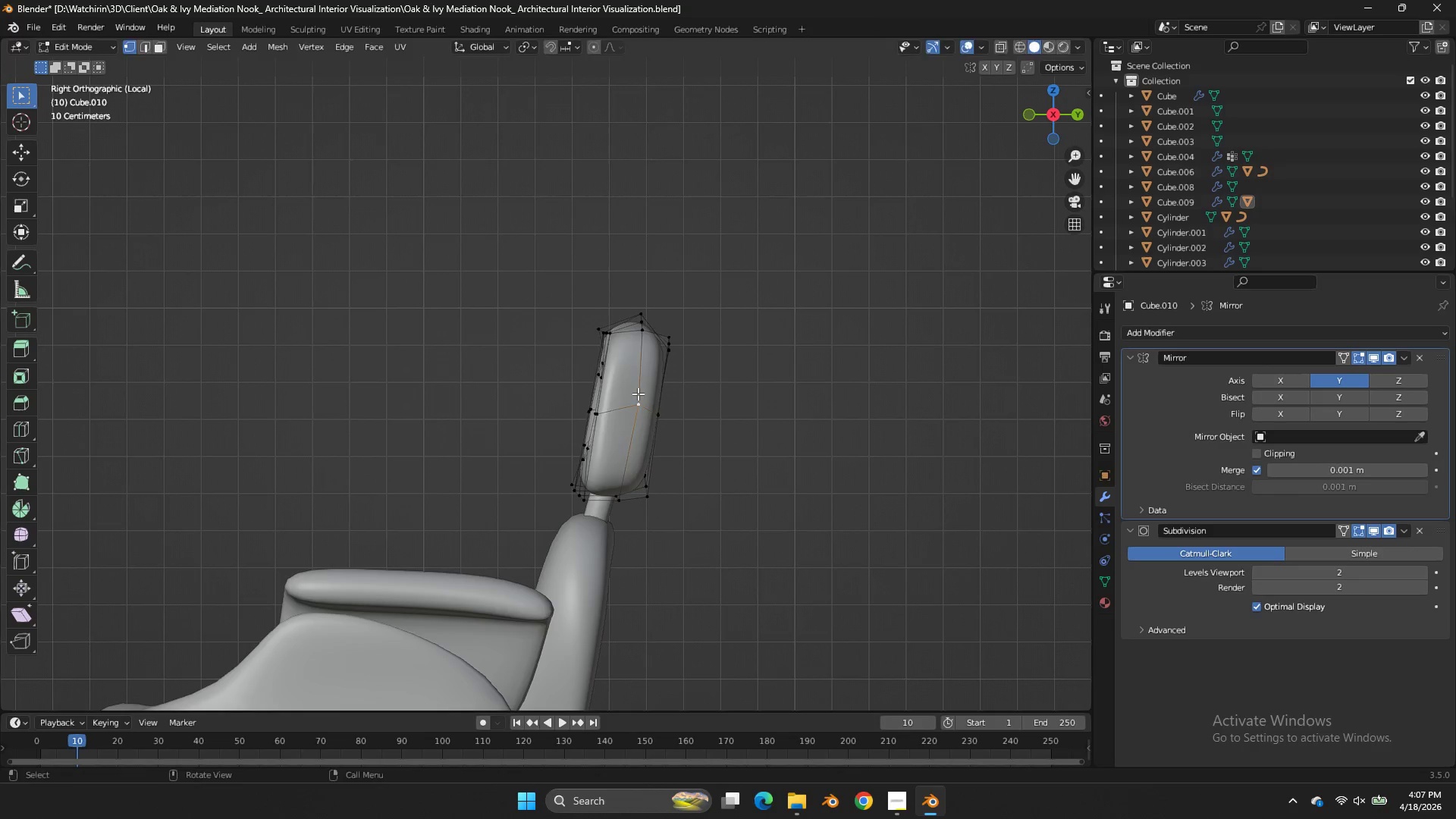 
key(G)
 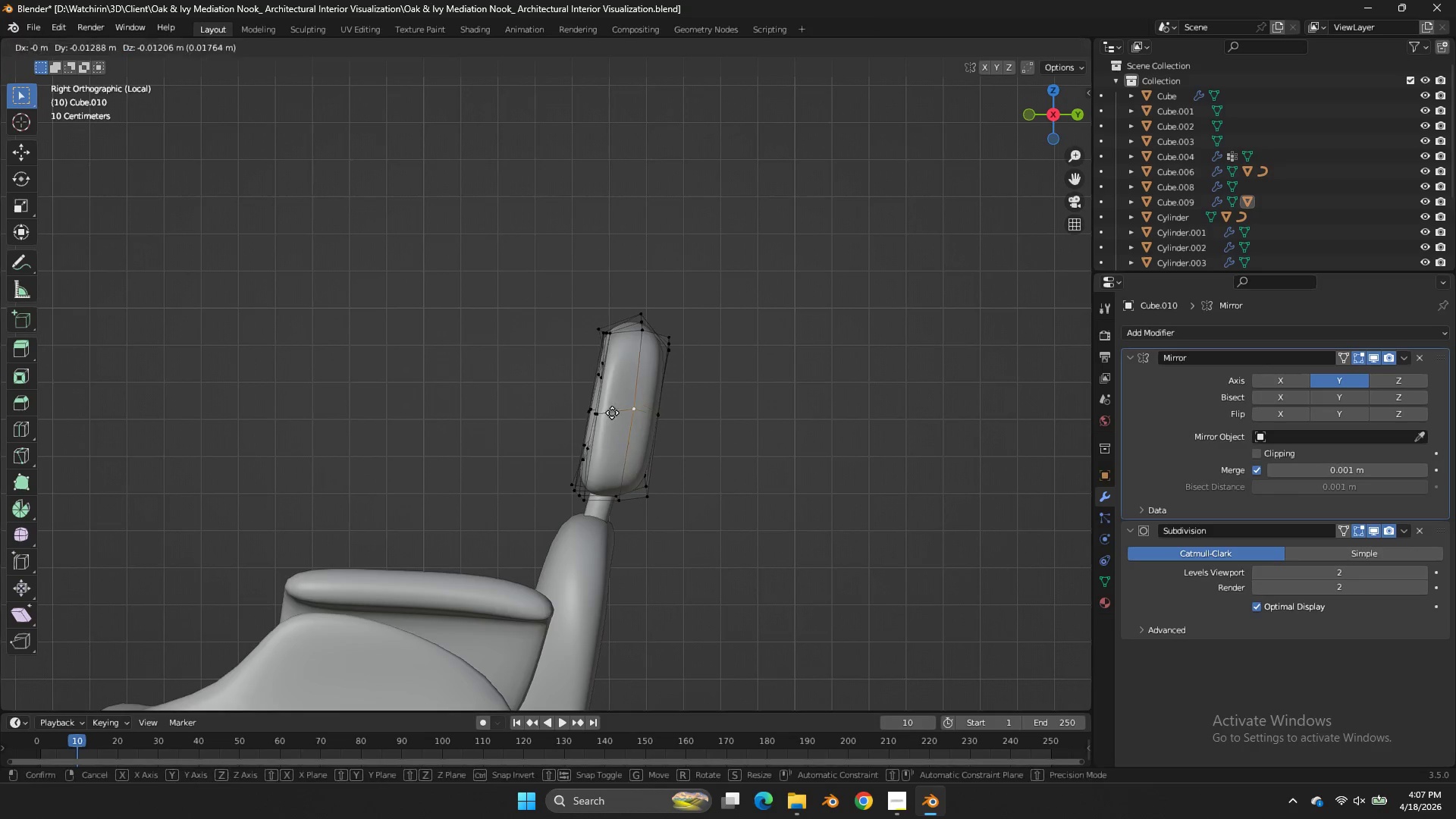 
hold_key(key=ShiftLeft, duration=0.7)
left_click([612, 422])
 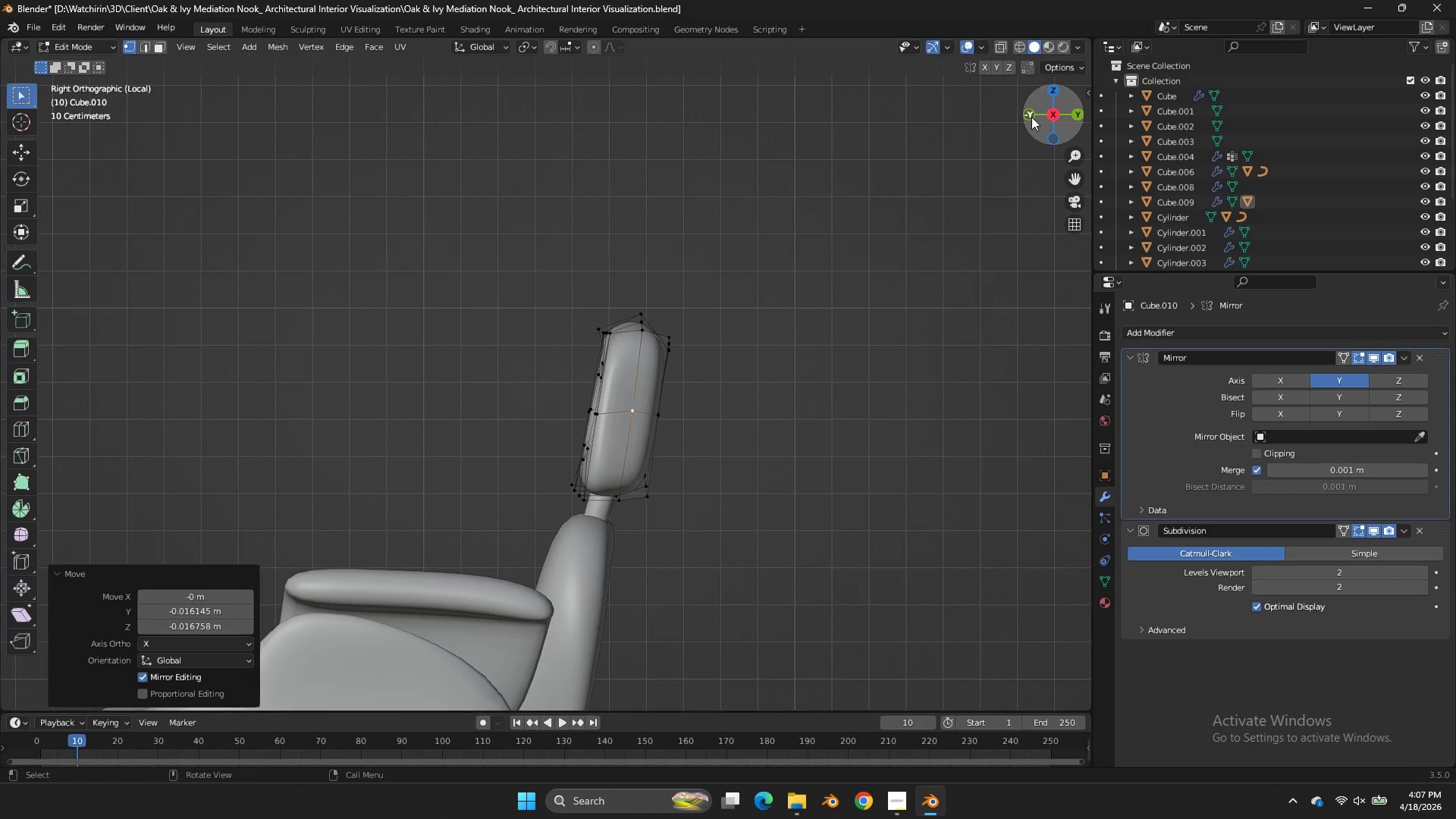 
left_click([1028, 116])
 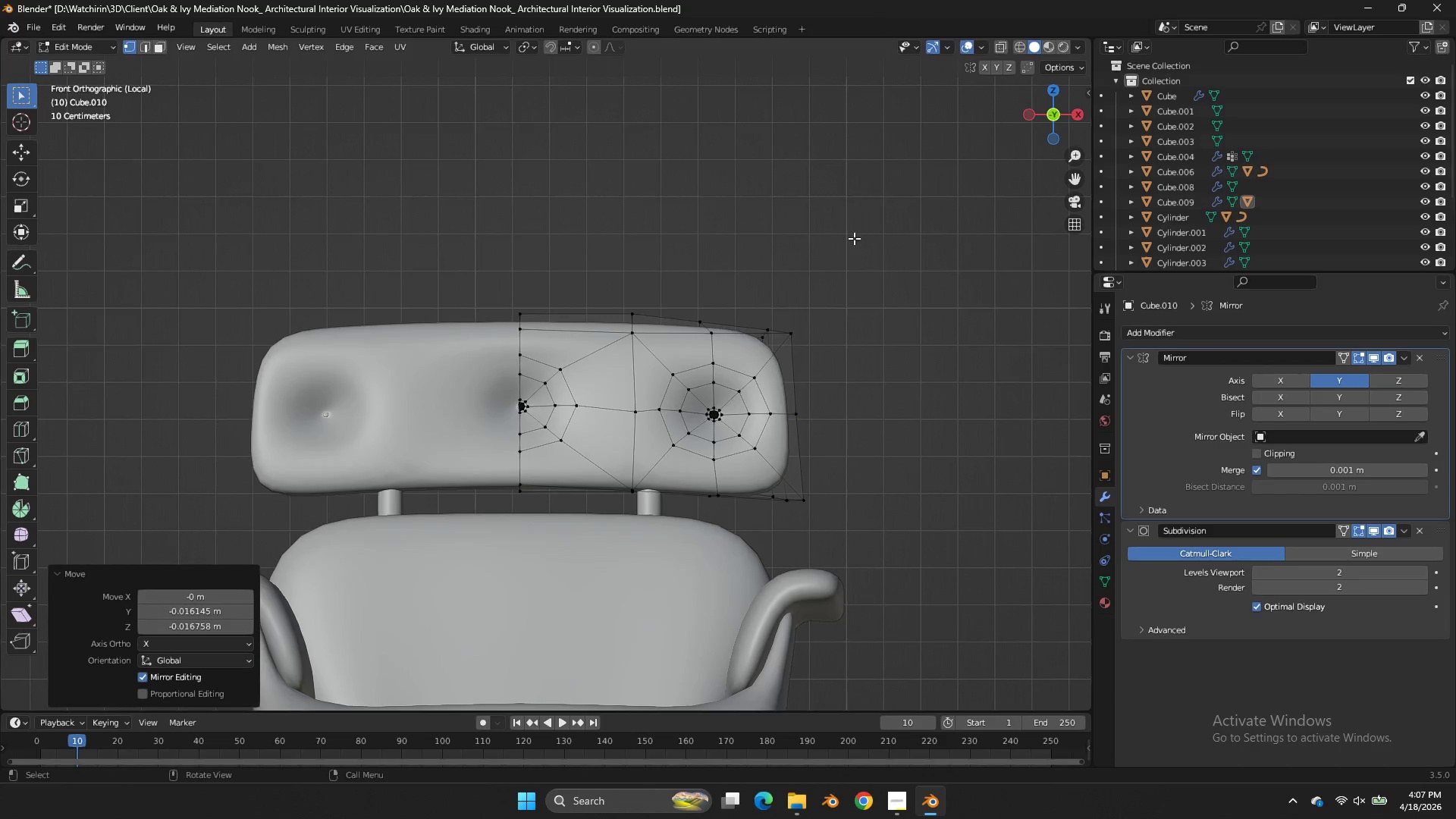 
key(G)
 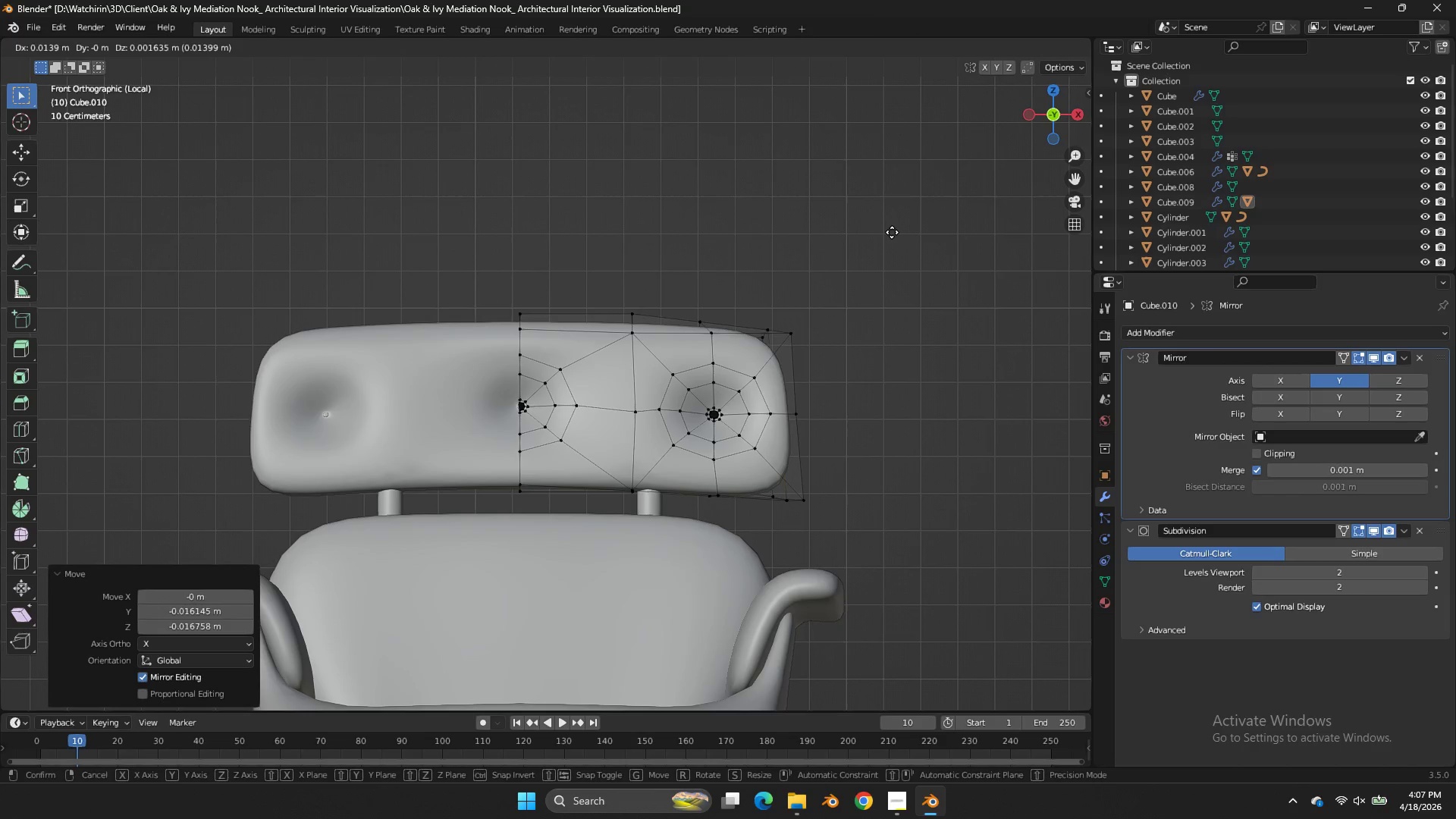 
hold_key(key=ShiftLeft, duration=0.58)
left_click([908, 232])
 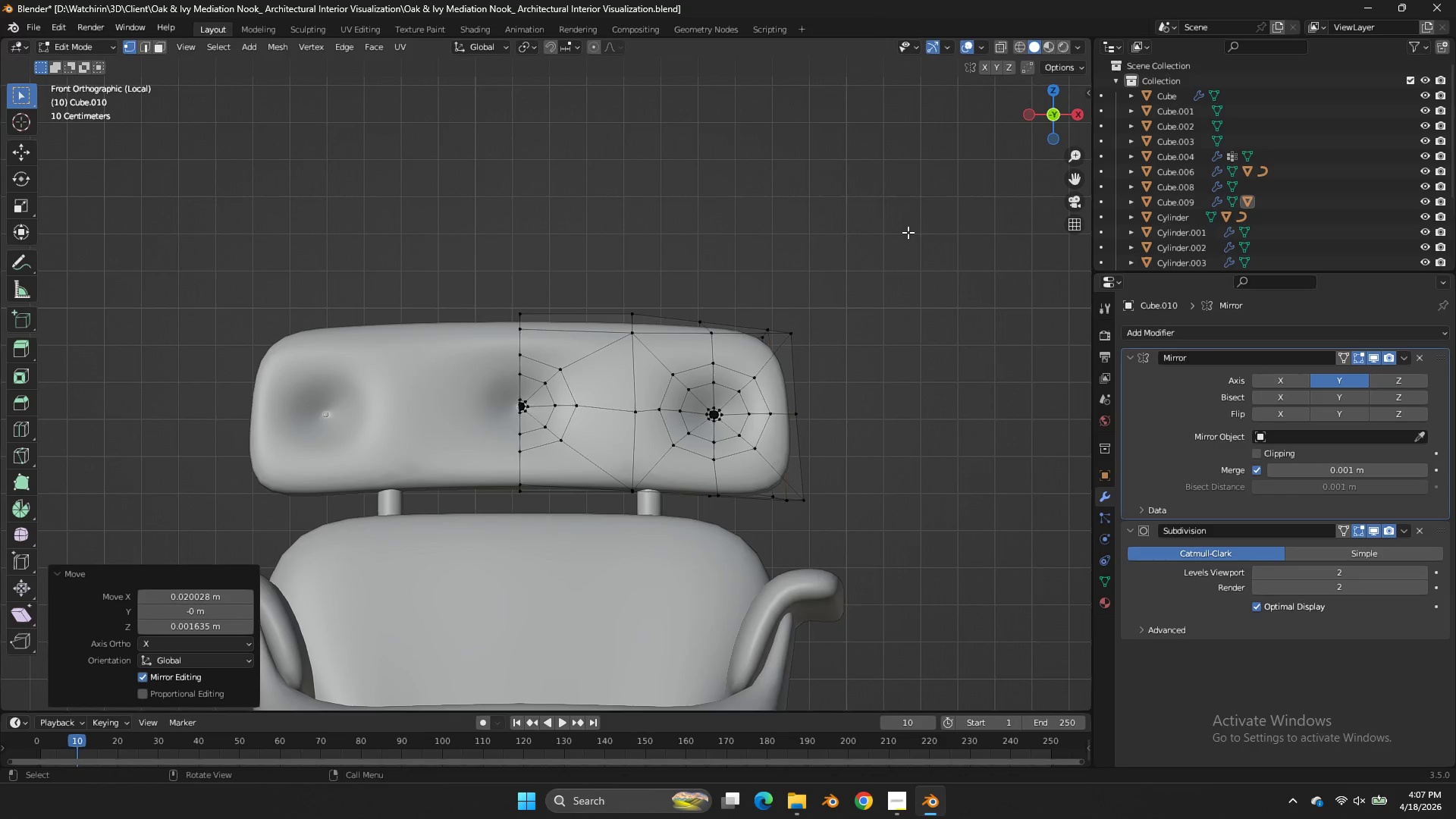 
key(Control+ControlLeft)
 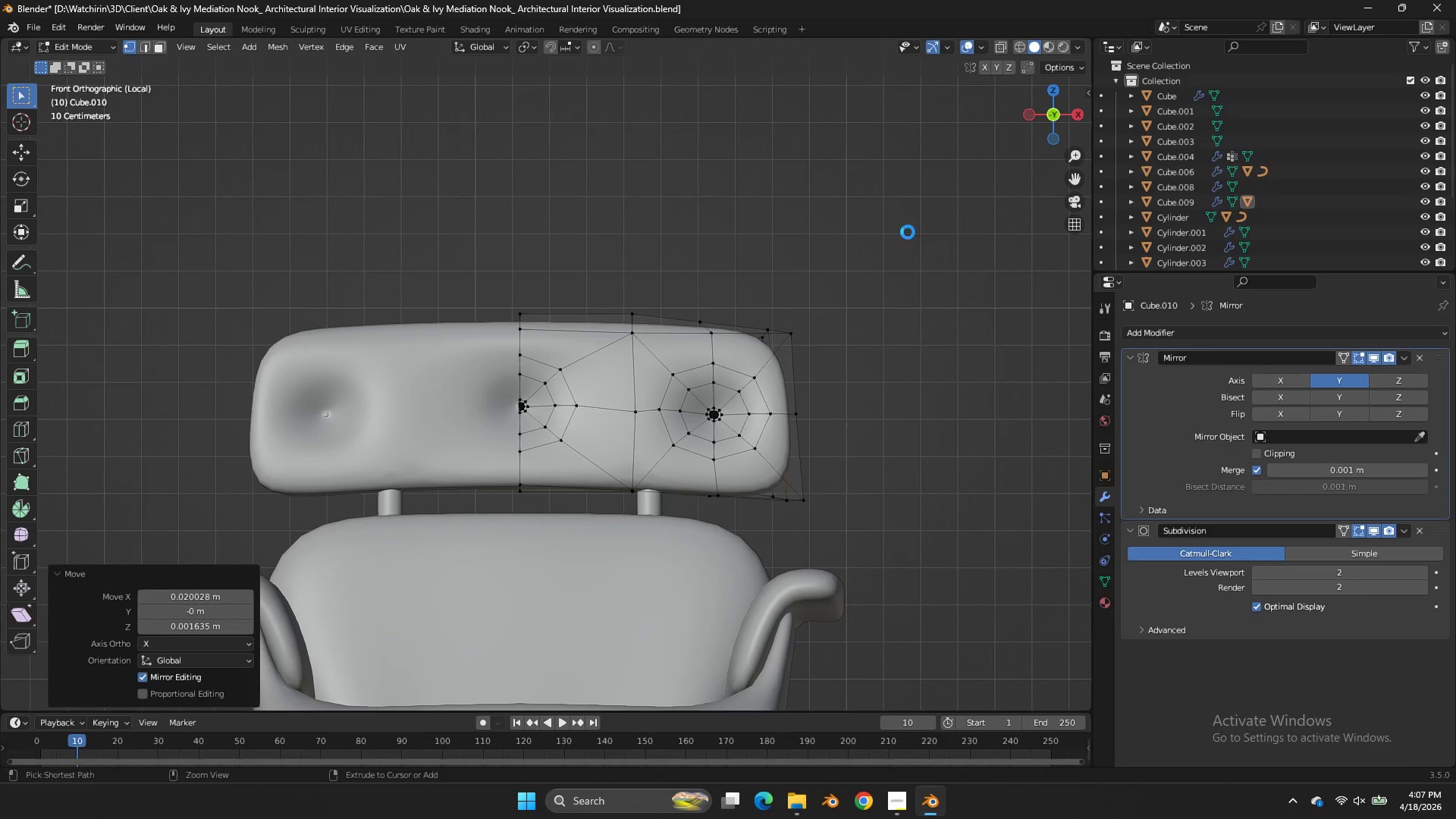 
key(Control+S)
 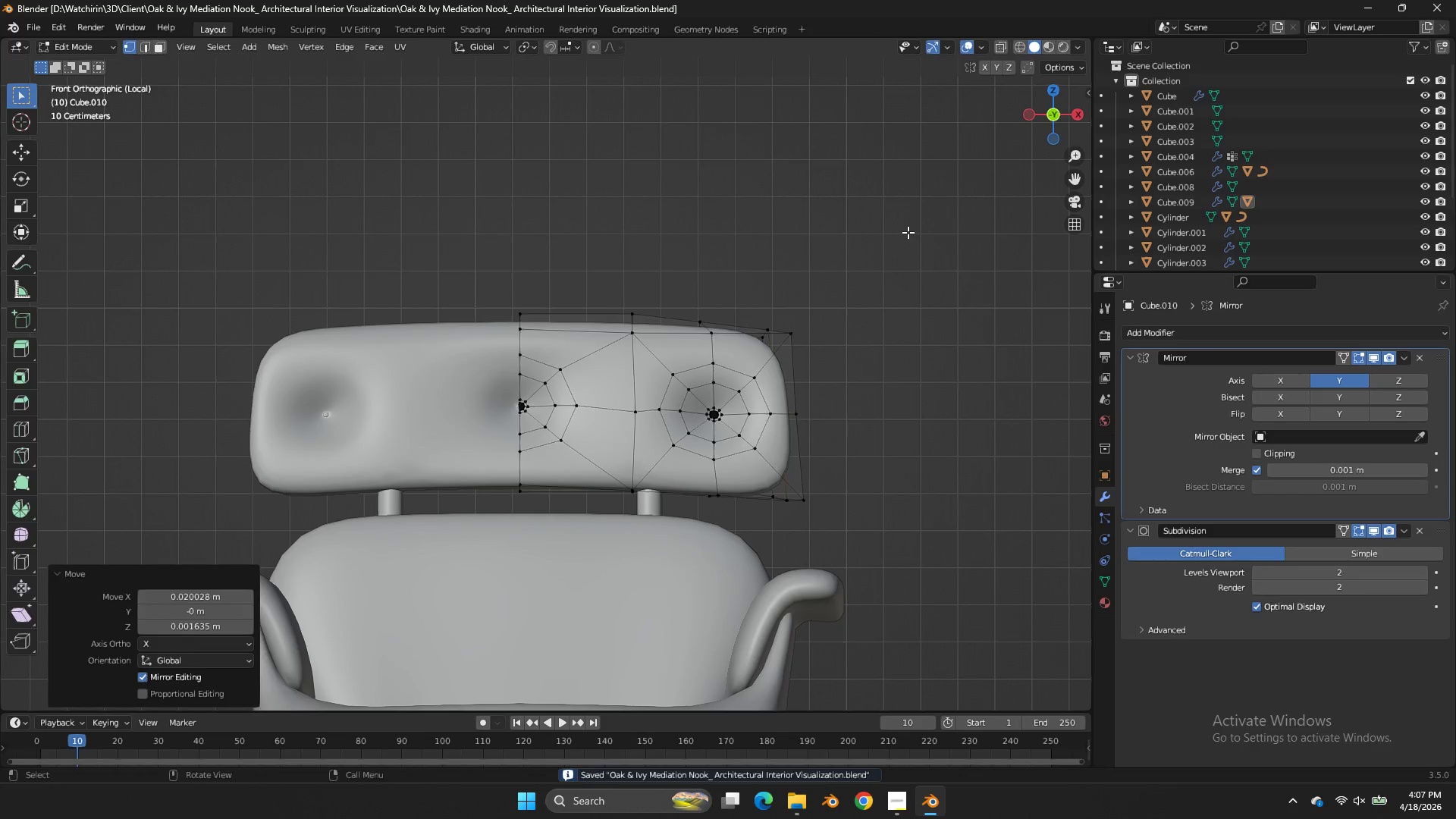 
key(Tab)
 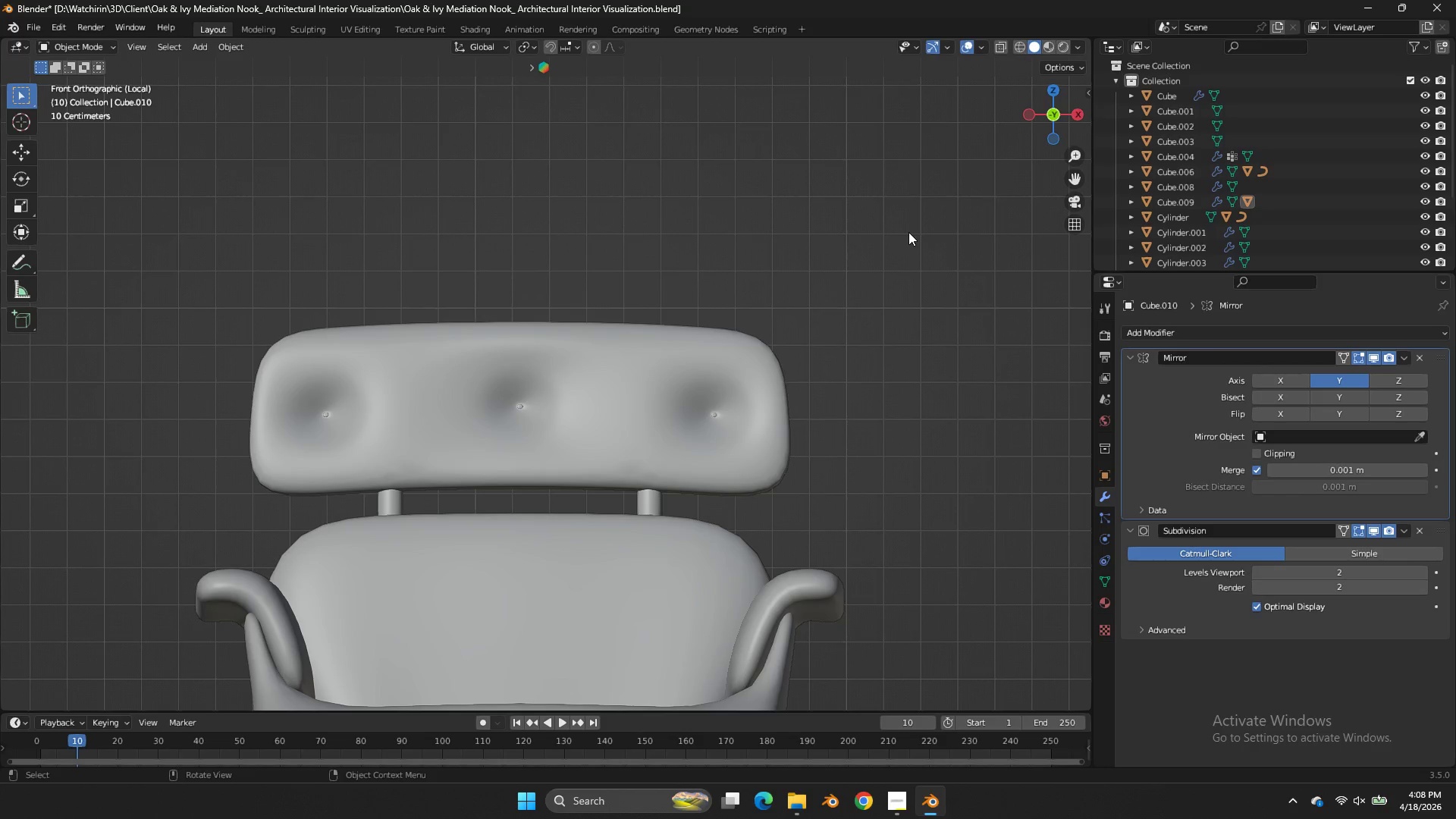 
wait(52.91)
 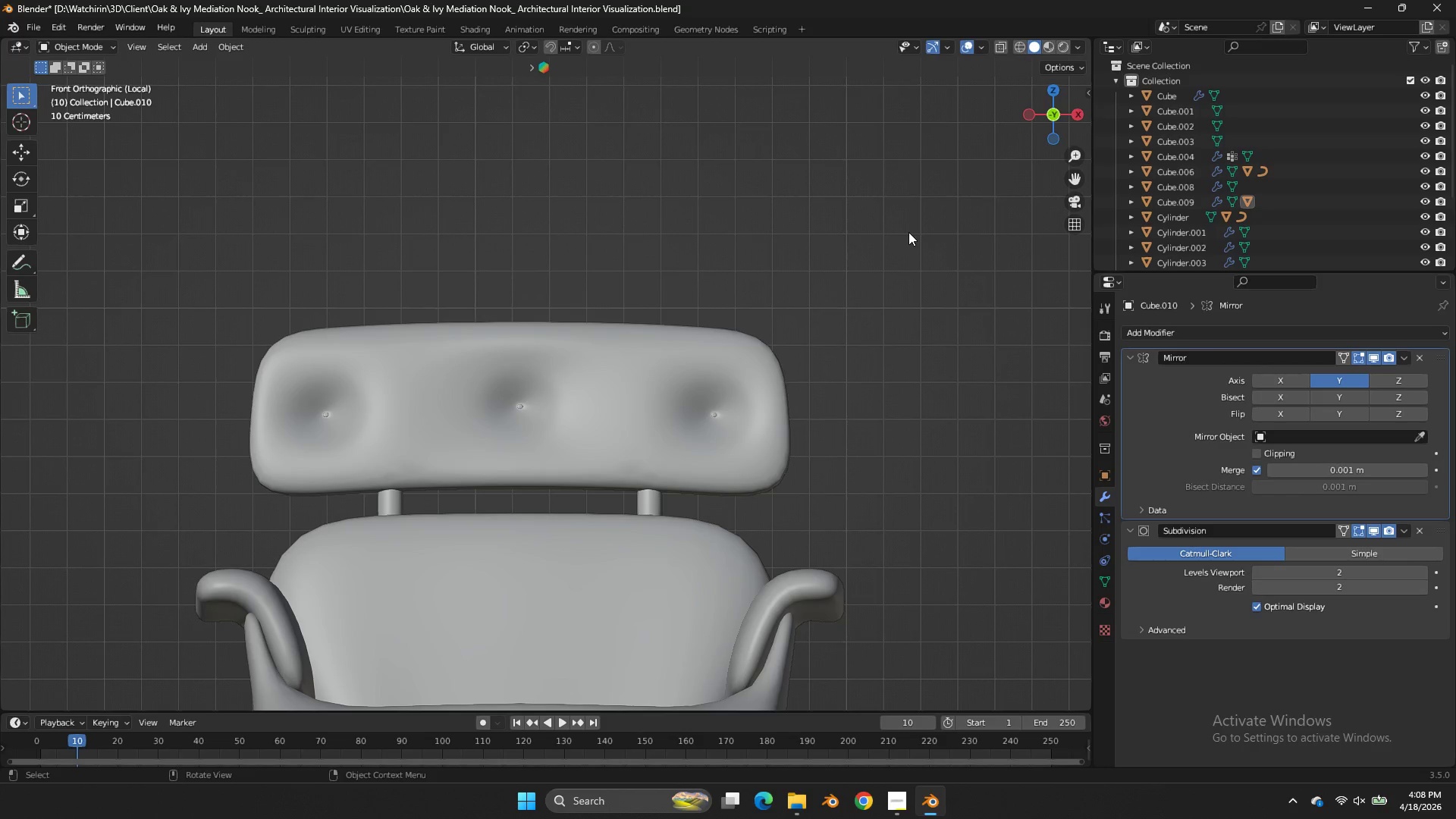 
left_click_drag(start_coordinate=[1064, 121], to_coordinate=[1012, 155])
 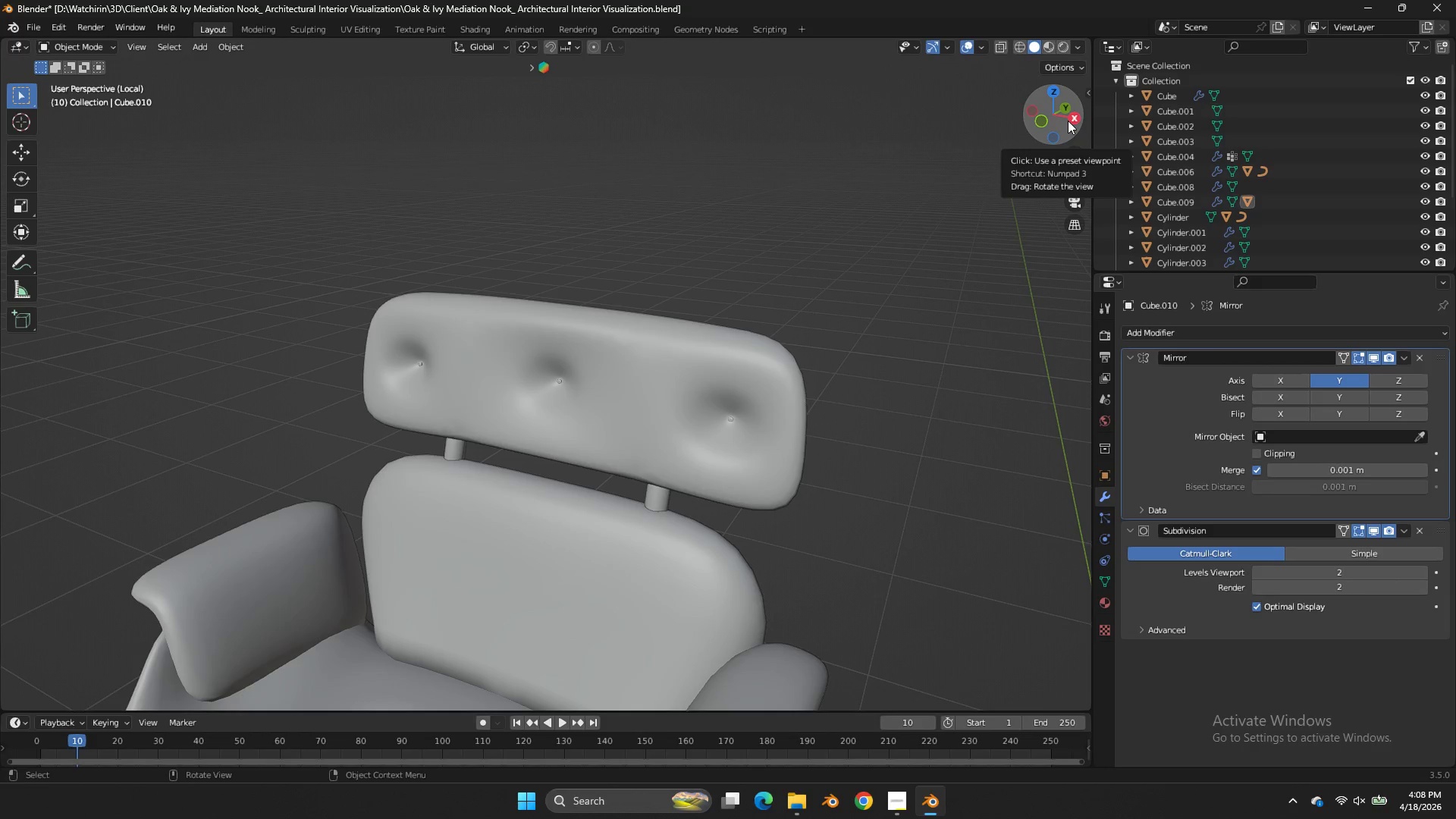 
left_click_drag(start_coordinate=[1068, 121], to_coordinate=[1087, 140])
 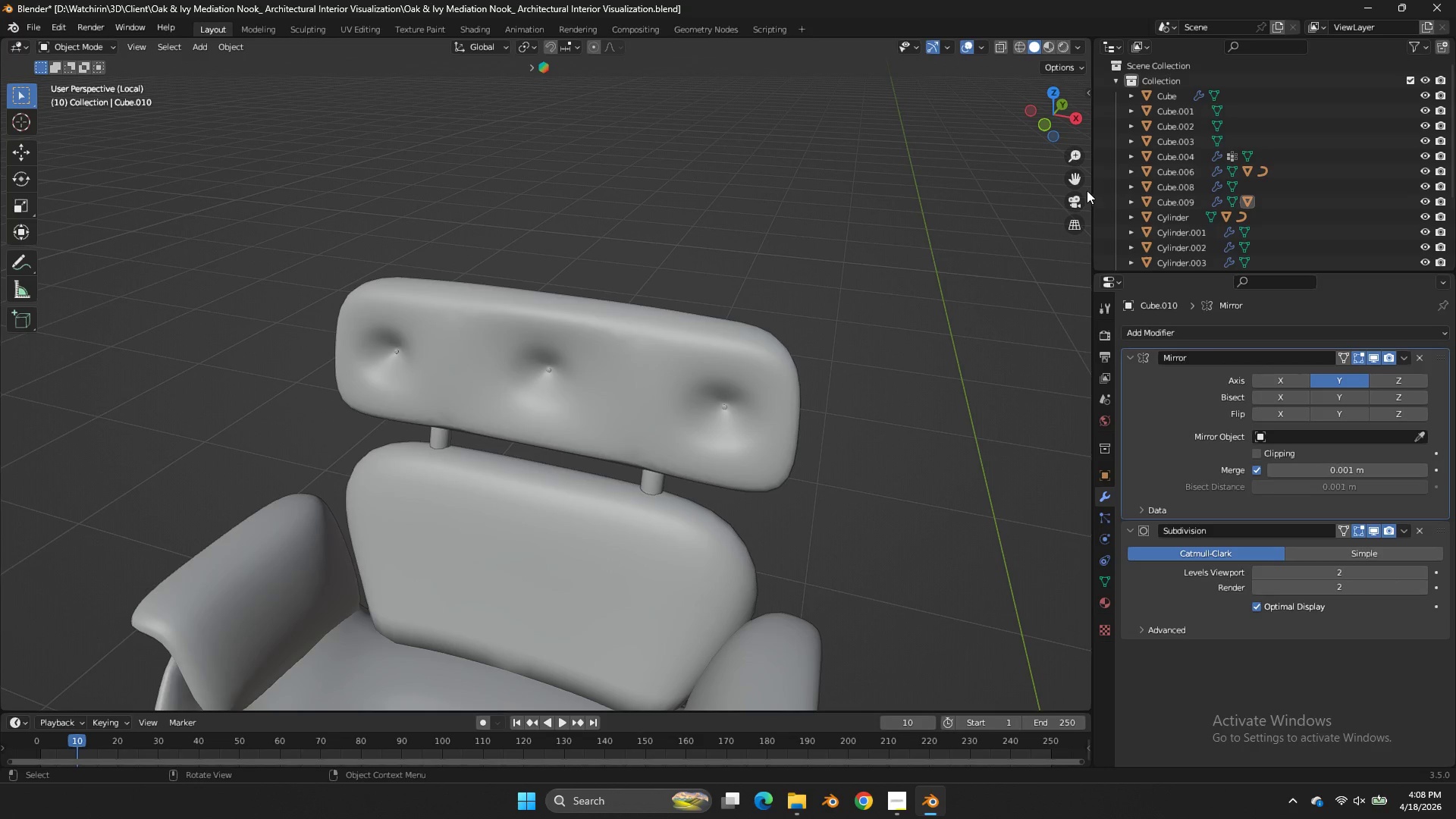 
left_click_drag(start_coordinate=[1072, 172], to_coordinate=[78, 422])
 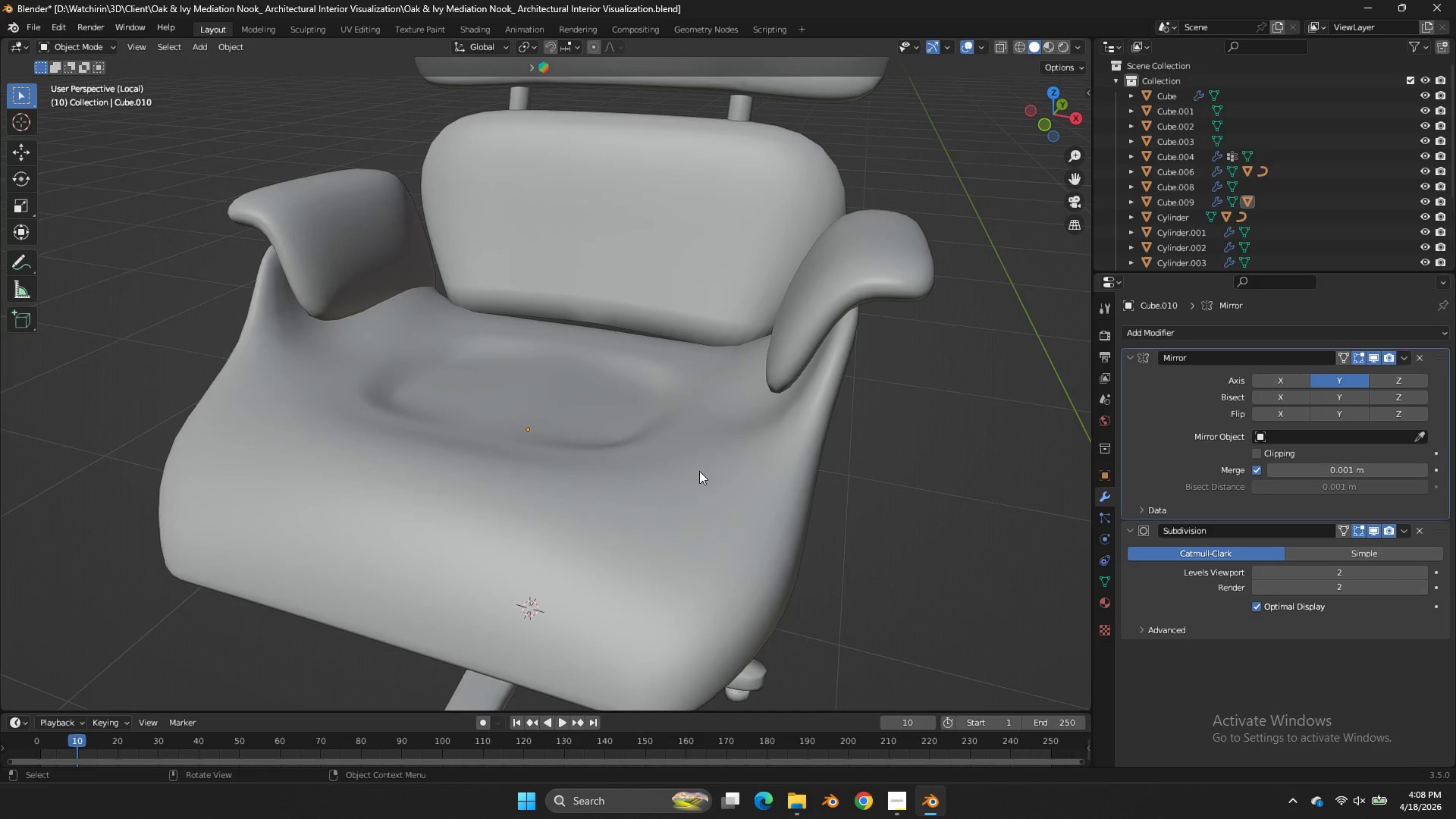 
left_click([699, 471])
 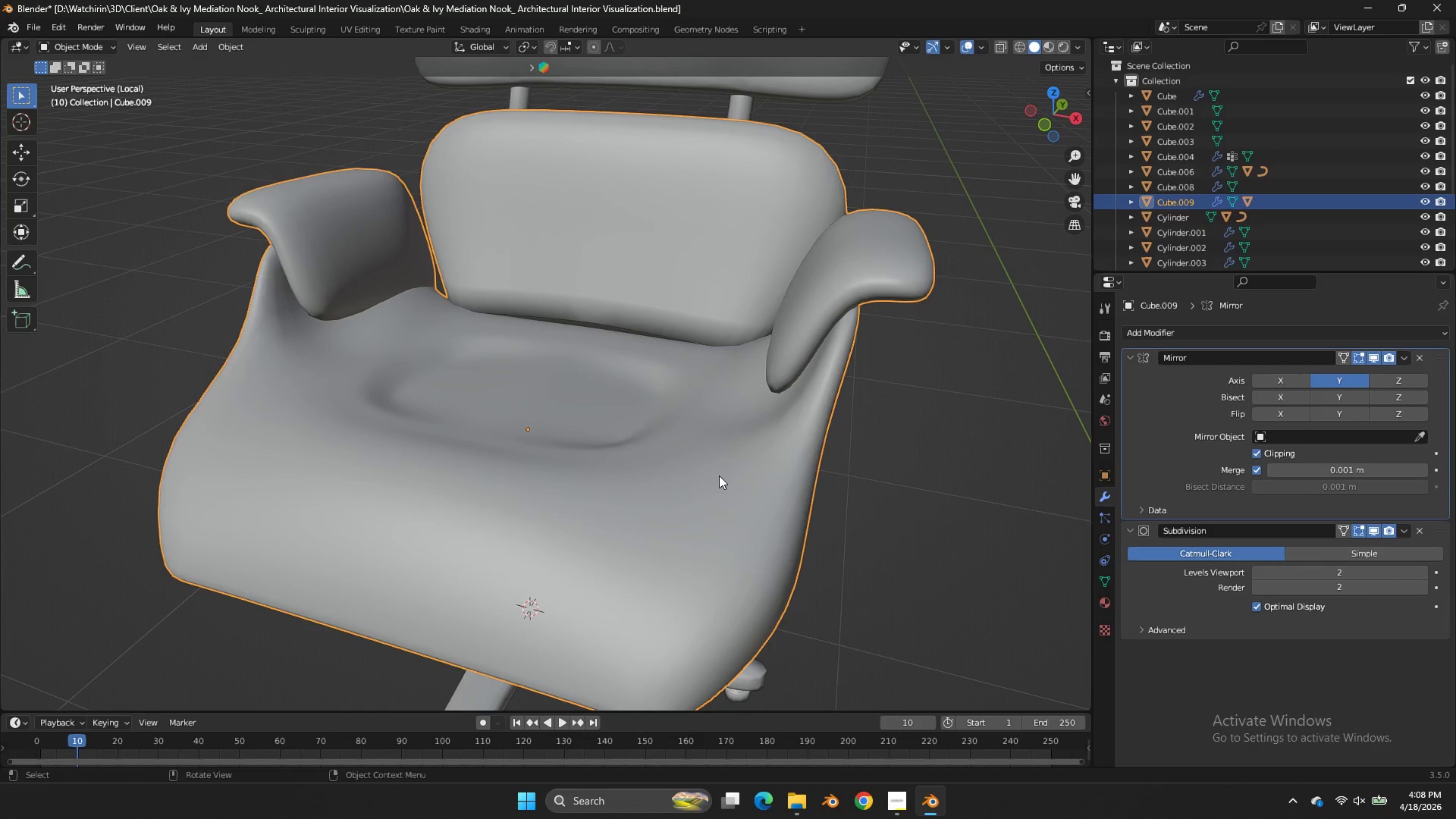 
key(Tab)
 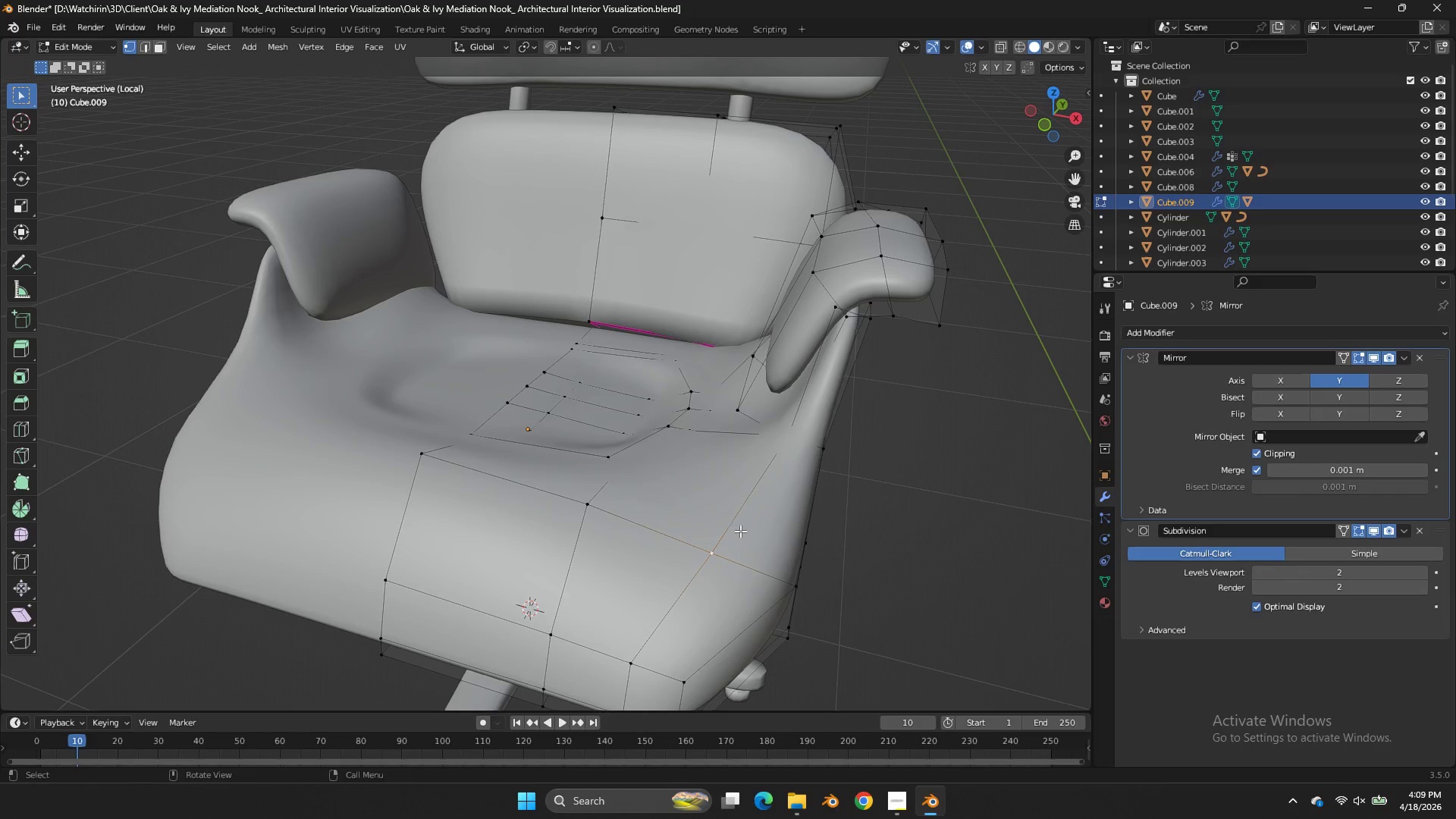 
hold_key(key=ShiftLeft, duration=2.19)
triple_click([425, 600])
 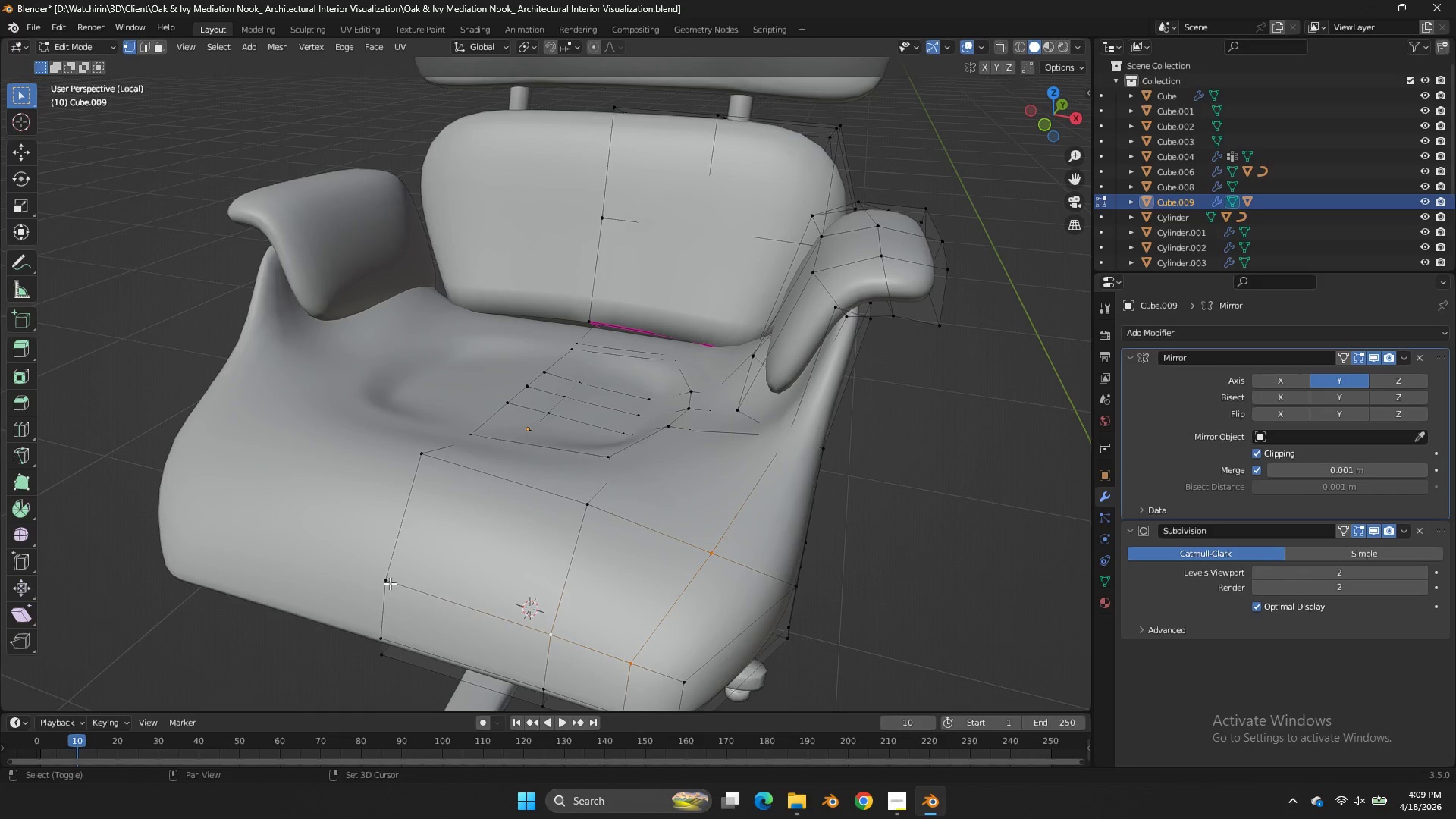 
triple_click([389, 582])
 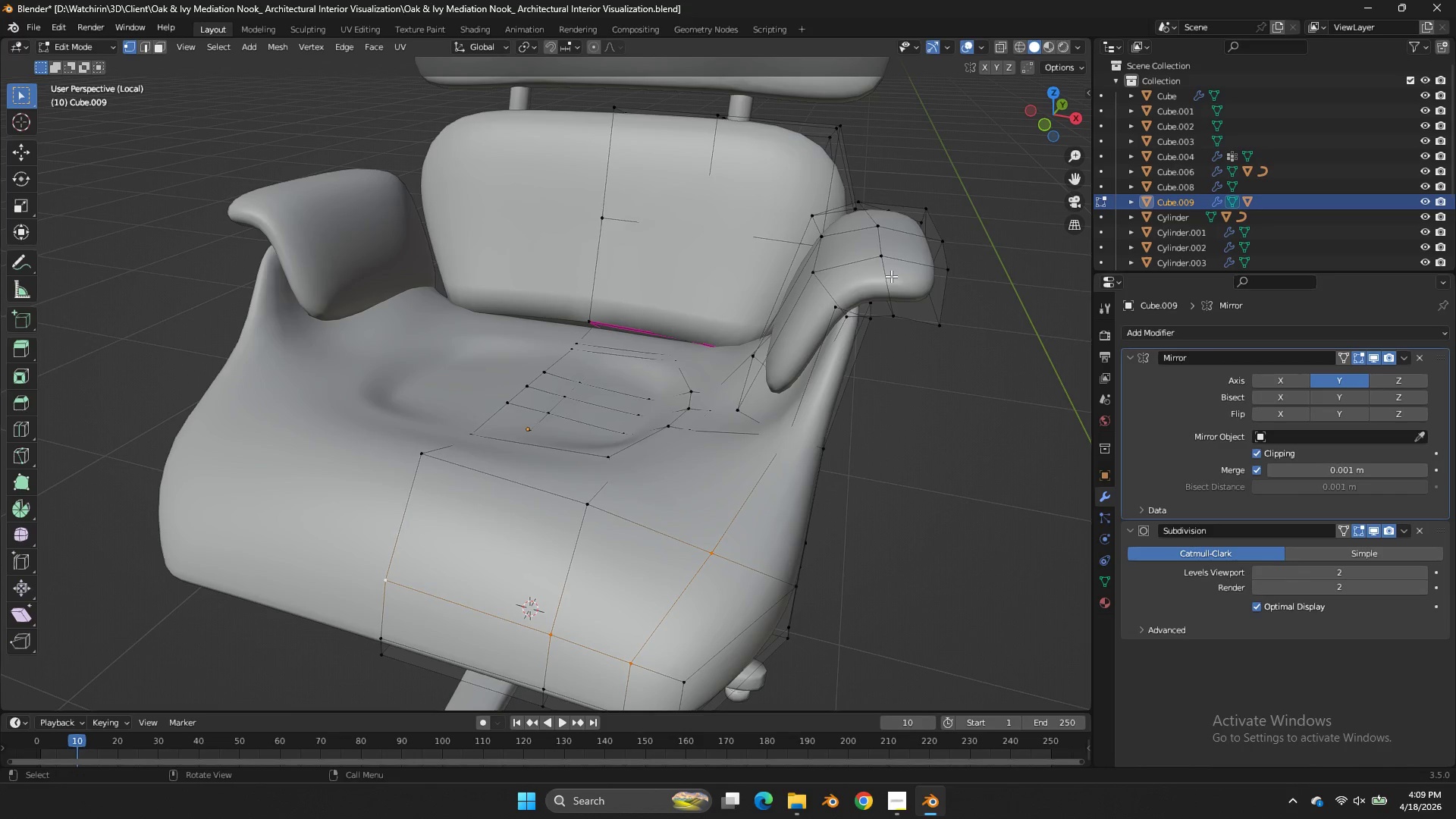 
type(zz)
 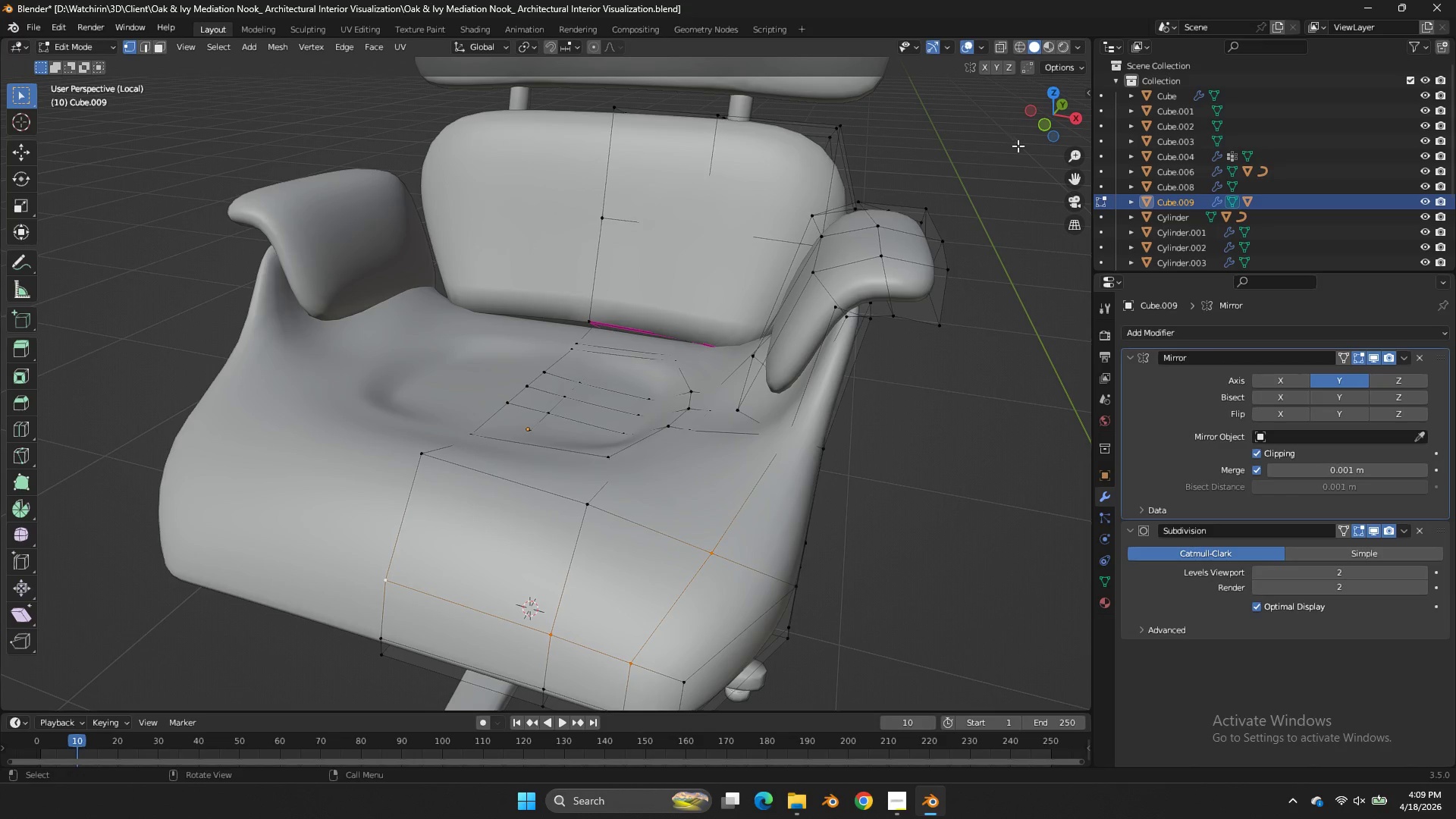 
key(L)
 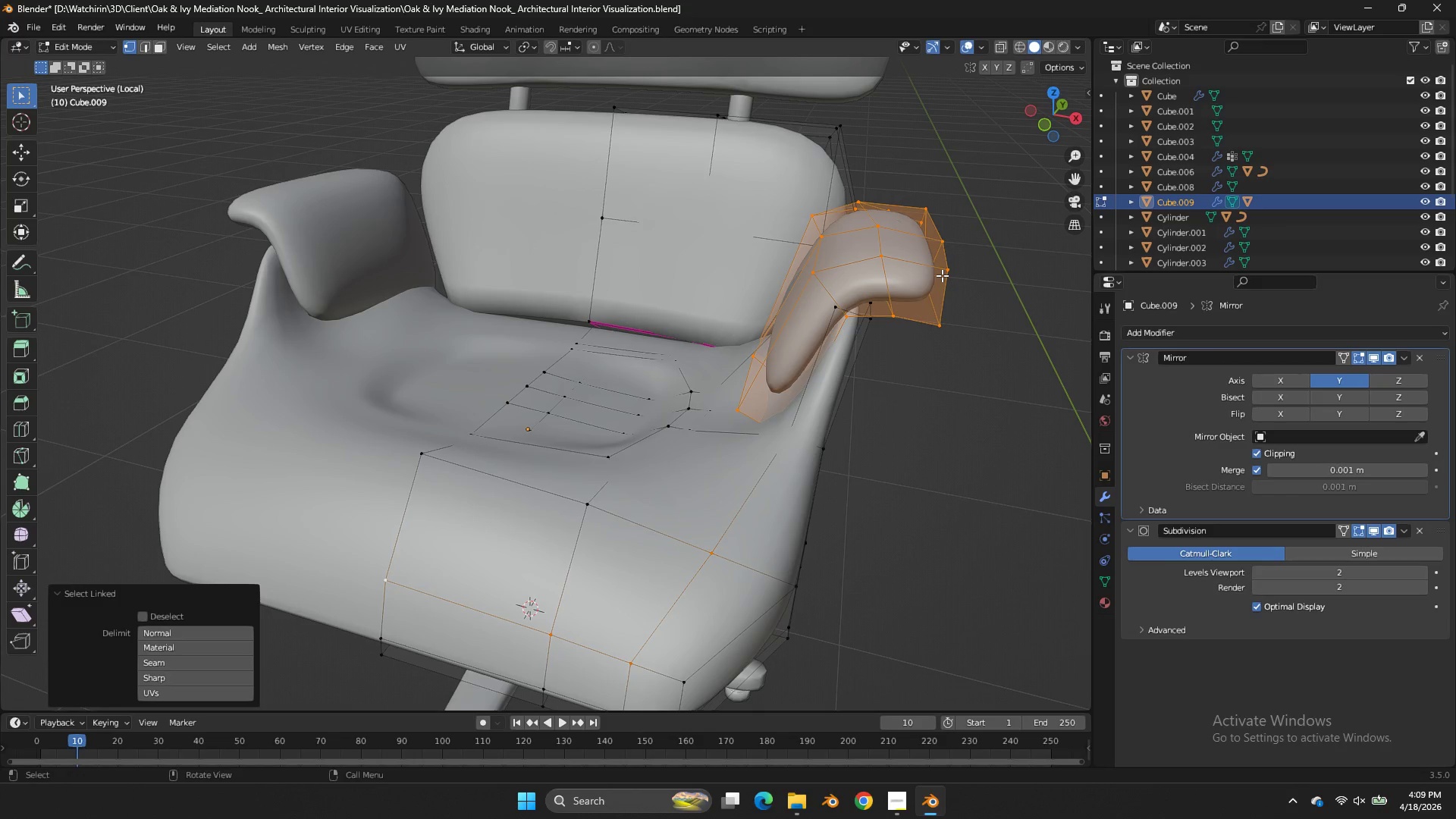 
left_click([942, 275])
 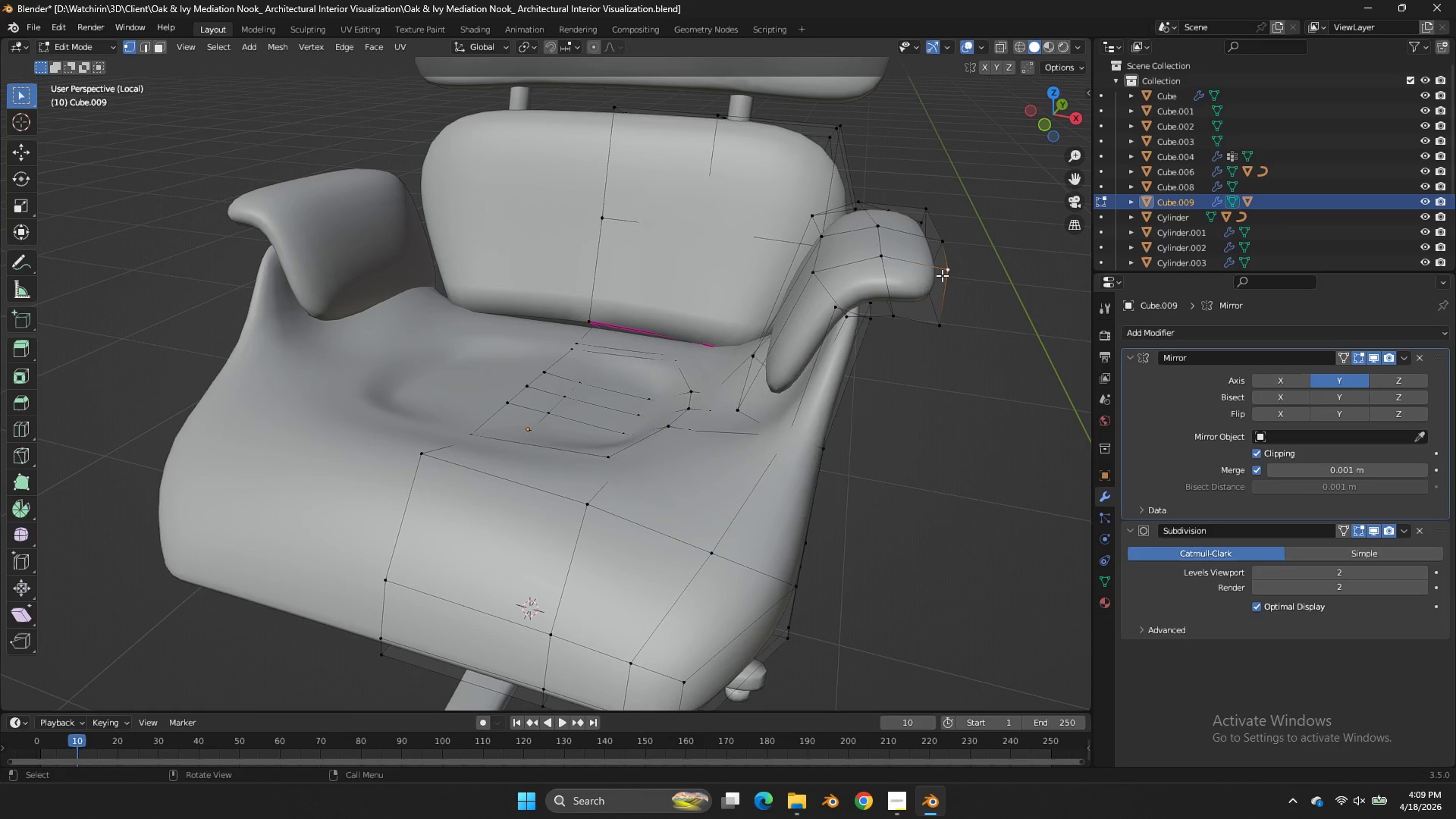 
type(lh)
 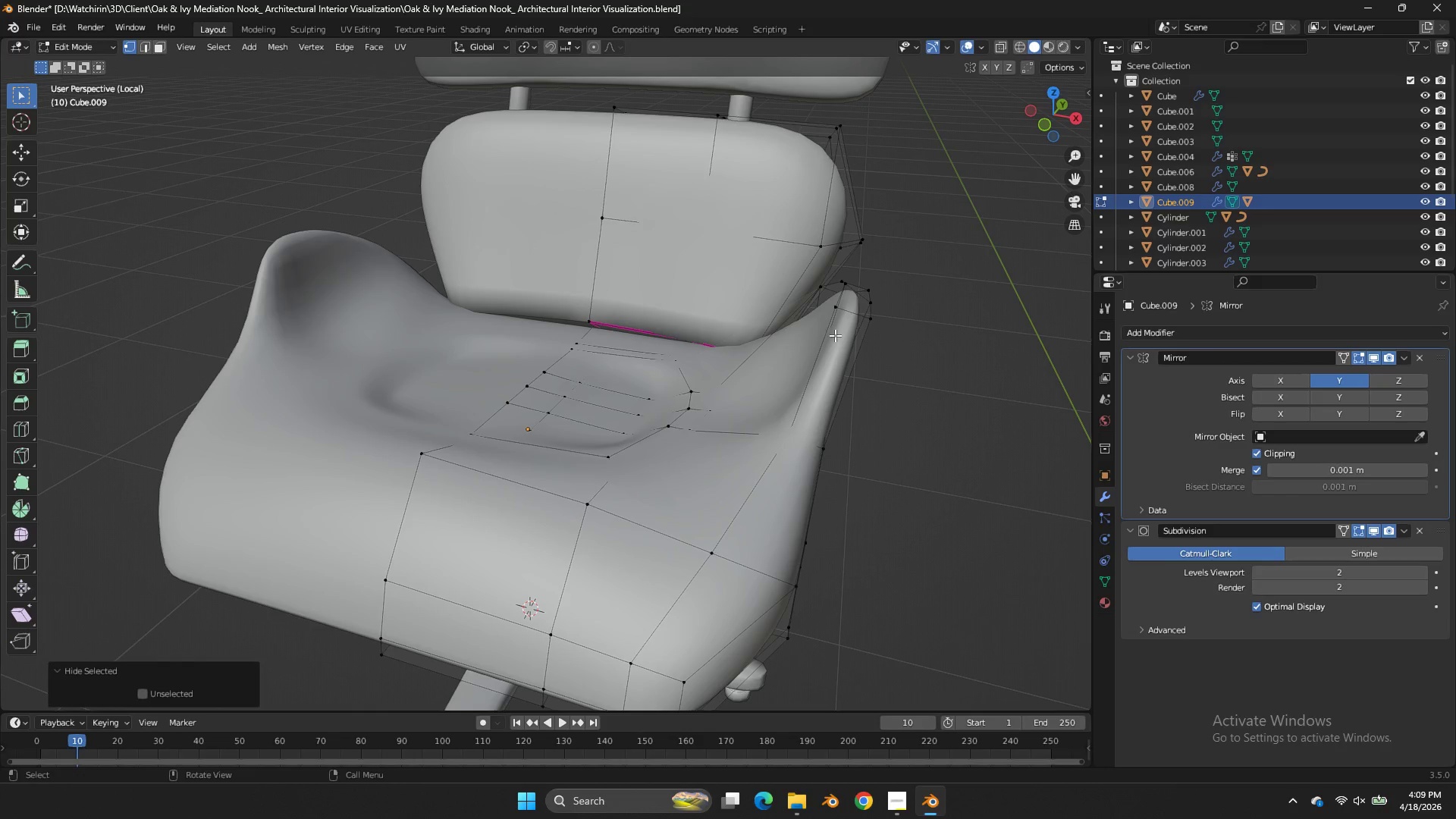 
hold_key(key=AltLeft, duration=0.86)
left_click([833, 342])
 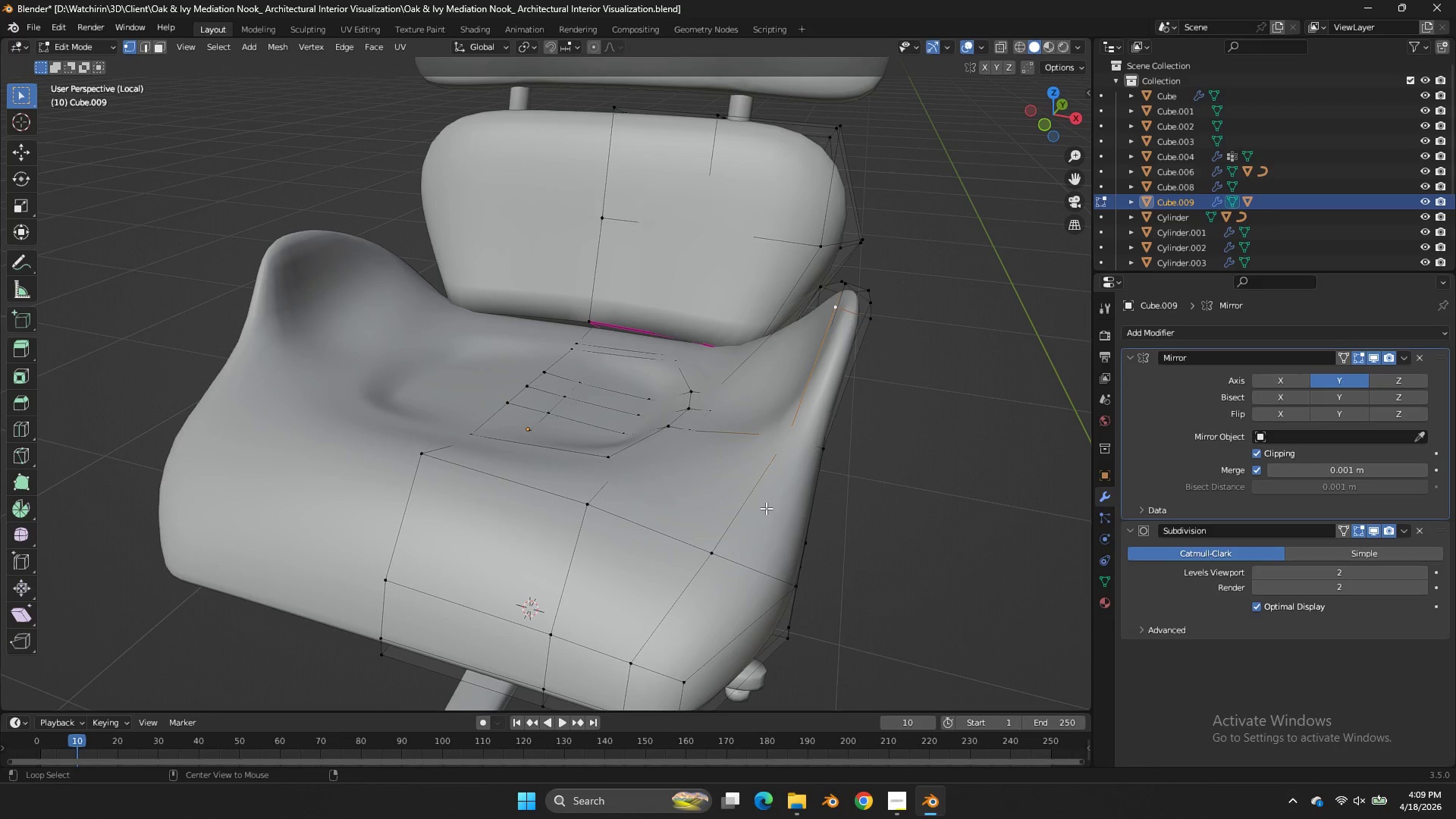 
hold_key(key=ShiftLeft, duration=2.25)
left_click([730, 538])
 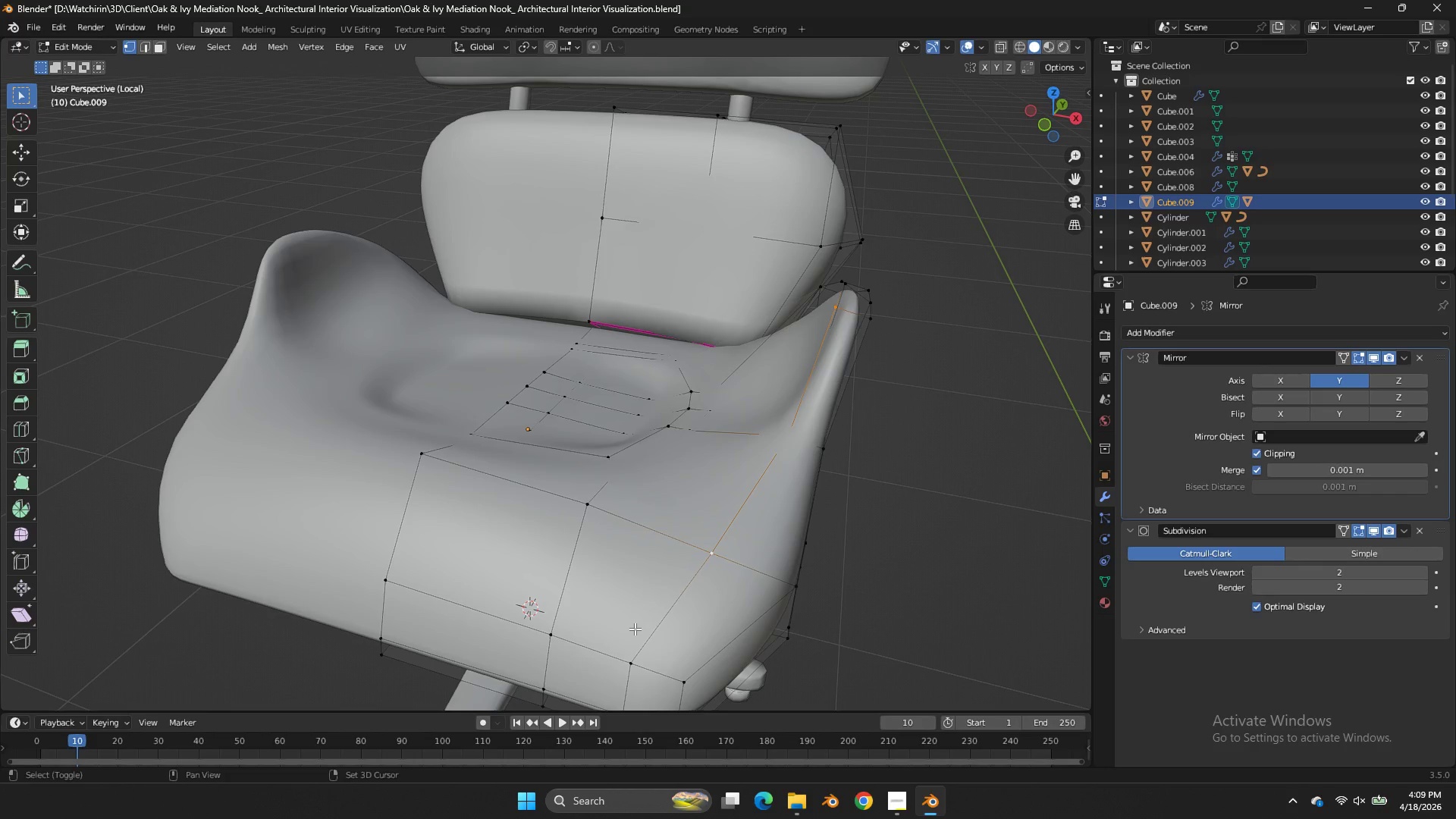 
left_click([635, 629])
 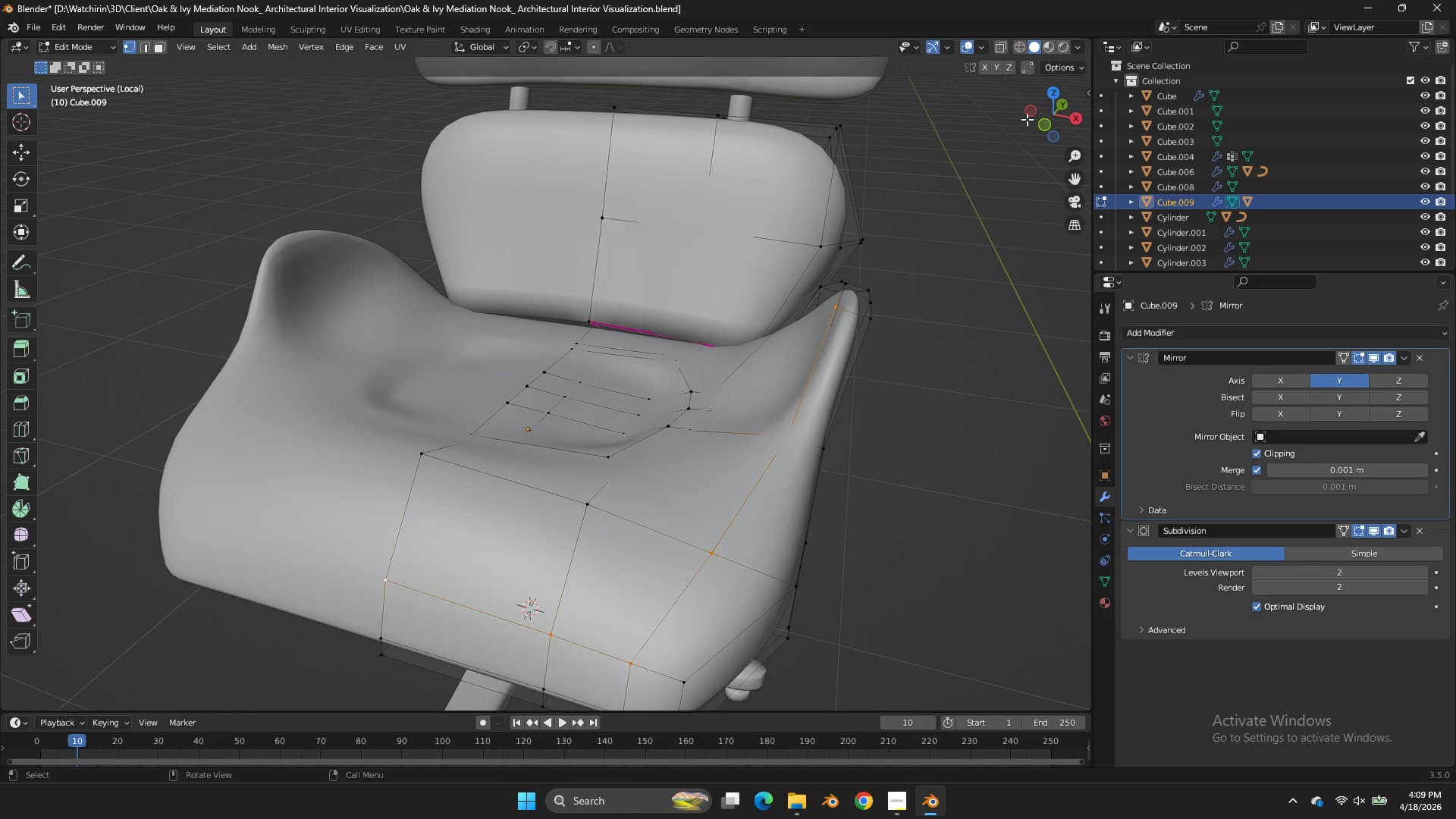 
left_click_drag(start_coordinate=[1052, 125], to_coordinate=[816, 131])
 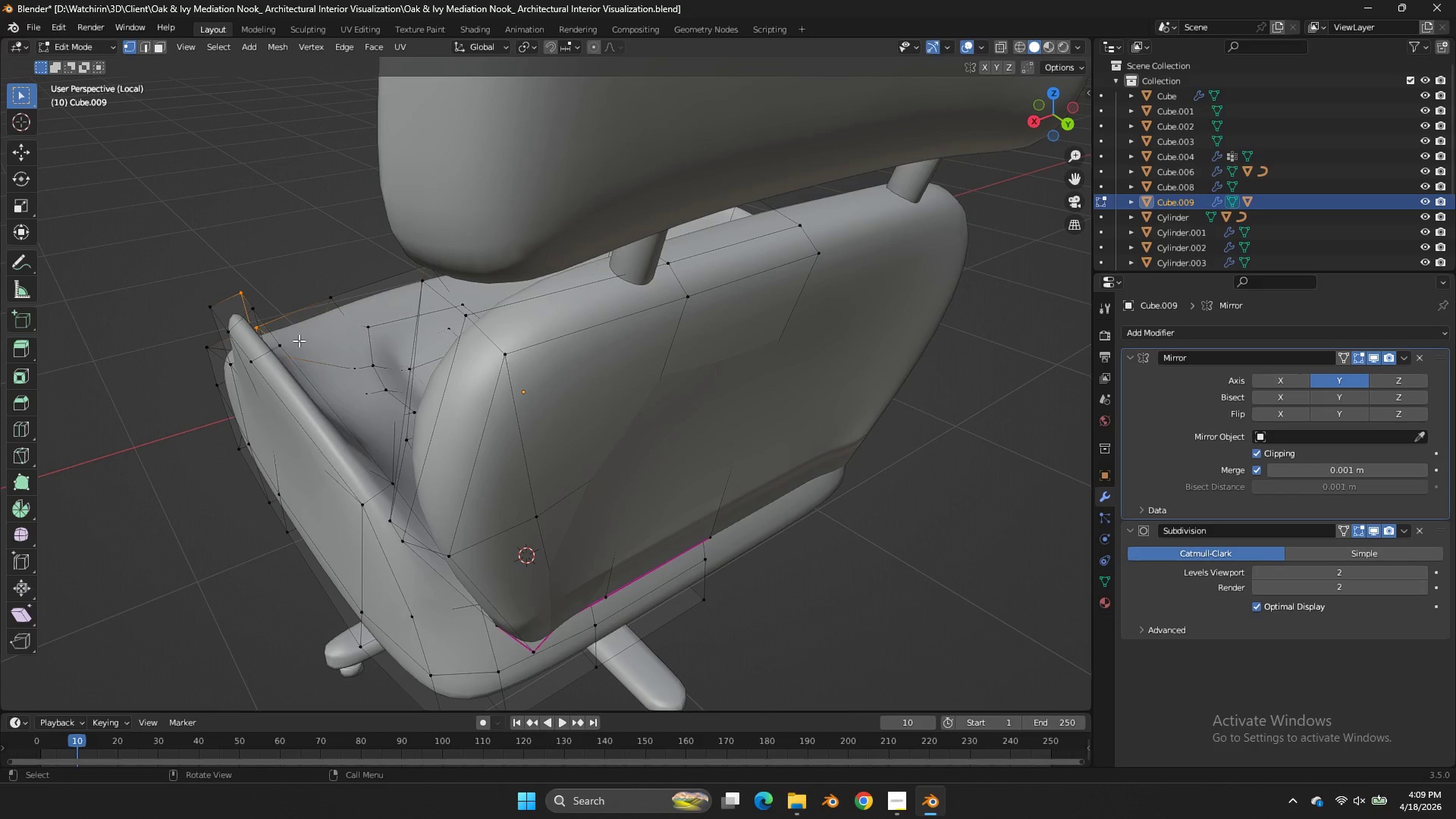 
hold_key(key=ShiftLeft, duration=0.83)
hold_key(key=ControlLeft, duration=0.67)
left_click([284, 344])
 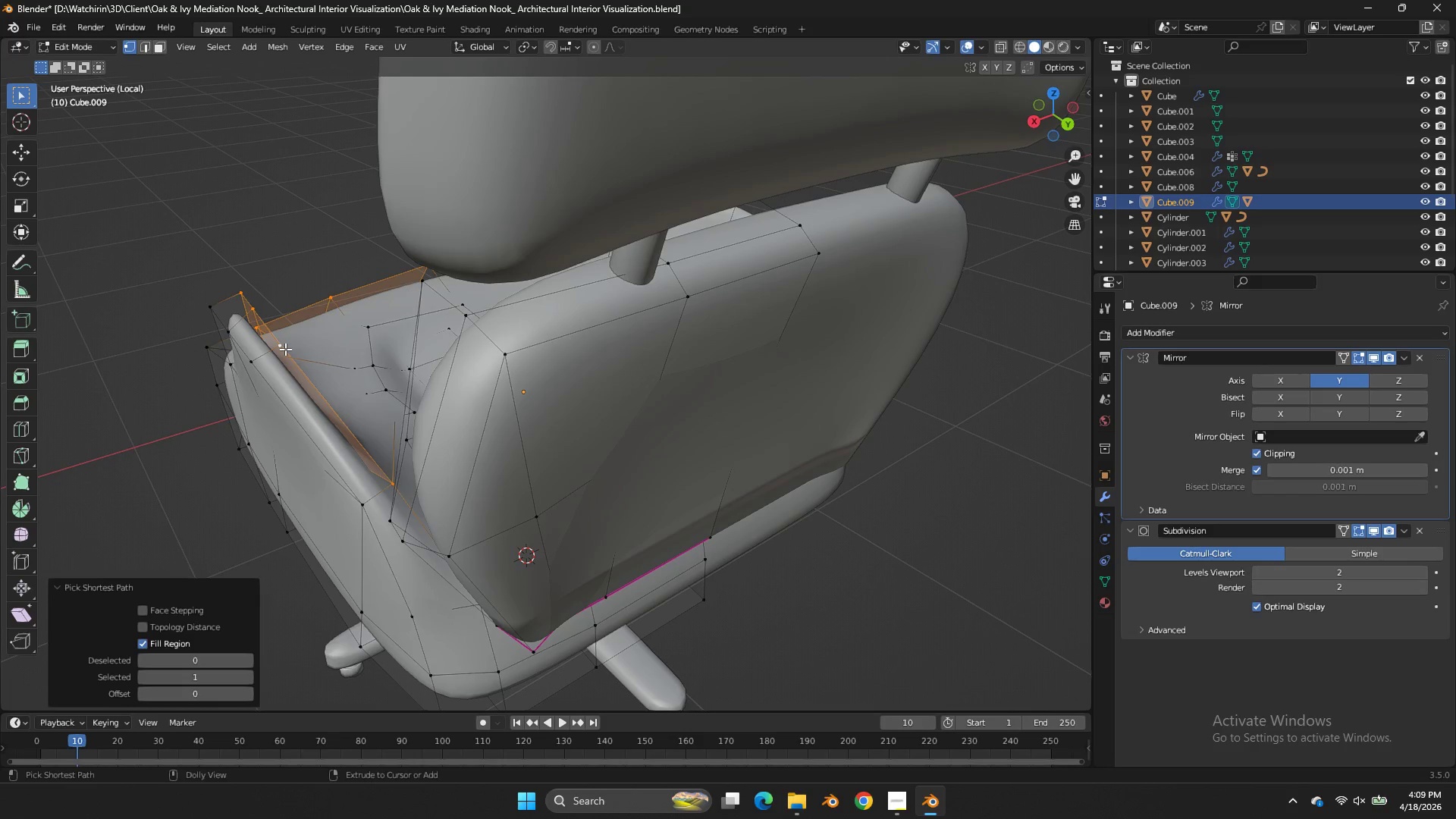 
key(Control+ControlLeft)
 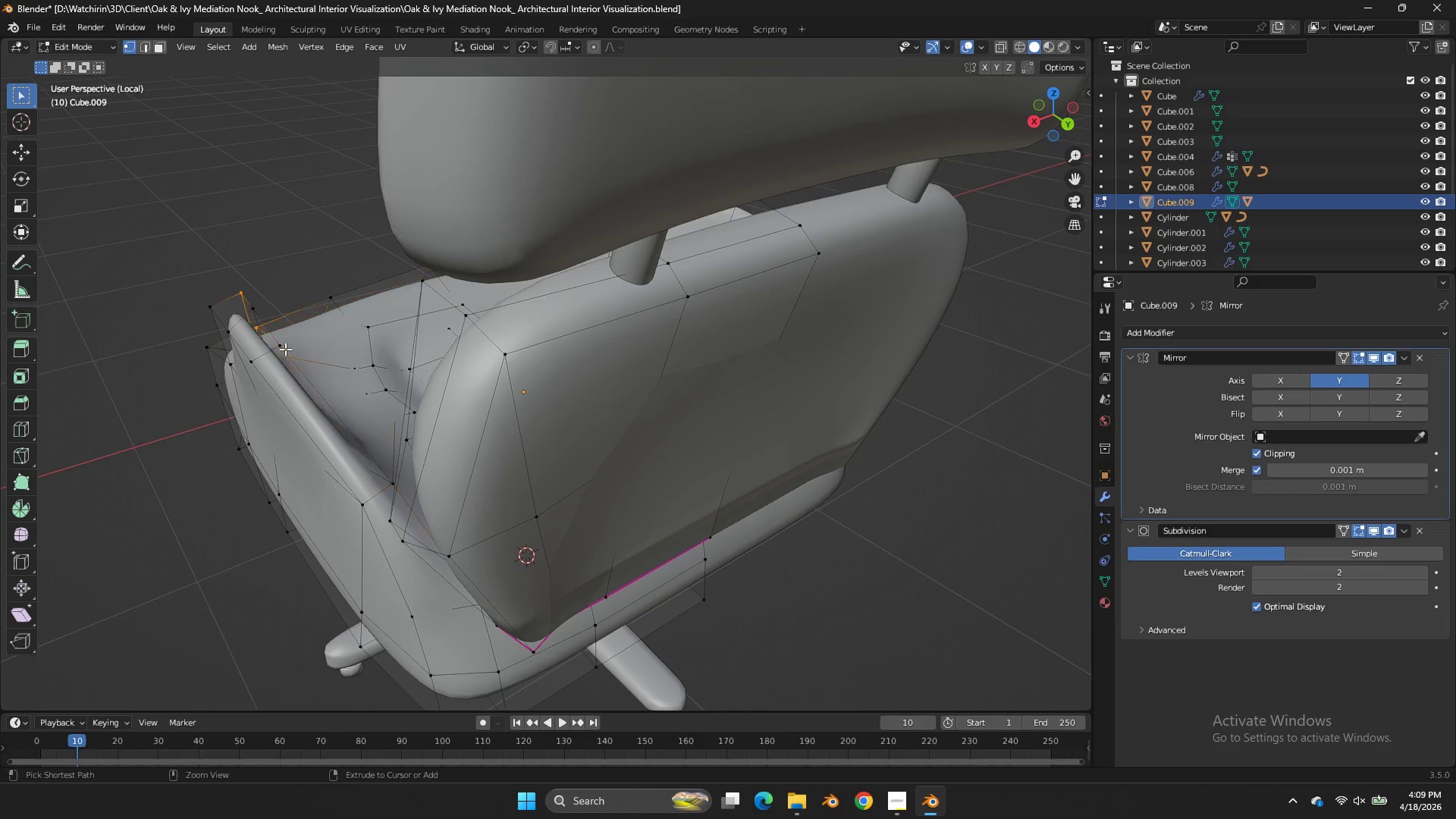 
key(Control+Z)
 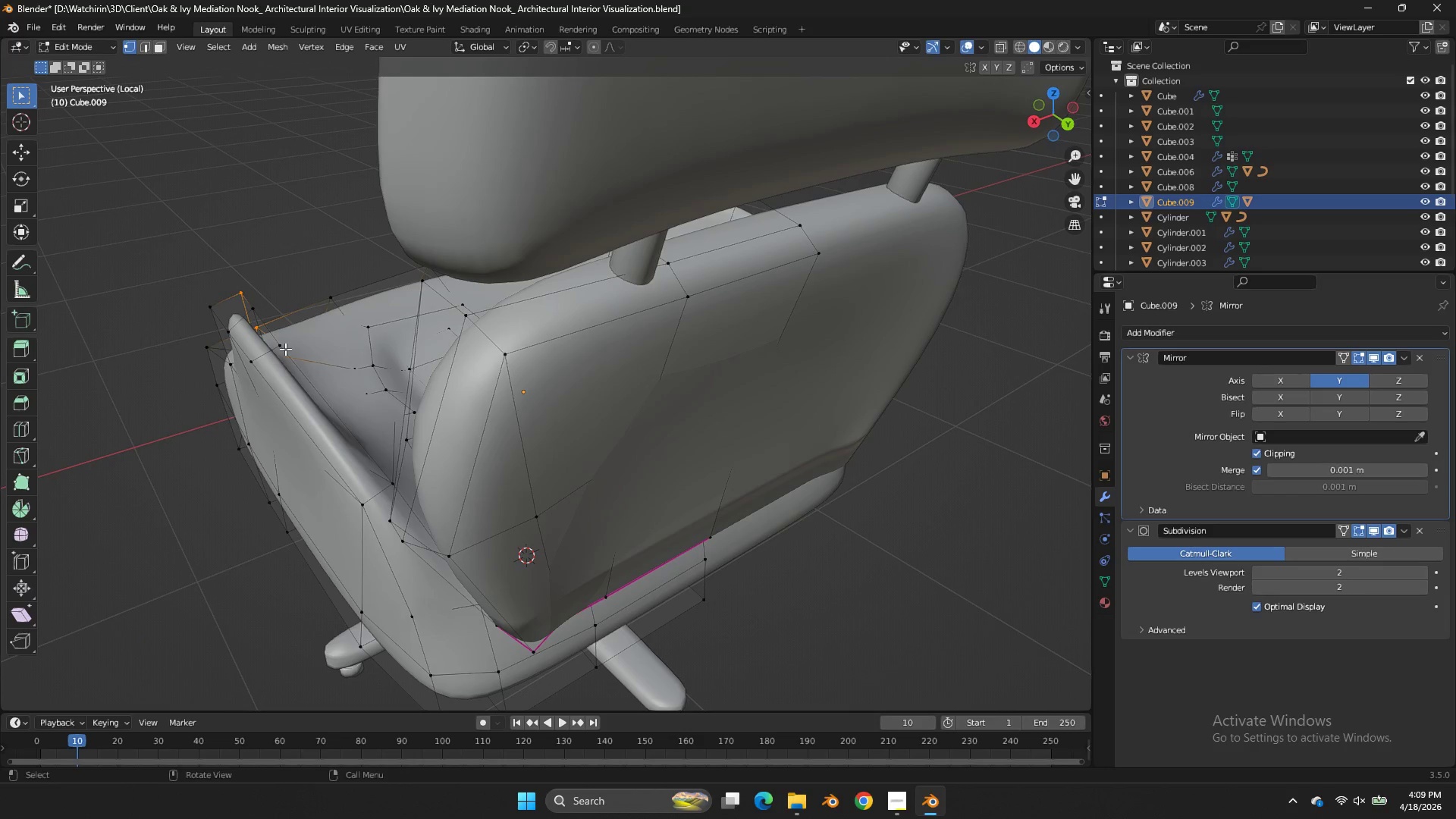 
hold_key(key=ShiftLeft, duration=0.83)
left_click([285, 349])
 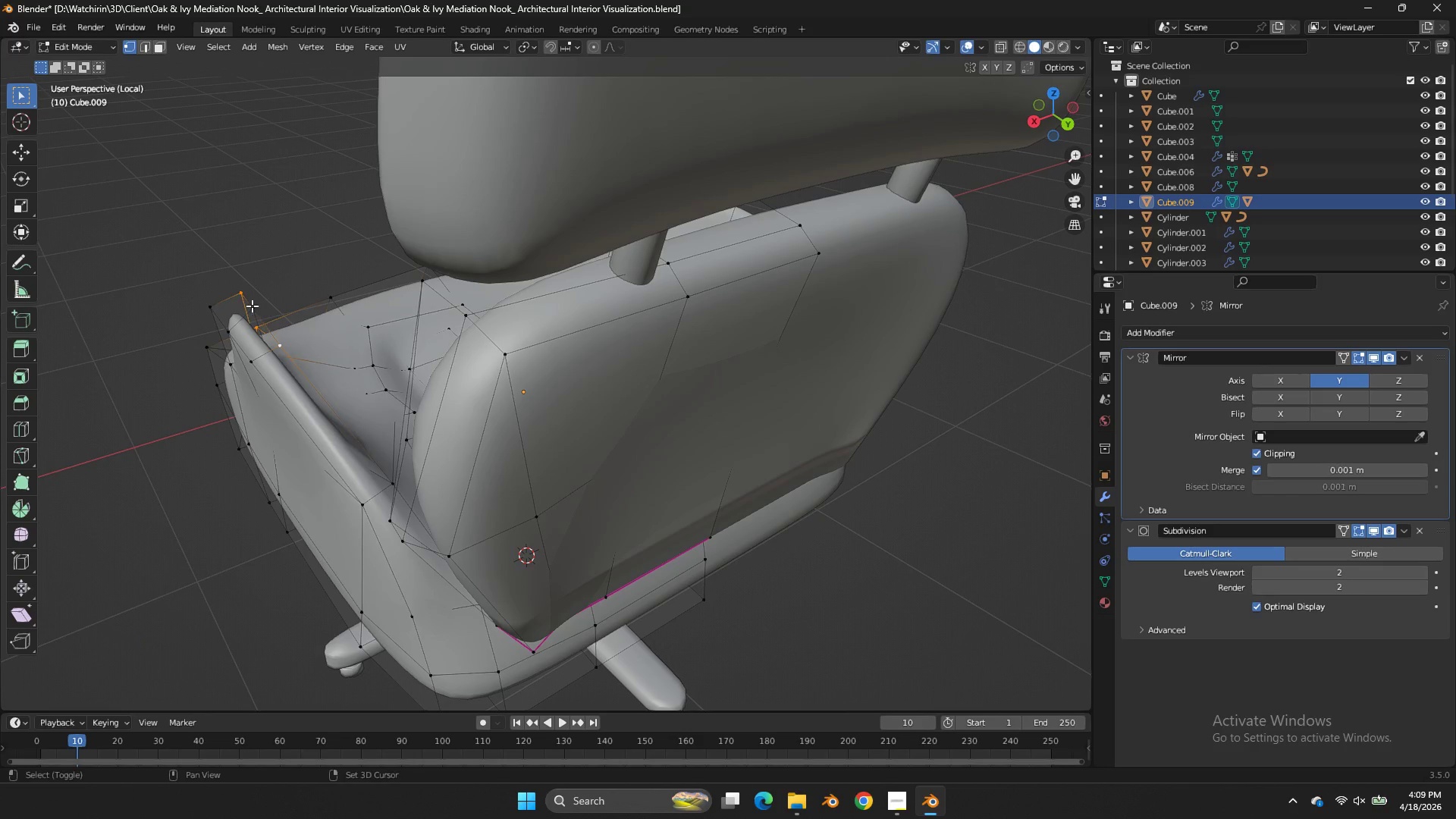 
double_click([252, 306])
 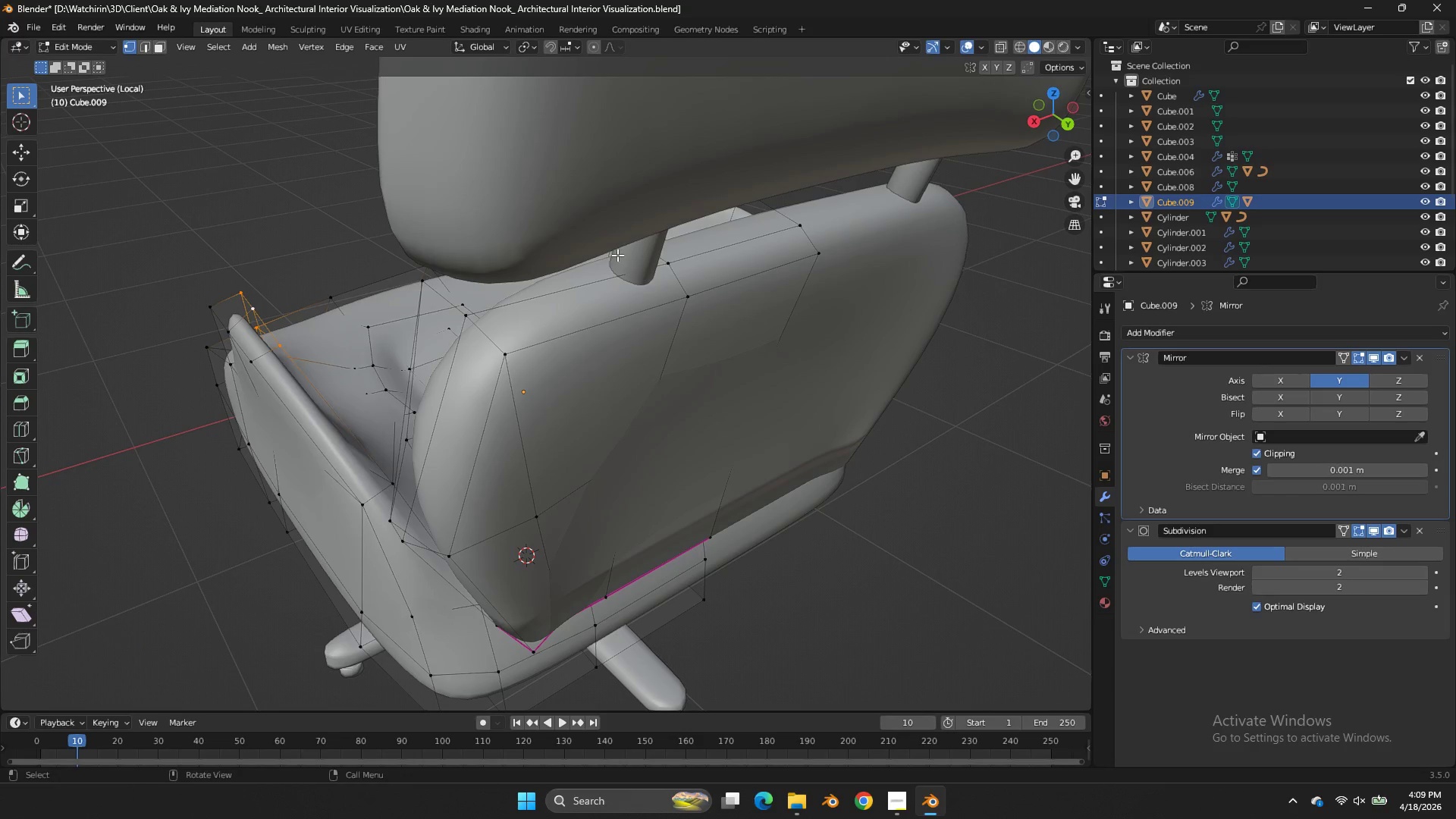 
hold_key(key=ShiftLeft, duration=0.34)
 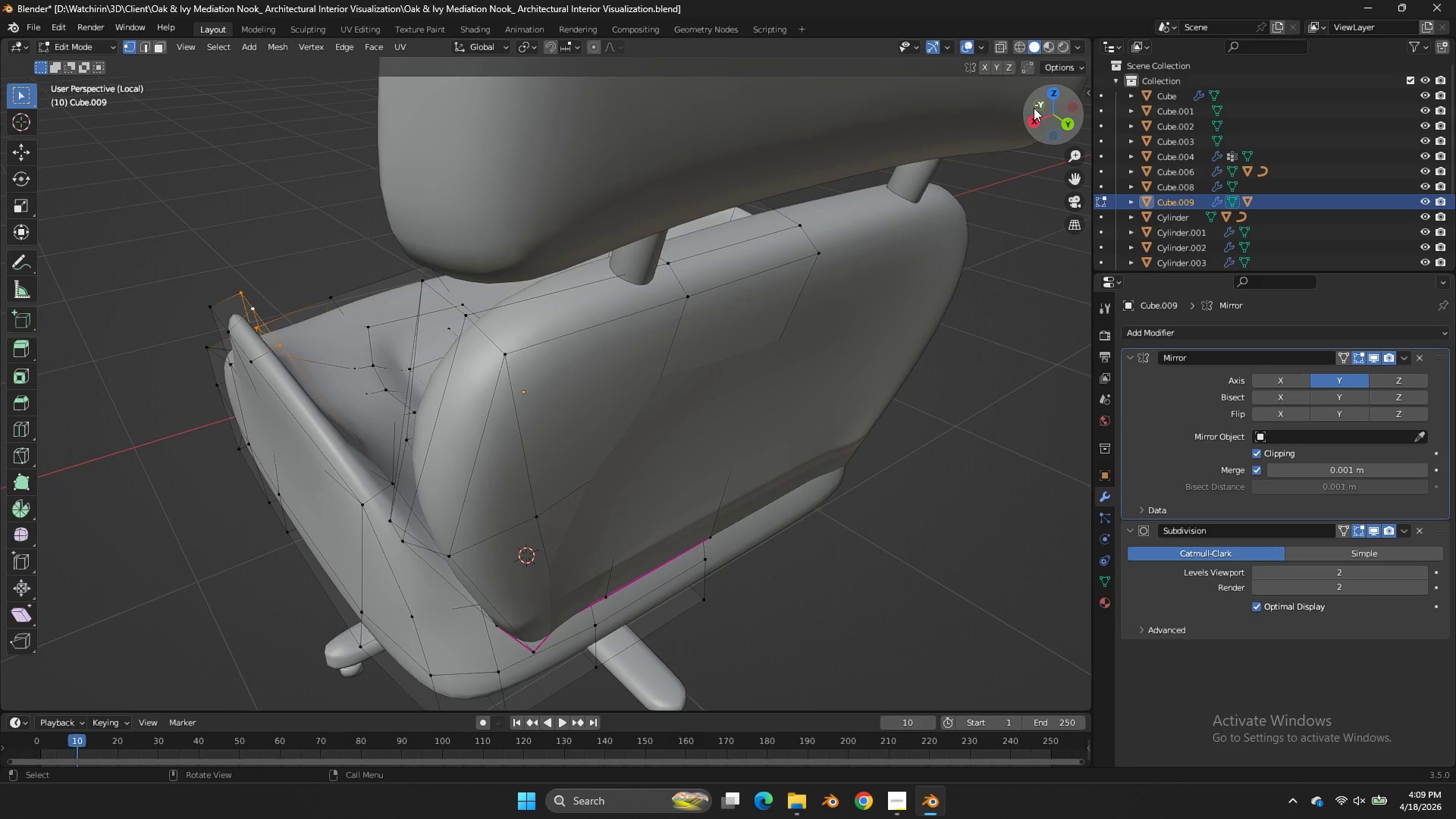 
mouse_move([1053, 110])
 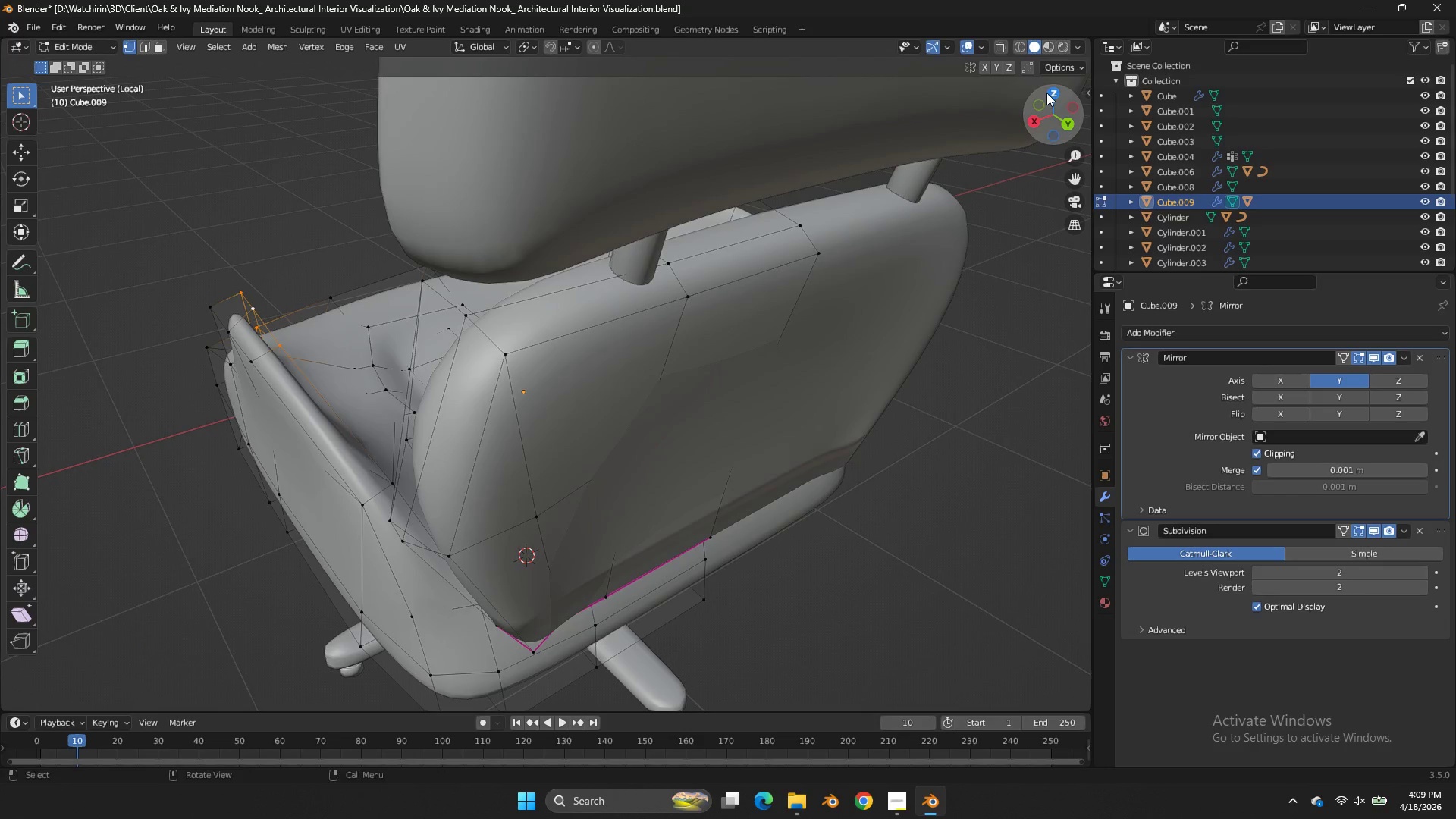 
left_click_drag(start_coordinate=[1046, 93], to_coordinate=[1083, 83])
 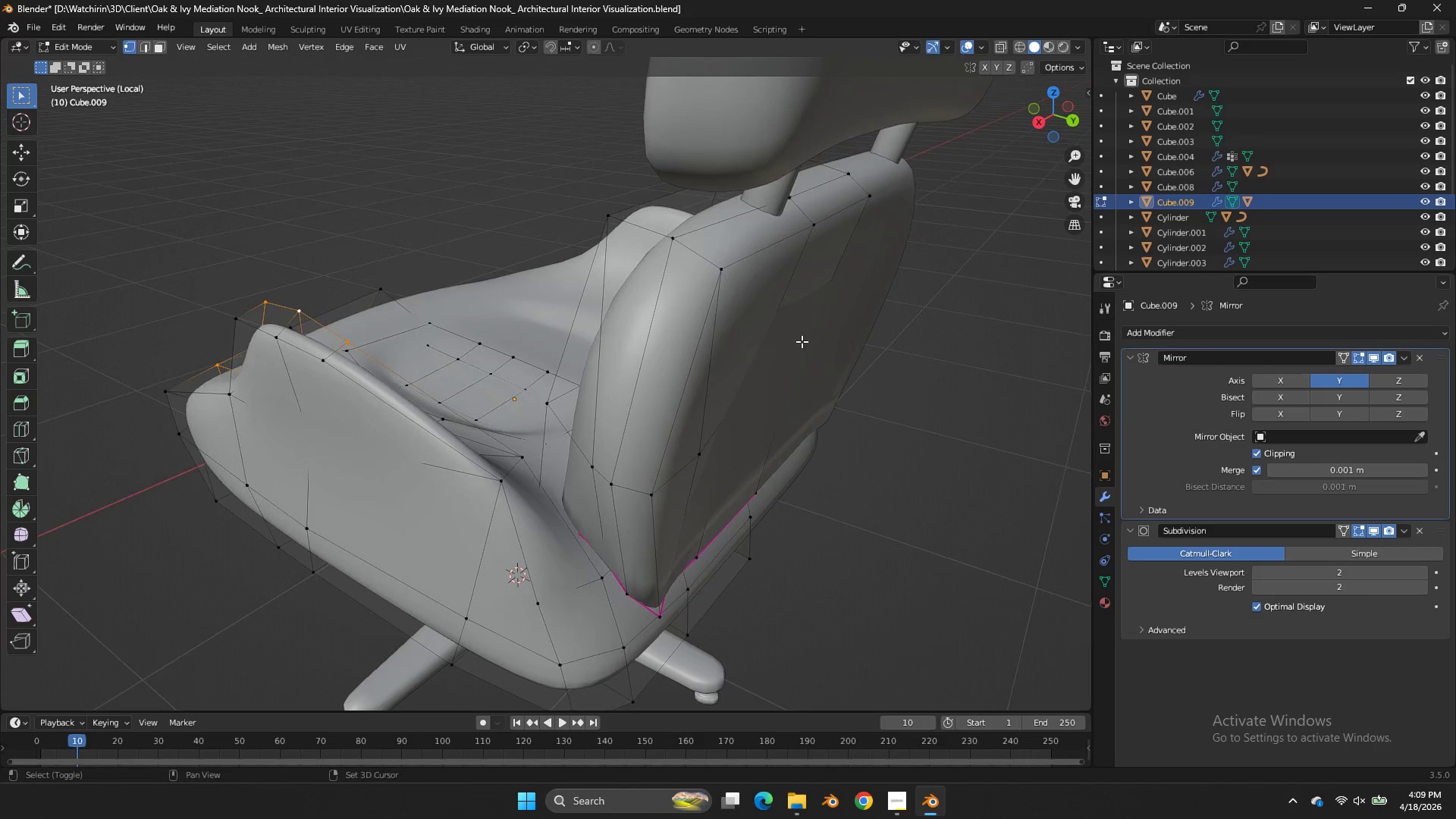 
hold_key(key=ShiftLeft, duration=1.44)
 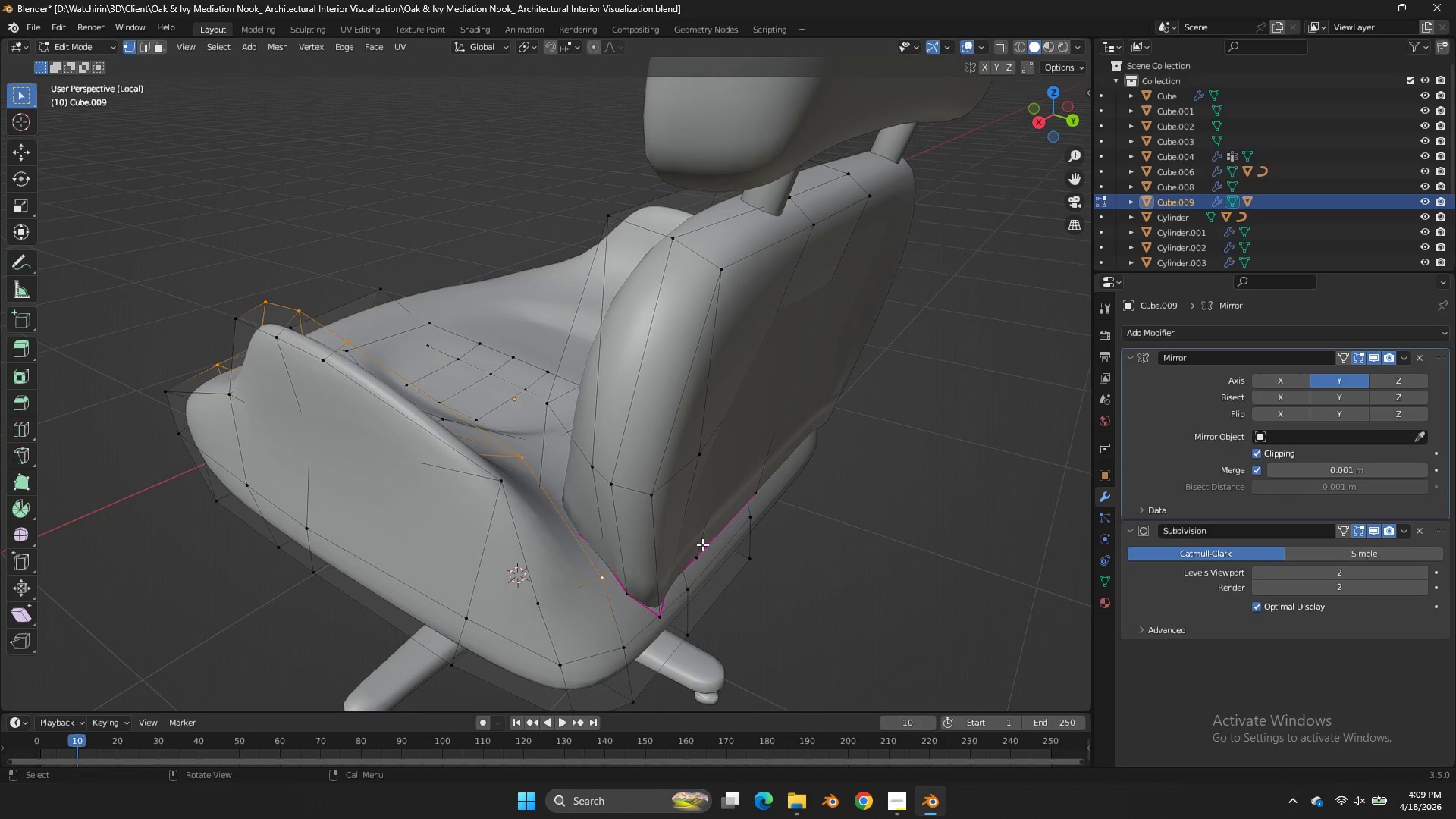 
key(Meta+MetaLeft)
 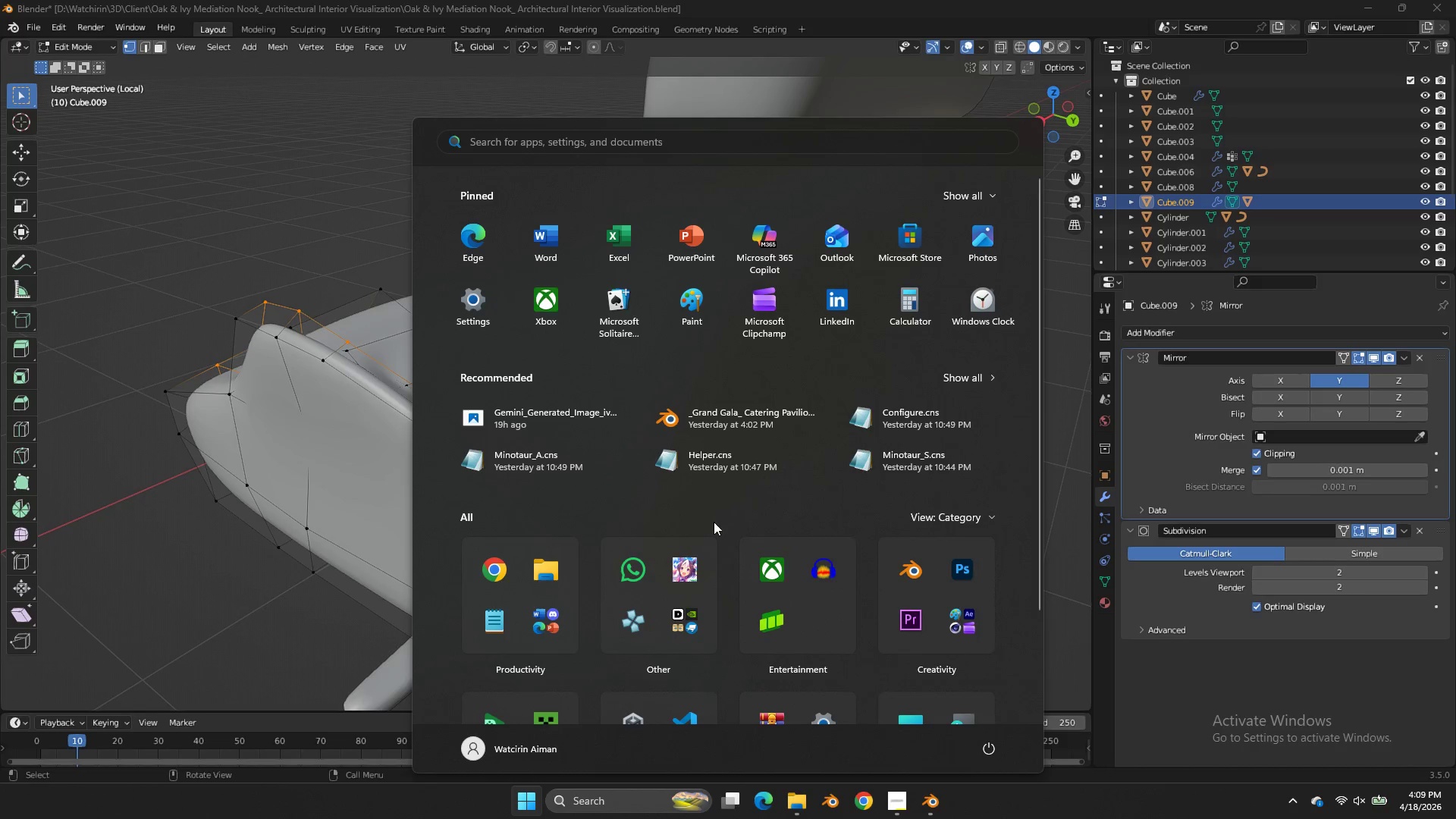 
left_click([313, 441])
 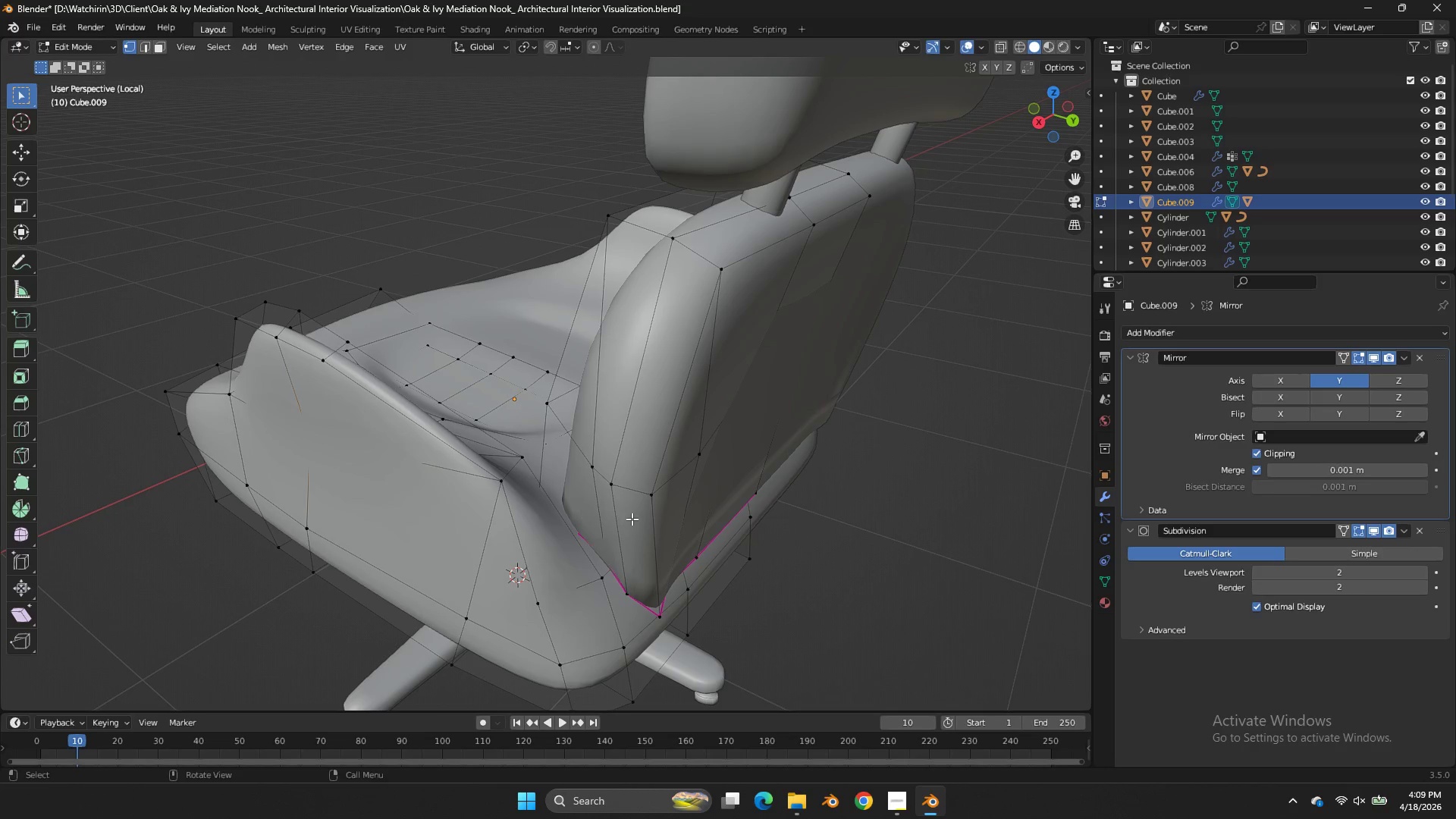 
key(Control+Z)
 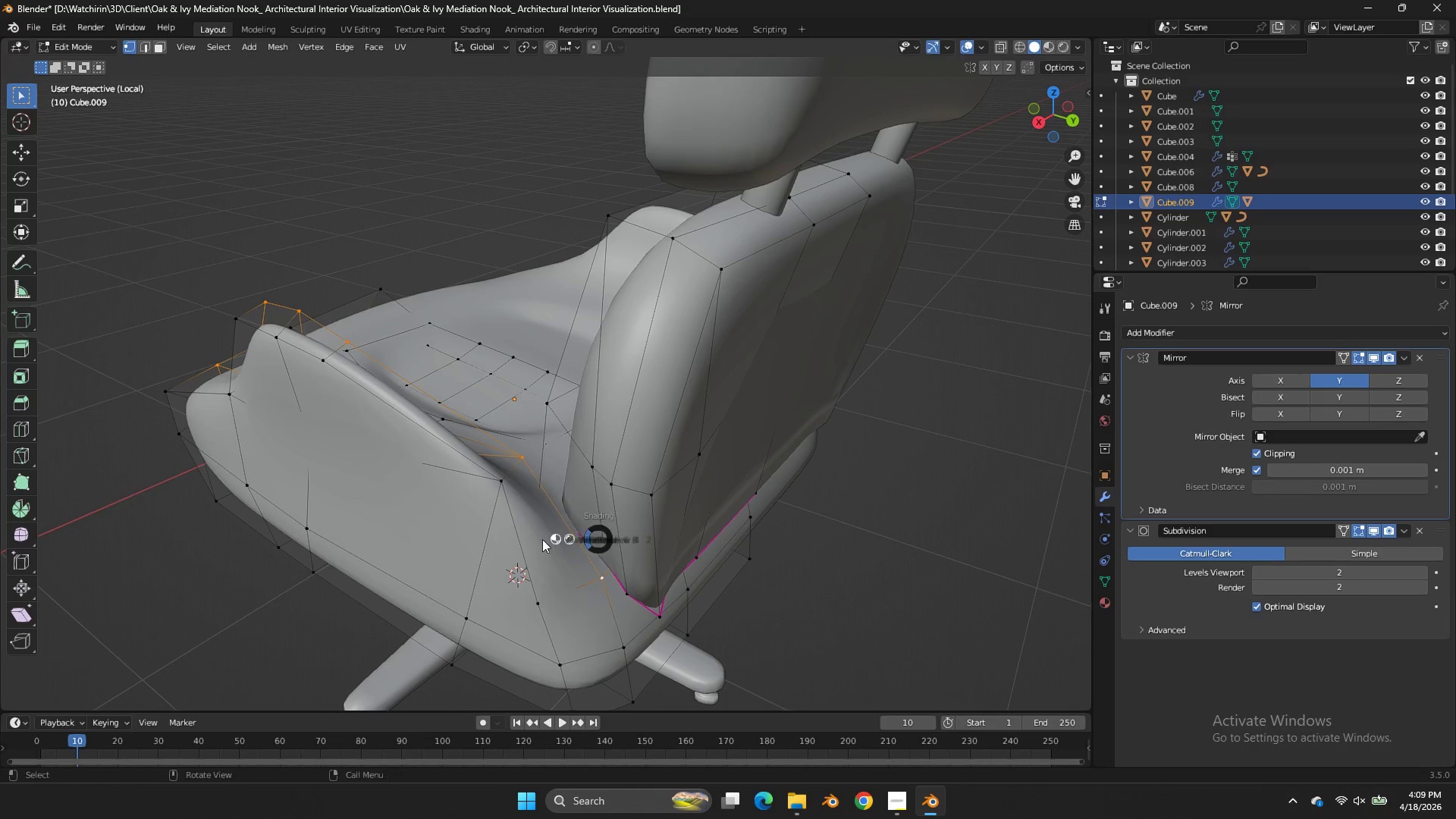 
key(Z)
 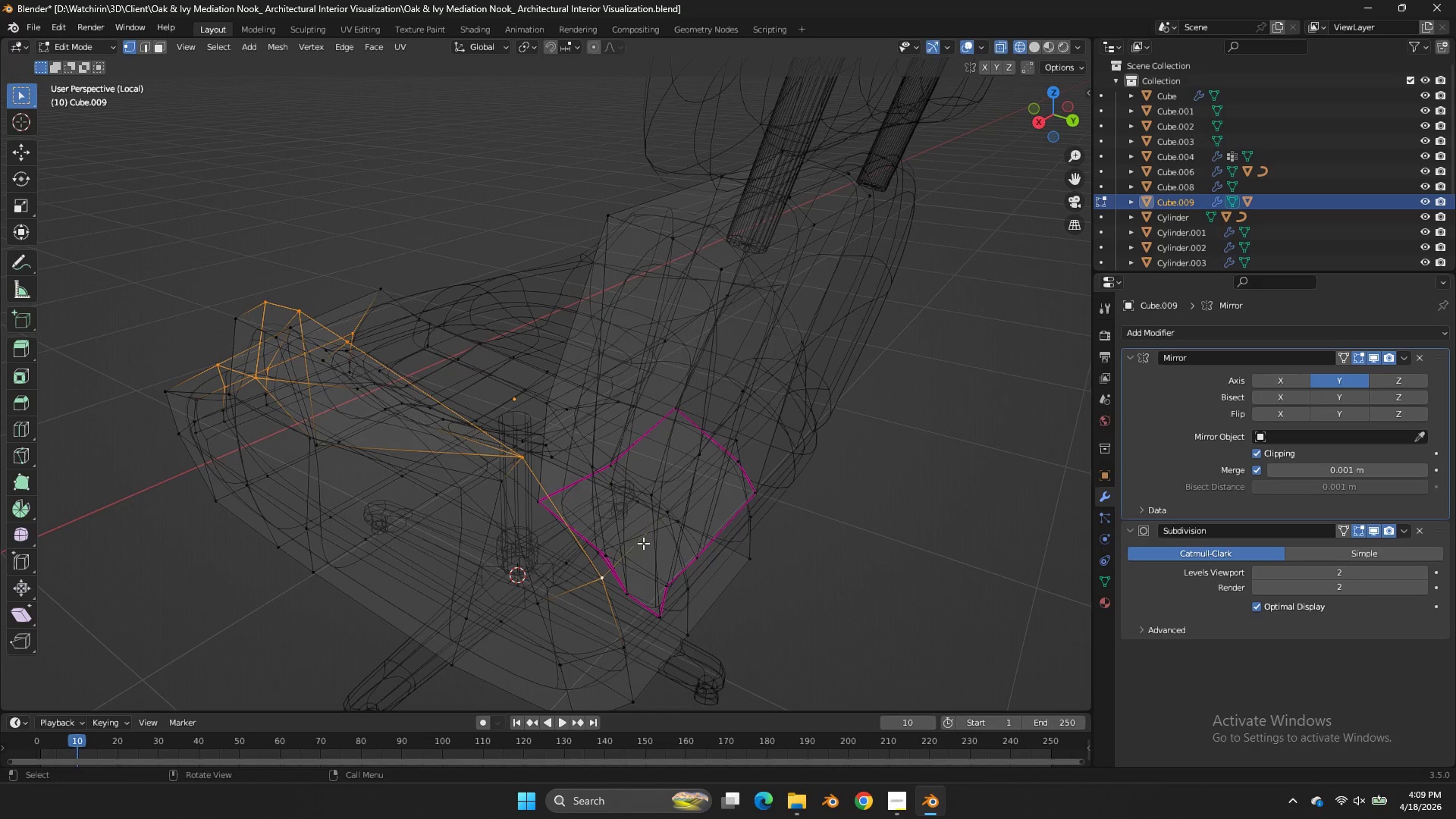 
hold_key(key=ShiftLeft, duration=1.3)
left_click([662, 518])
 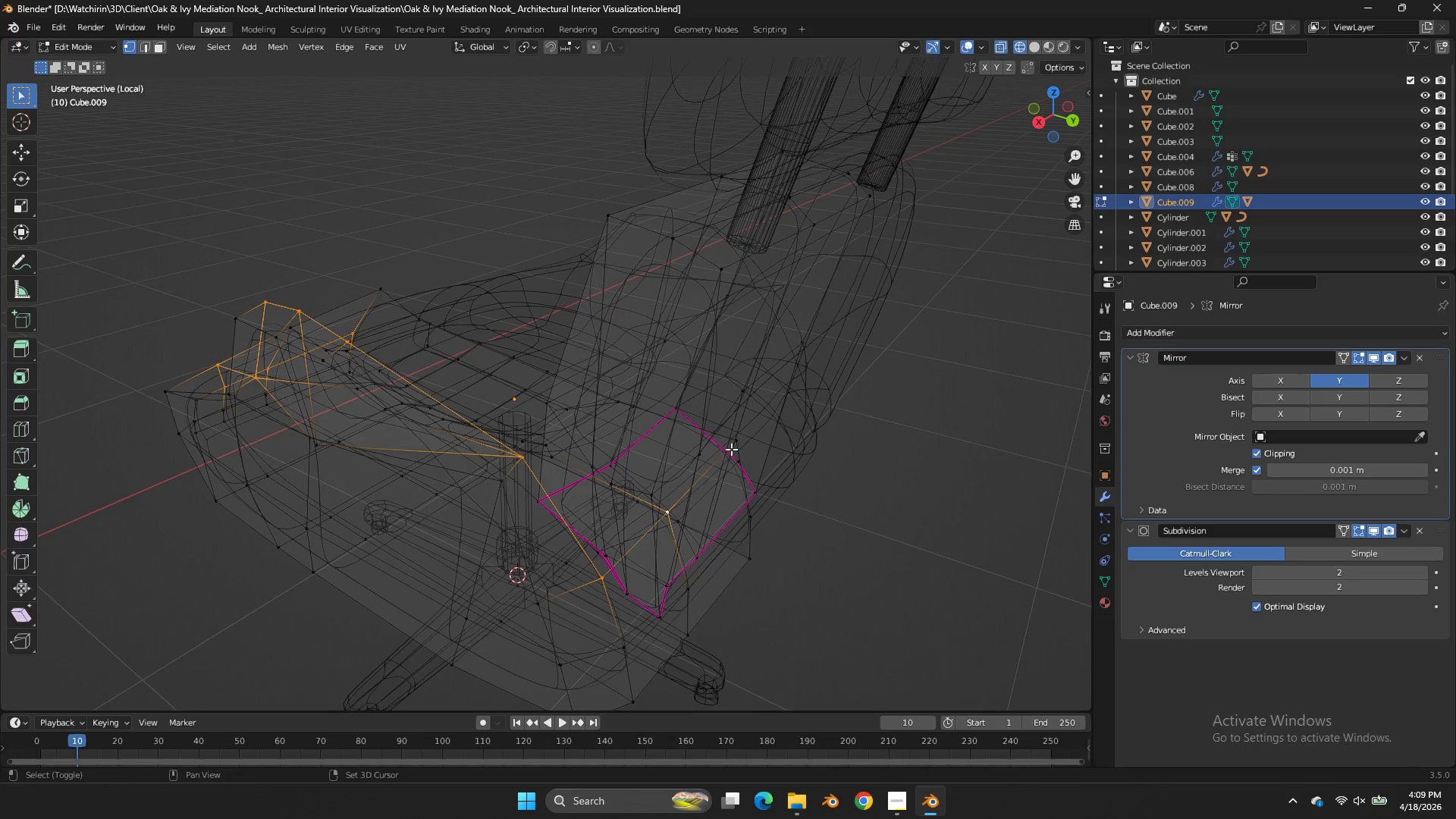 
left_click([736, 442])
 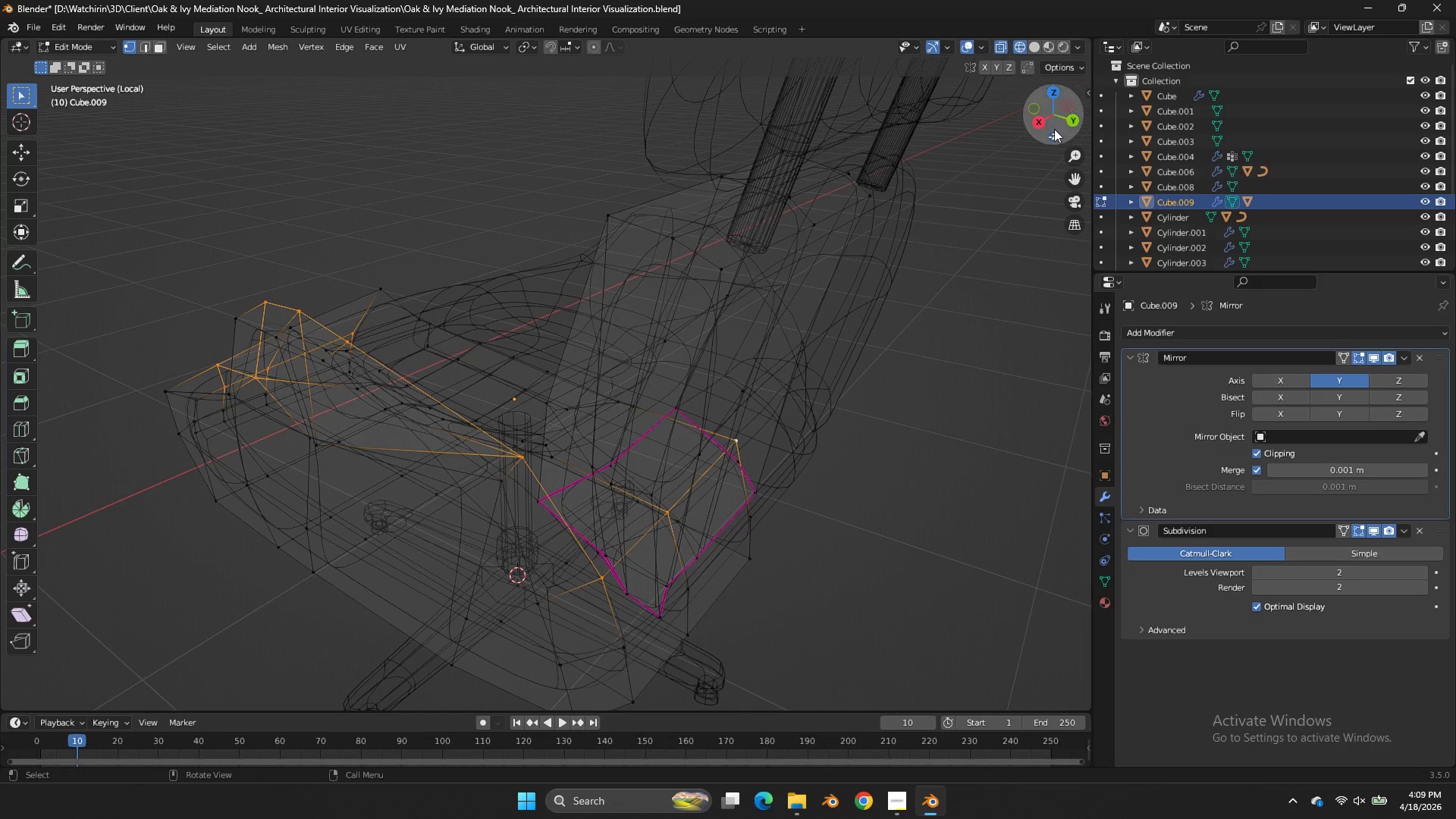 
left_click_drag(start_coordinate=[1062, 108], to_coordinate=[140, 108])
 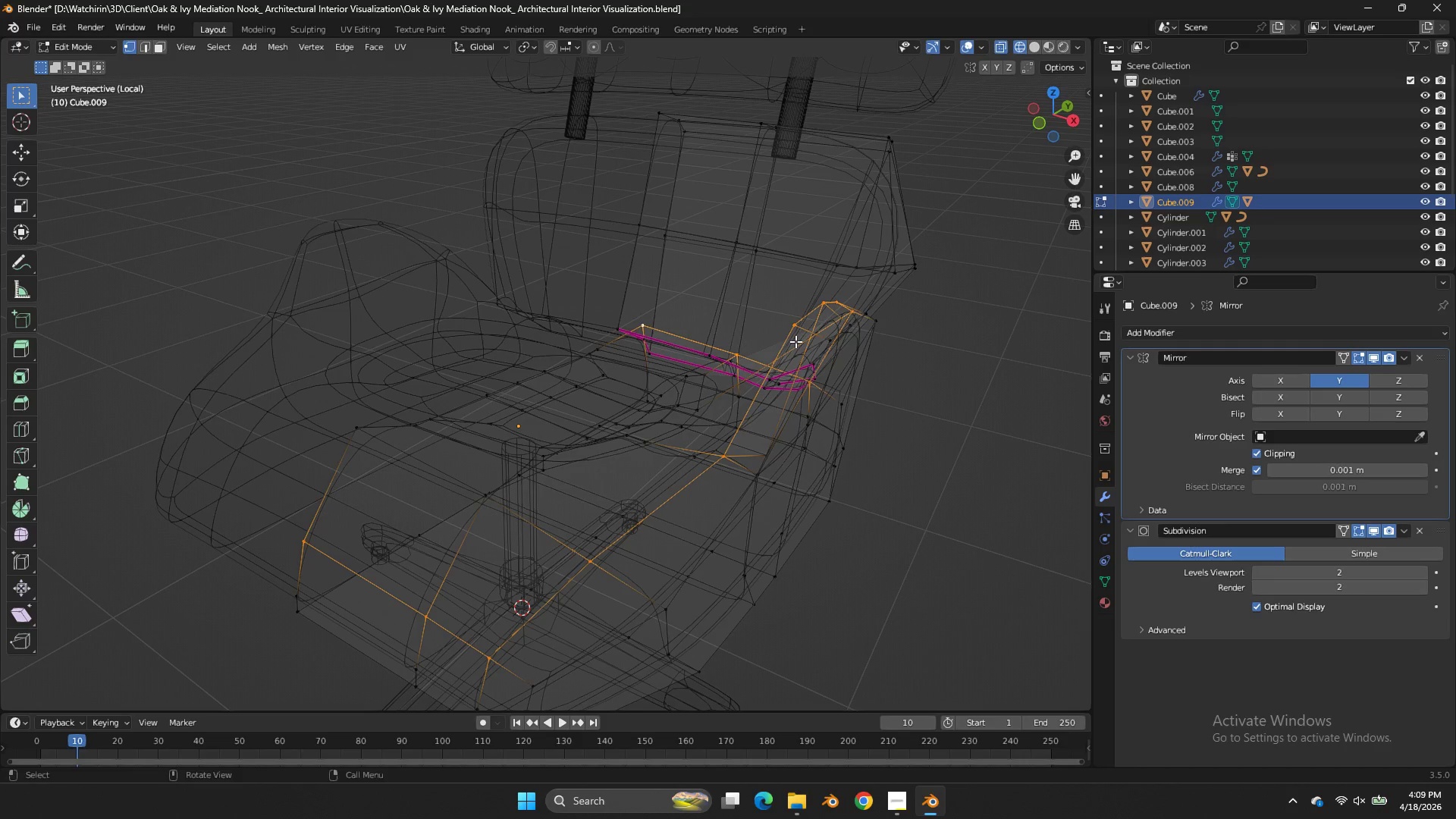 
key(Shift+ShiftLeft)
 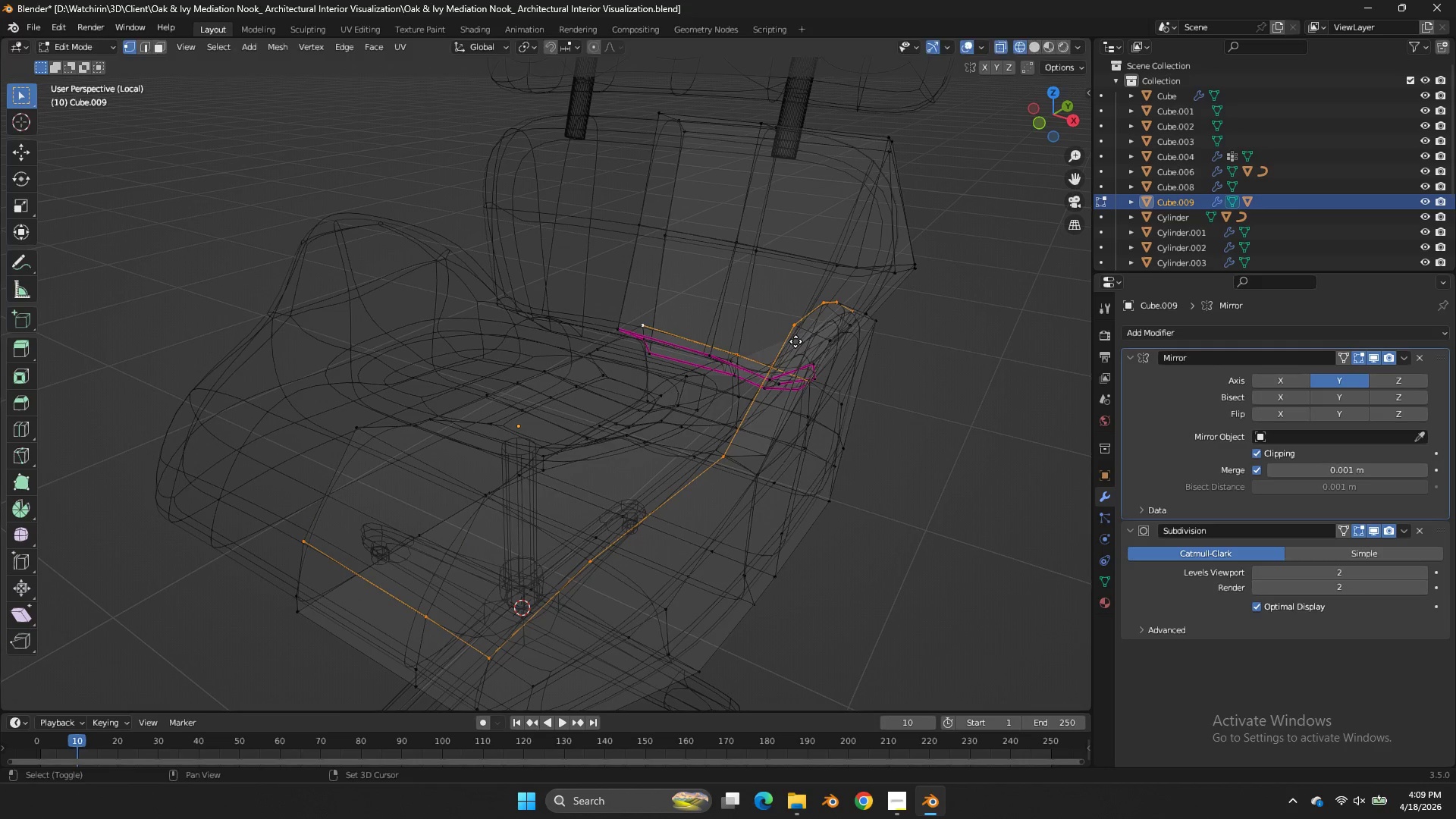 
key(Shift+D)
 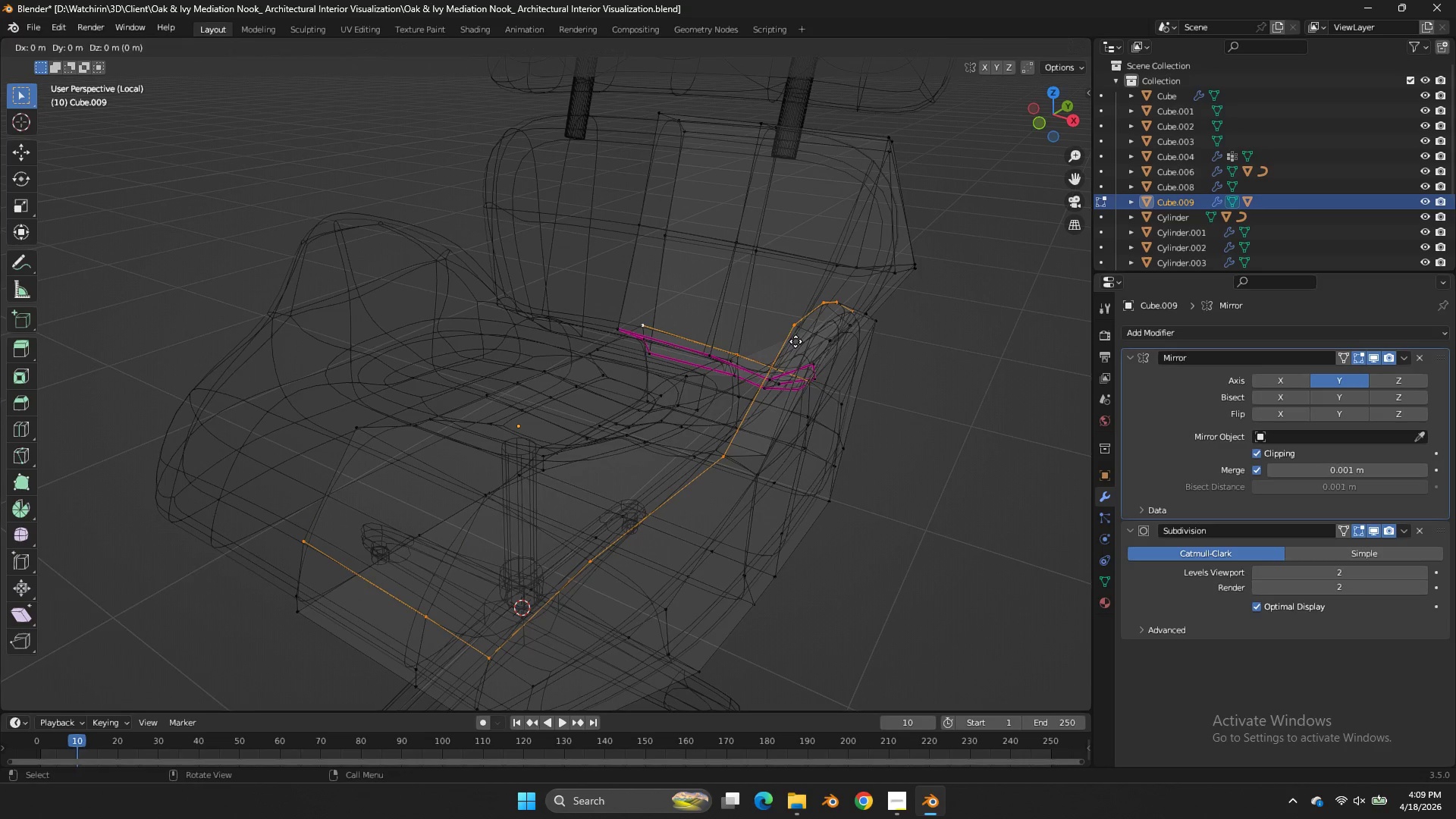 
right_click([795, 341])
 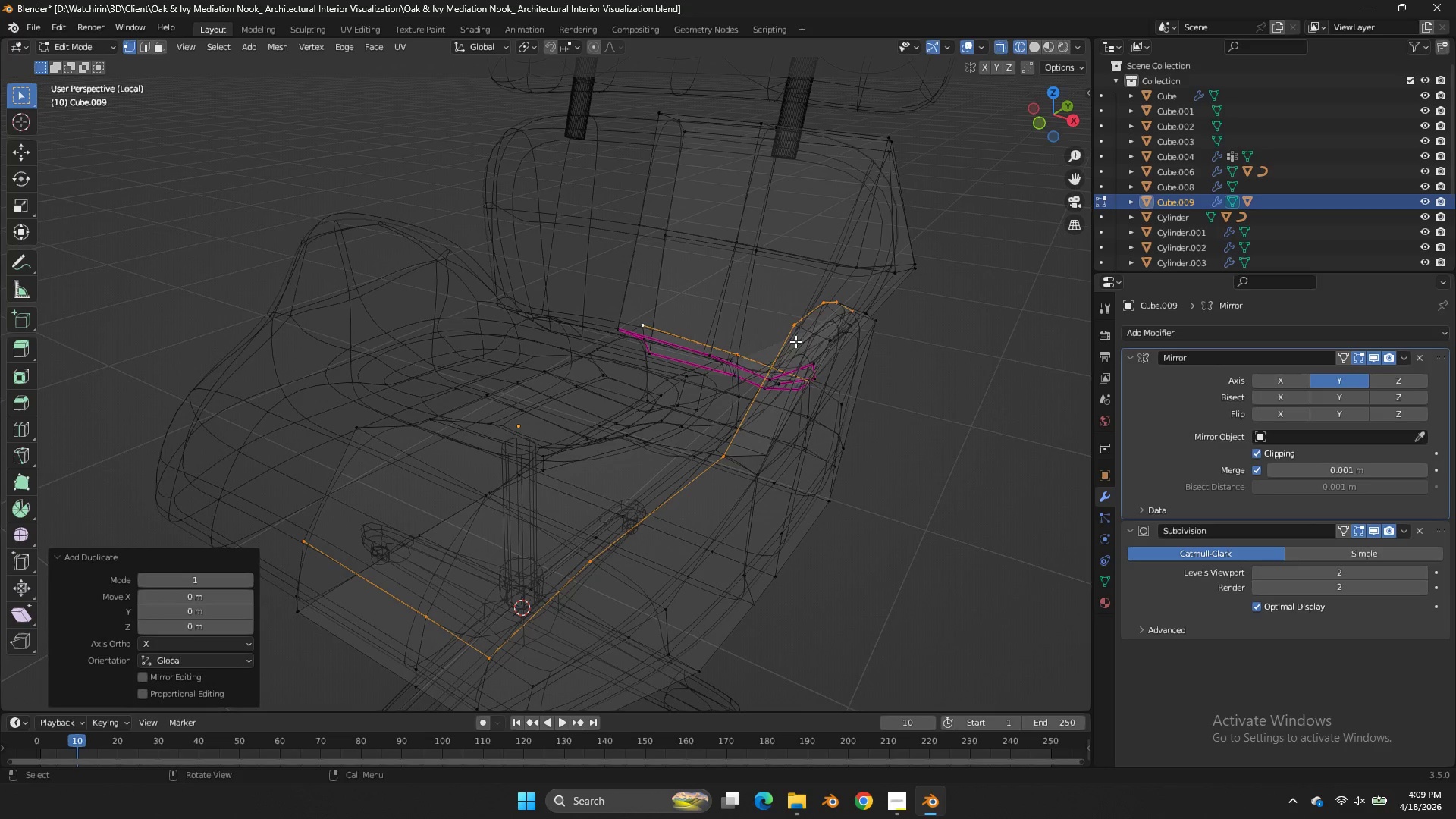 
key(P)
 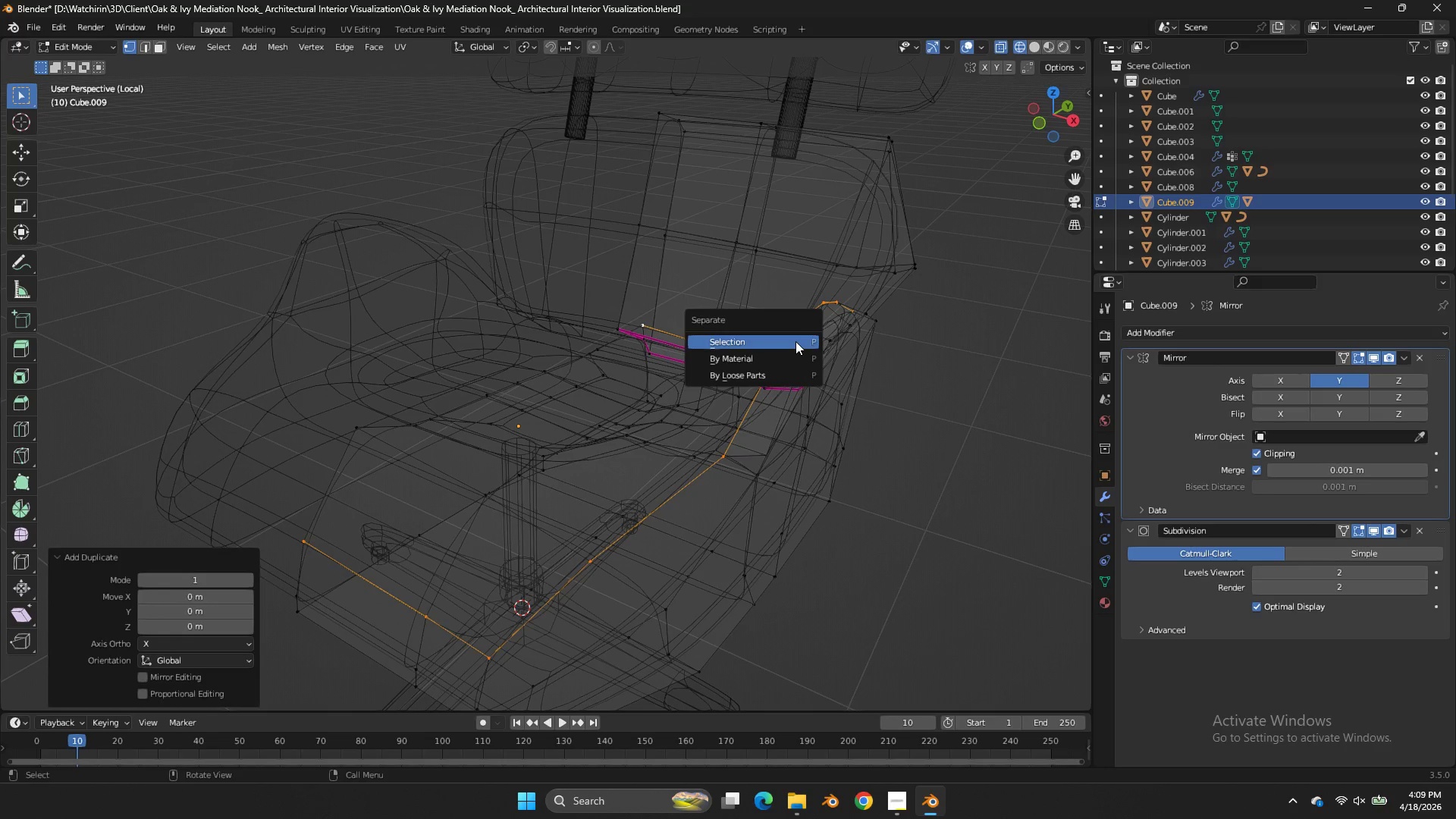 
left_click([795, 341])
 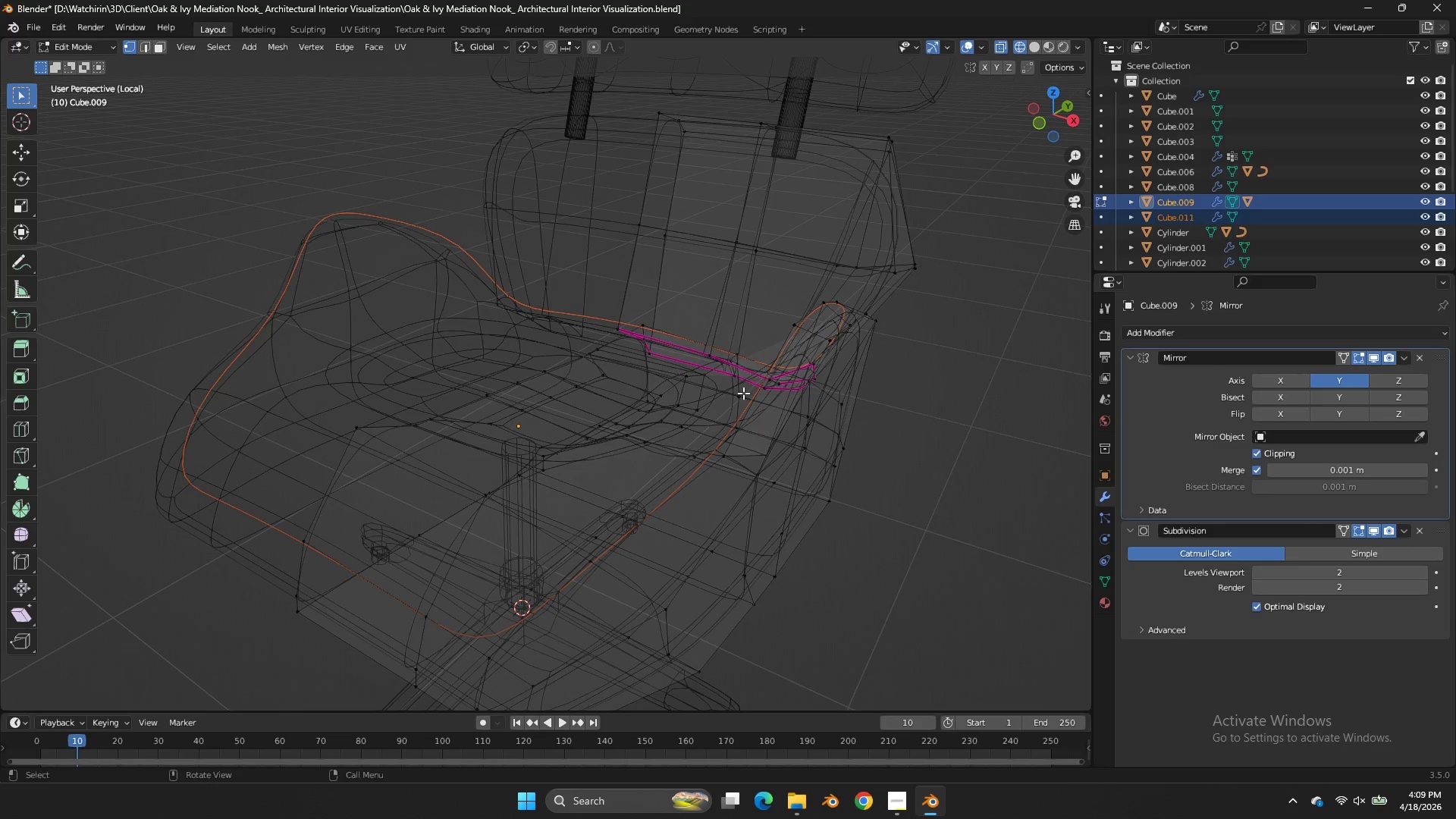 
key(Tab)
 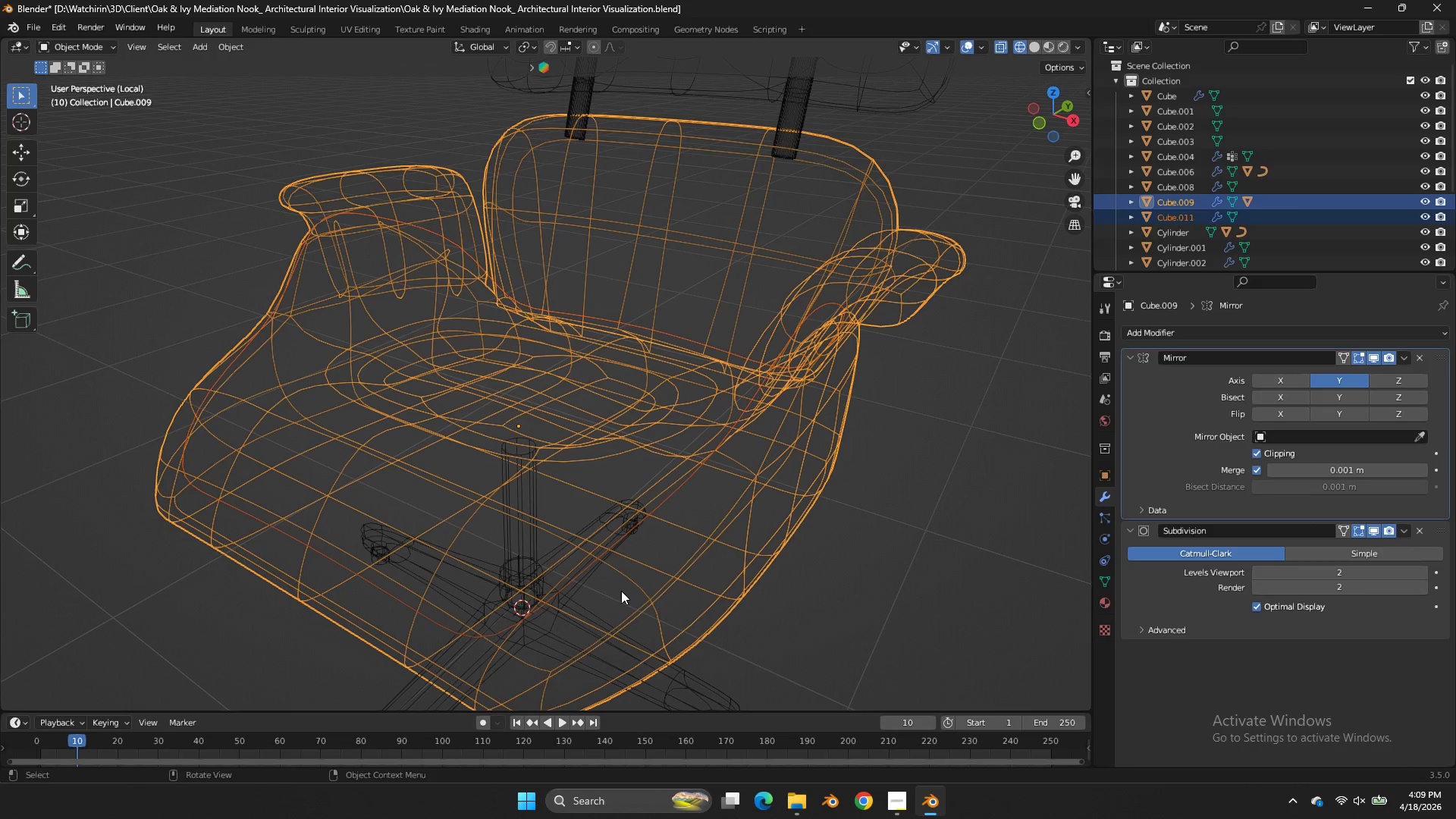 
key(Z)
 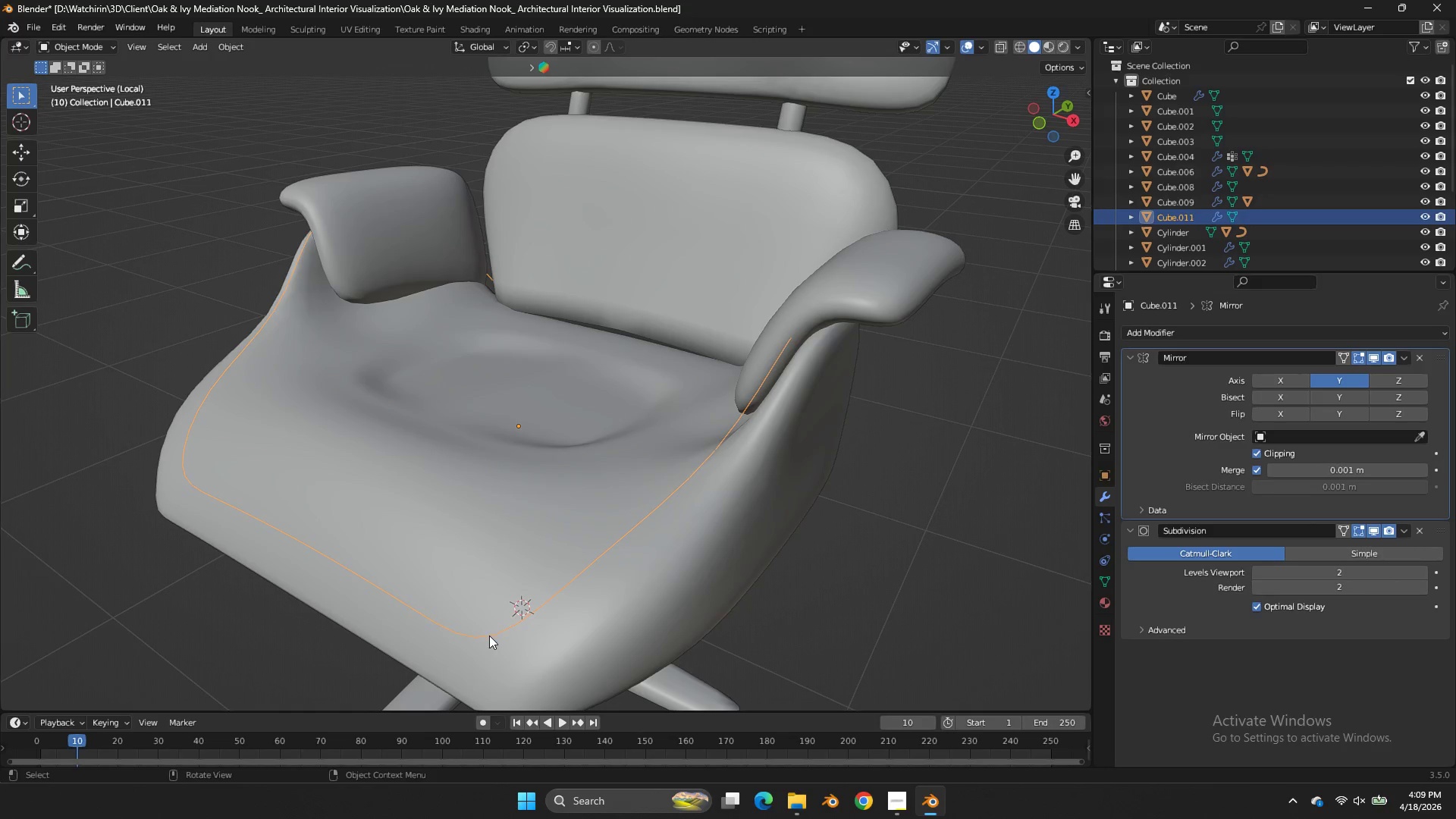 
double_click([489, 635])
 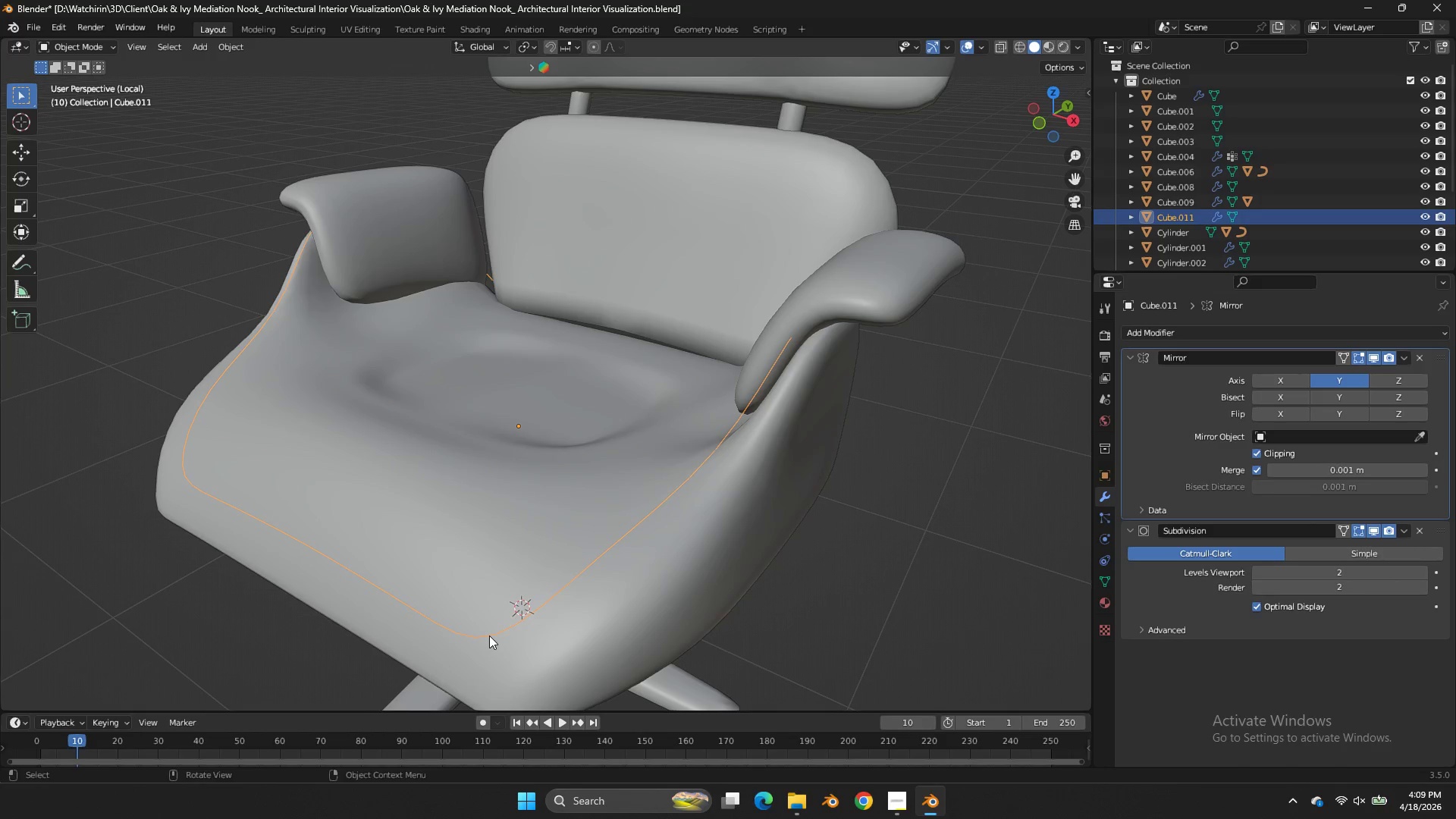 
key(Alt+AltLeft)
 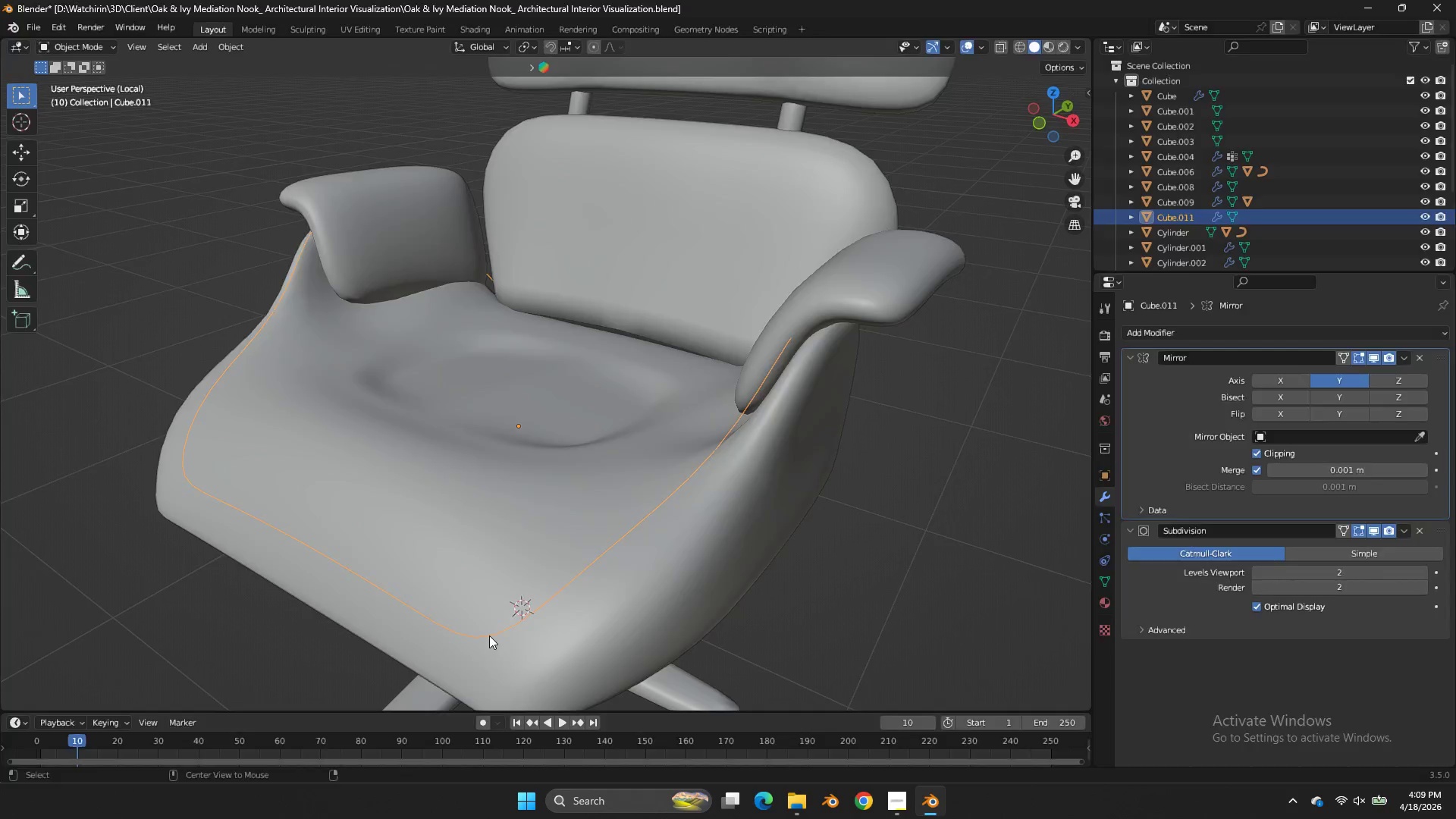 
key(Alt+Tab)